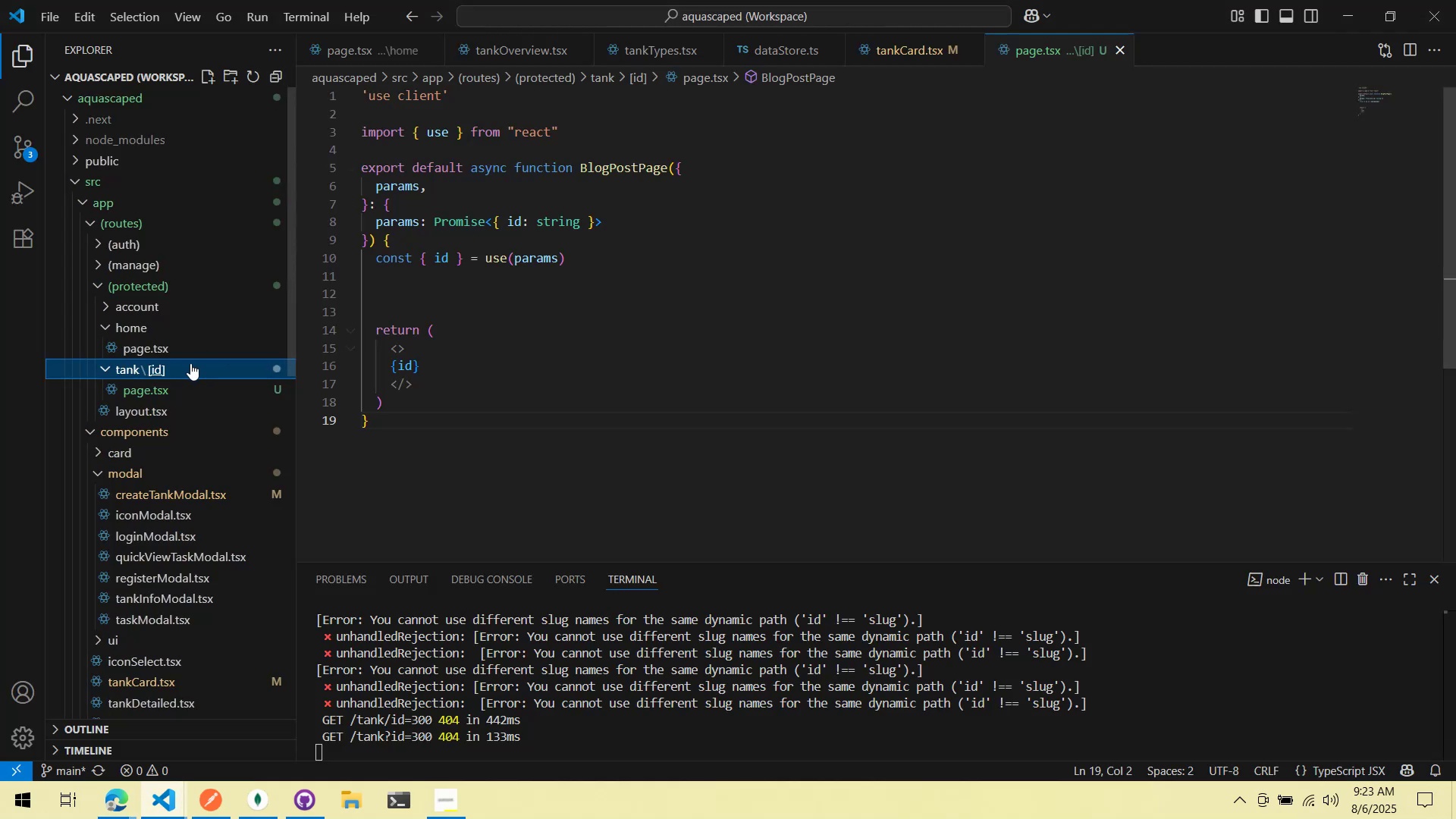 
left_click([162, 371])
 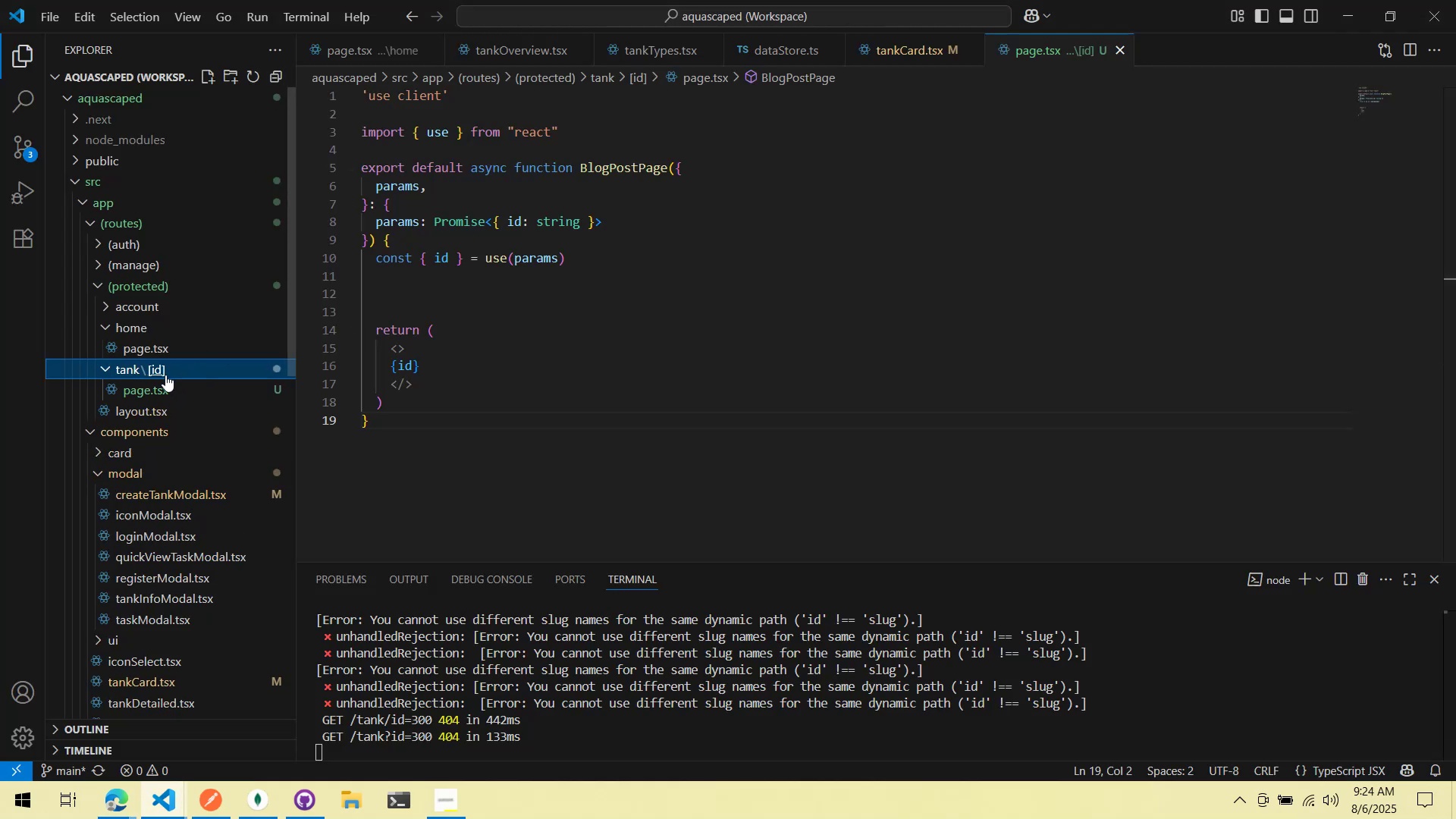 
left_click_drag(start_coordinate=[169, 387], to_coordinate=[127, 366])
 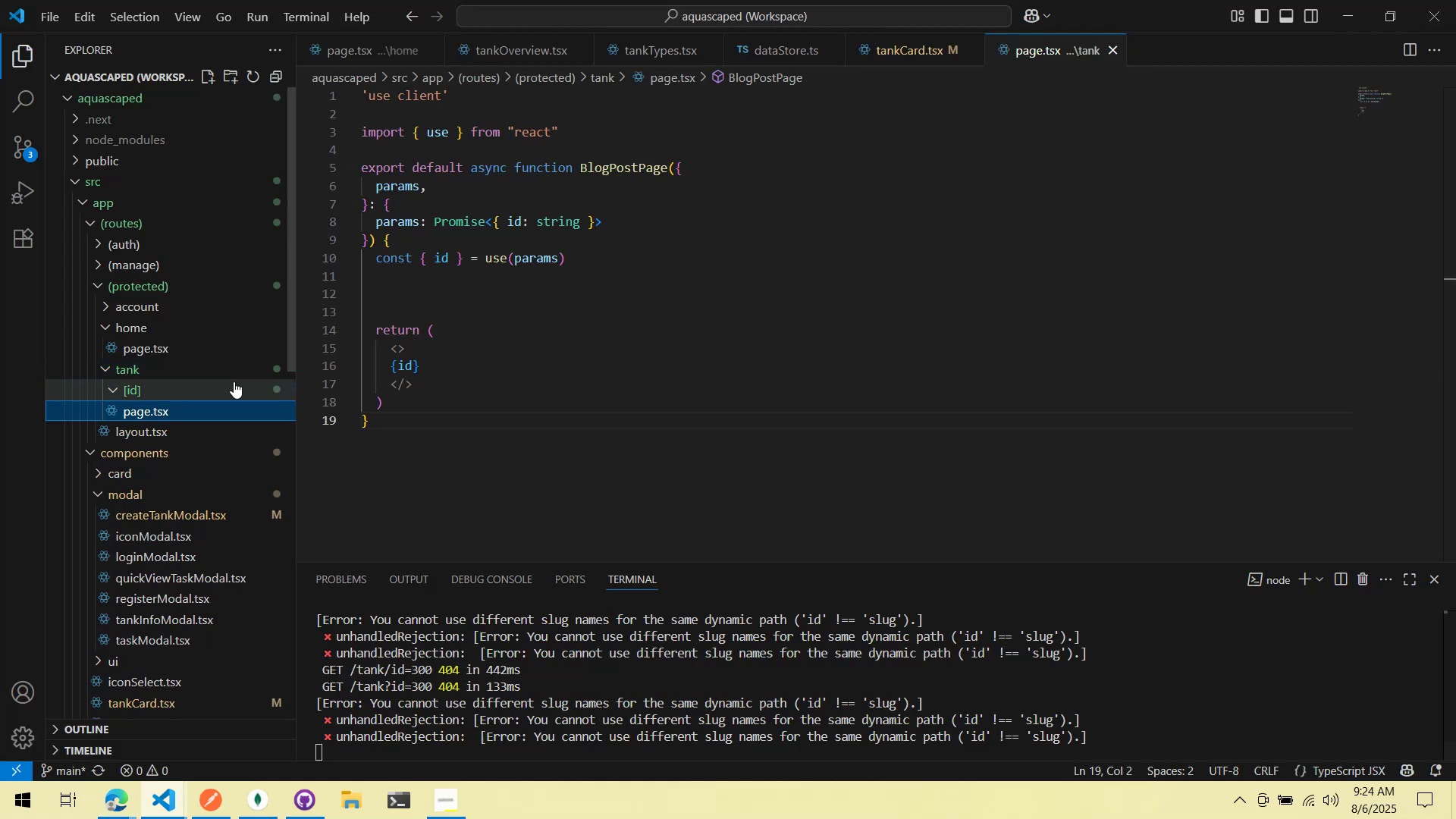 
left_click([224, 386])
 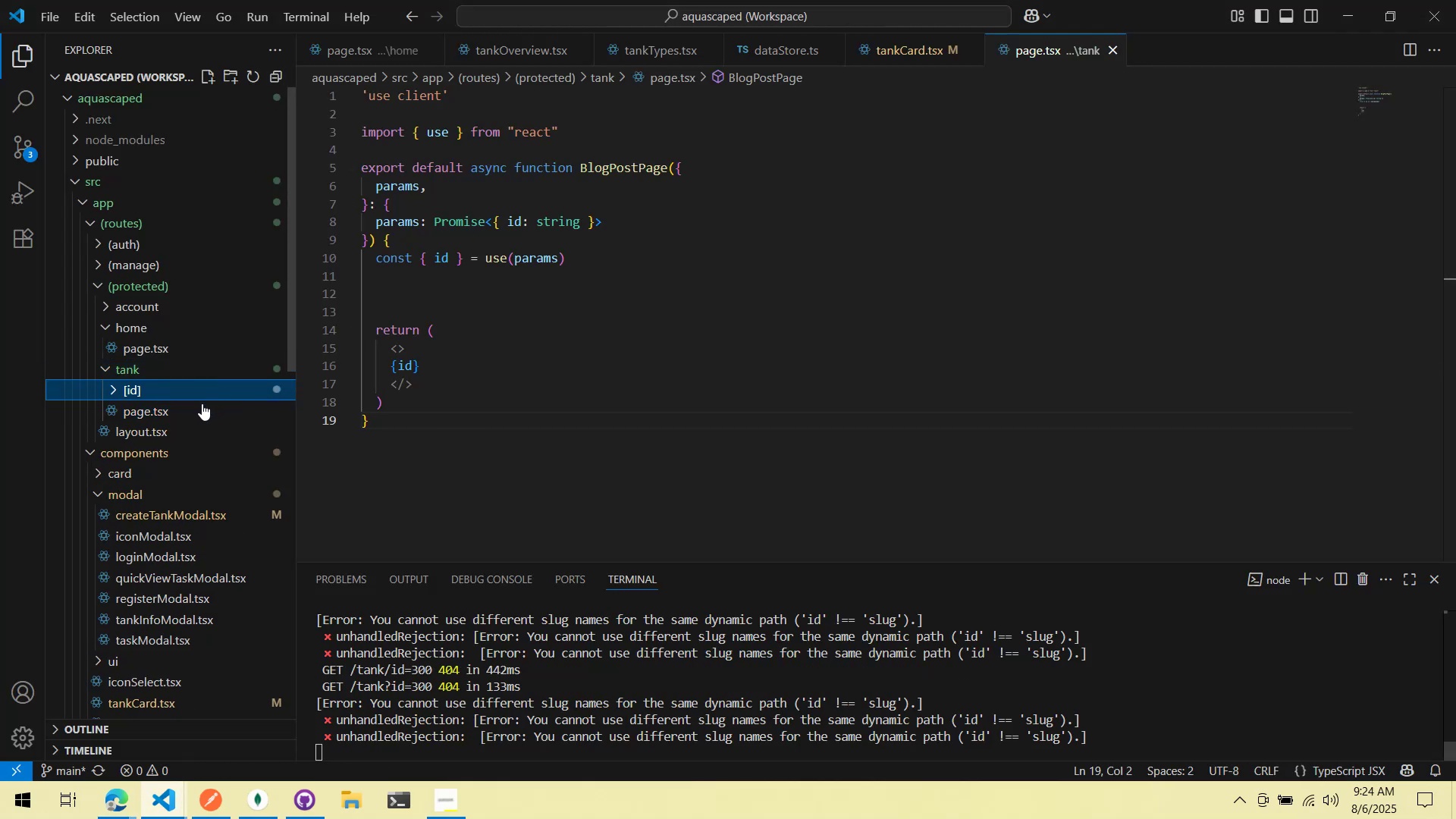 
left_click_drag(start_coordinate=[190, 414], to_coordinate=[153, 414])
 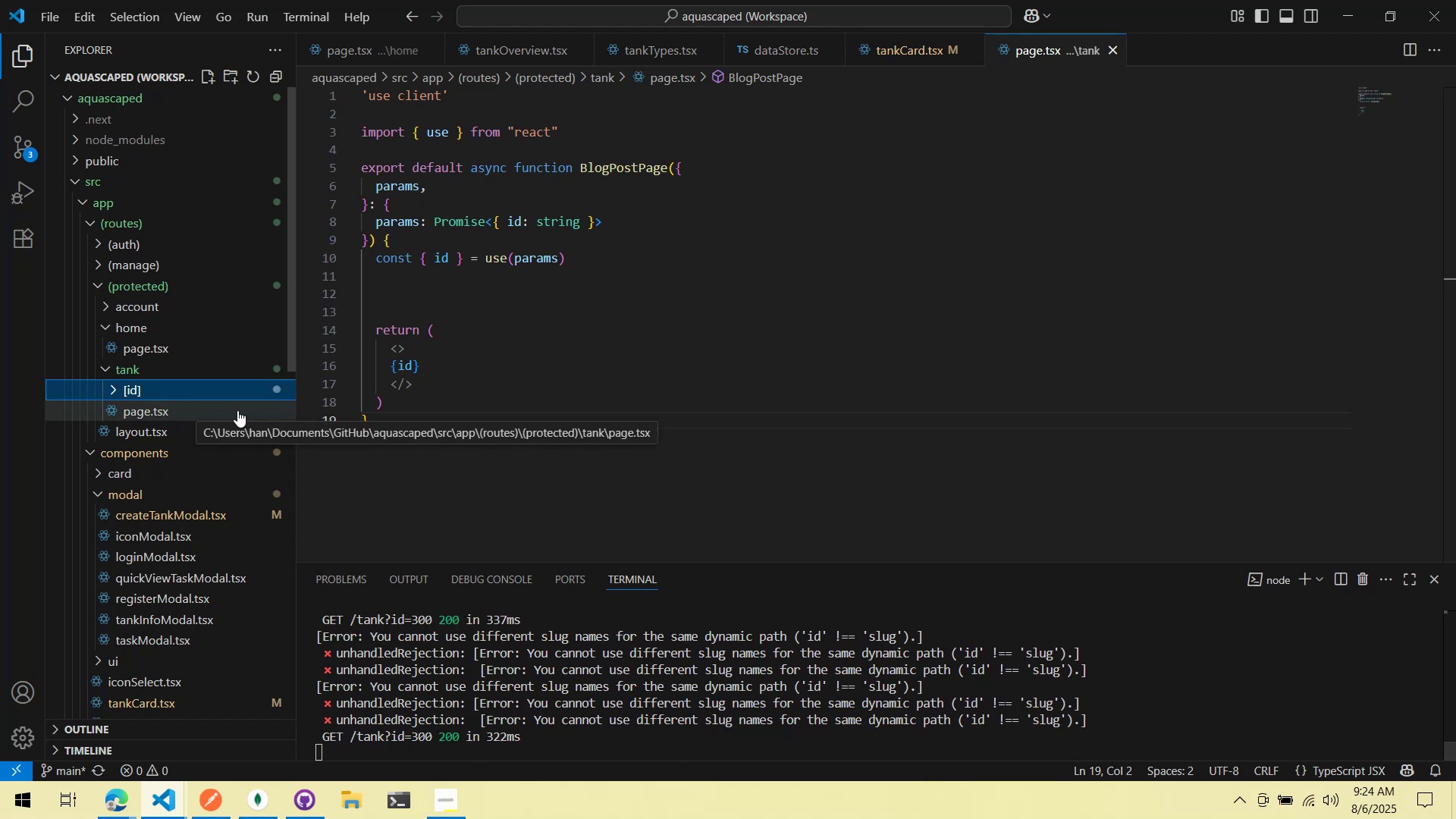 
key(Control+S)
 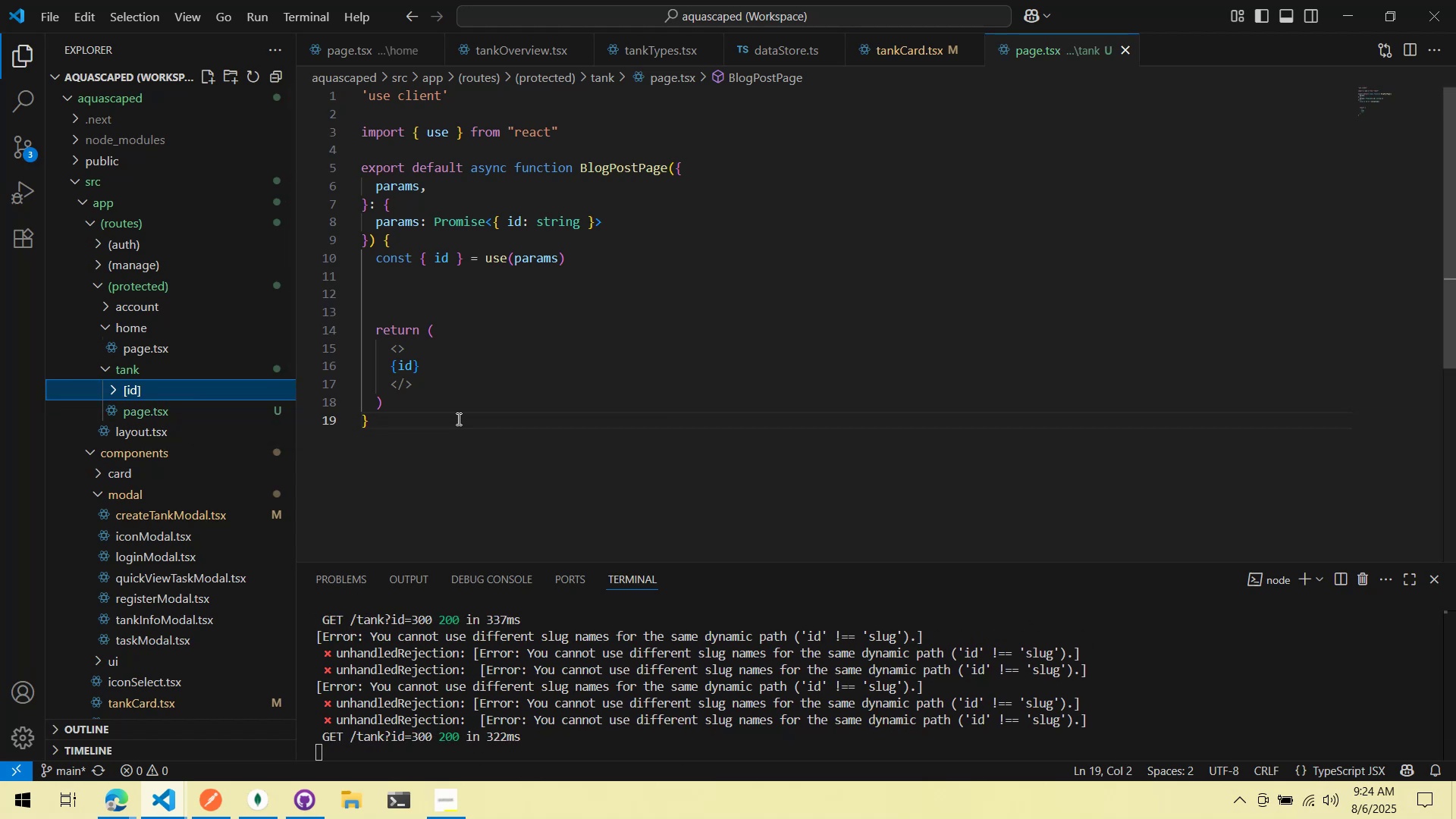 
left_click([457, 419])
 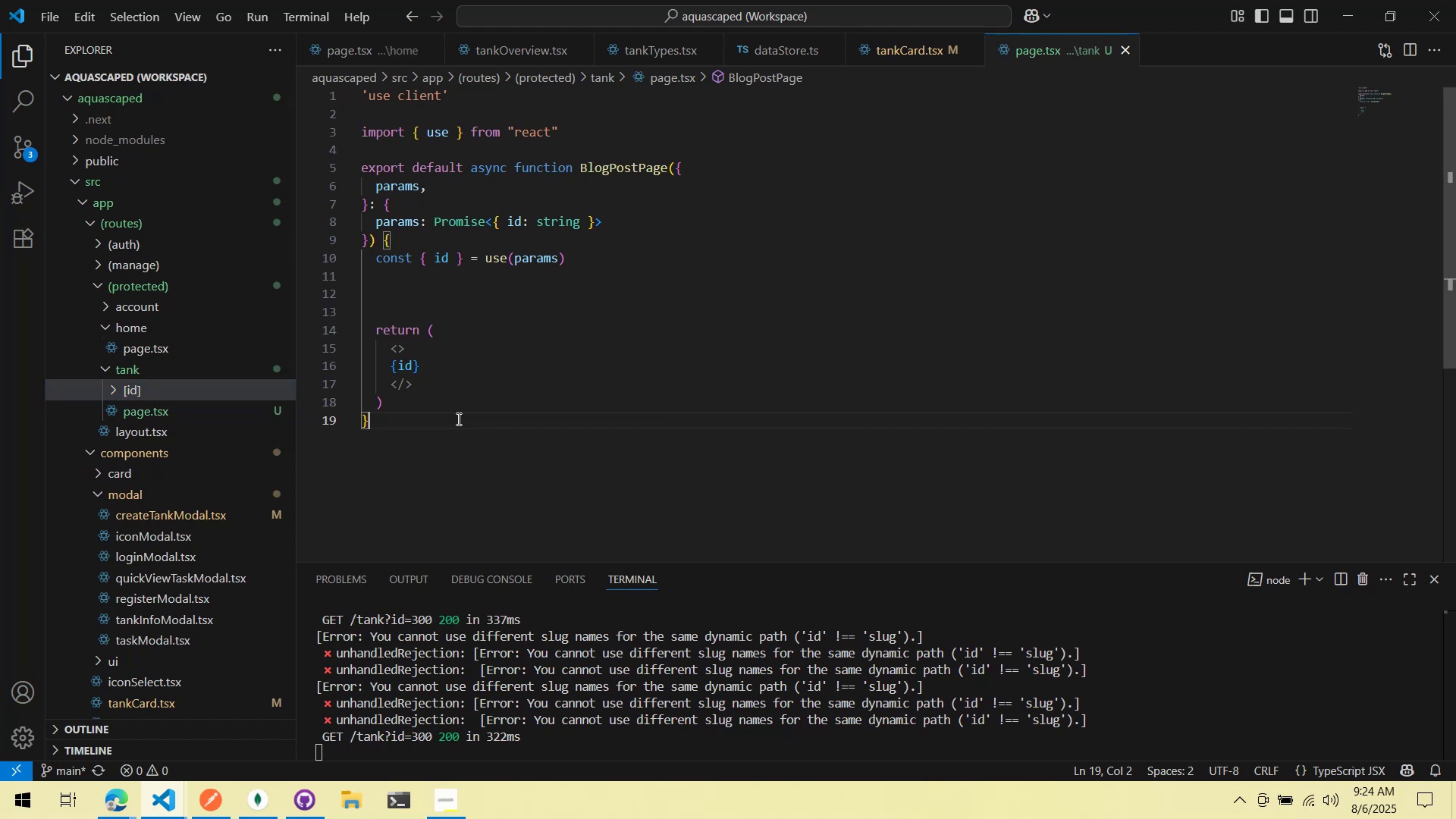 
key(Control+S)
 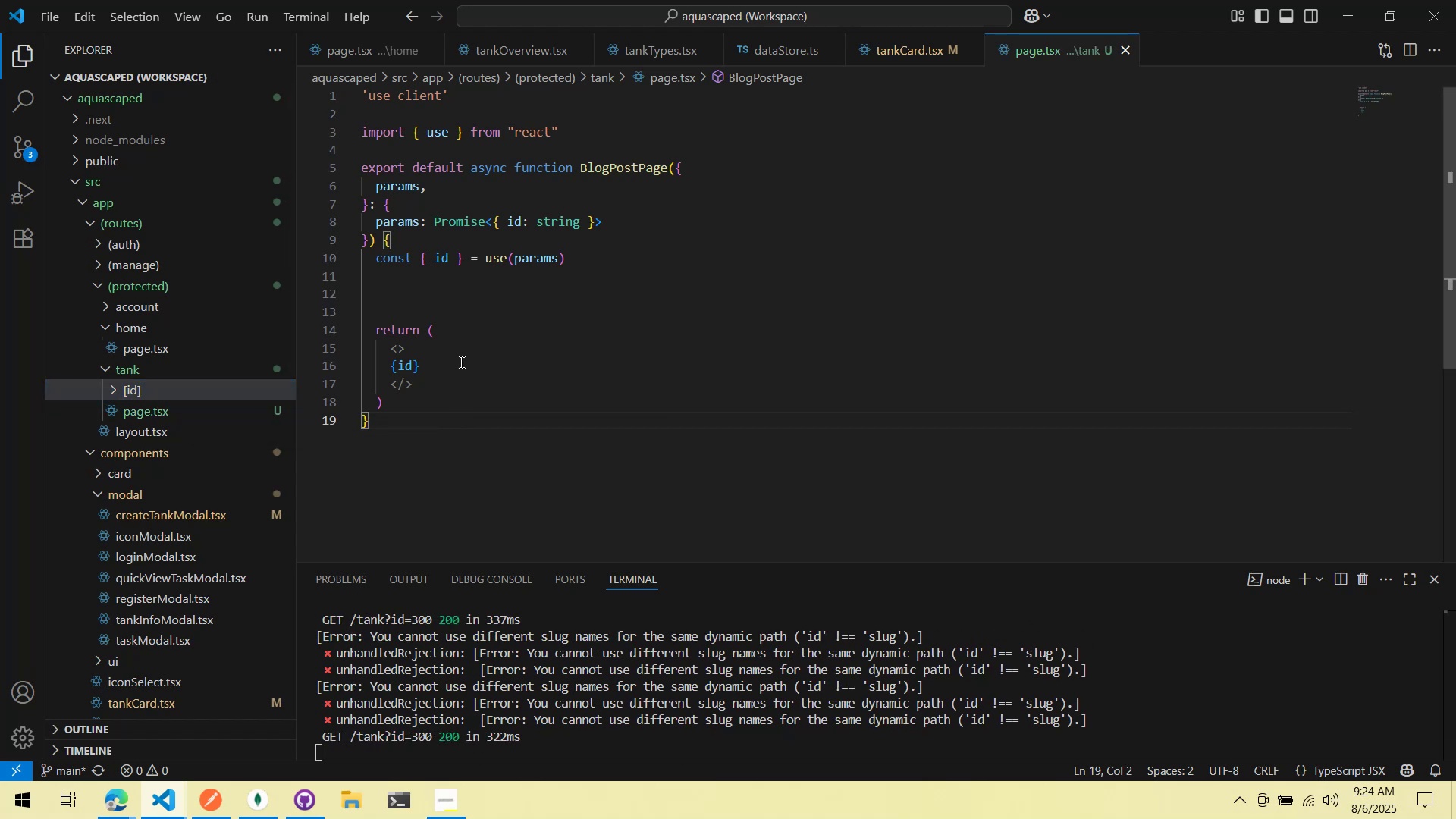 
key(Alt+AltLeft)
 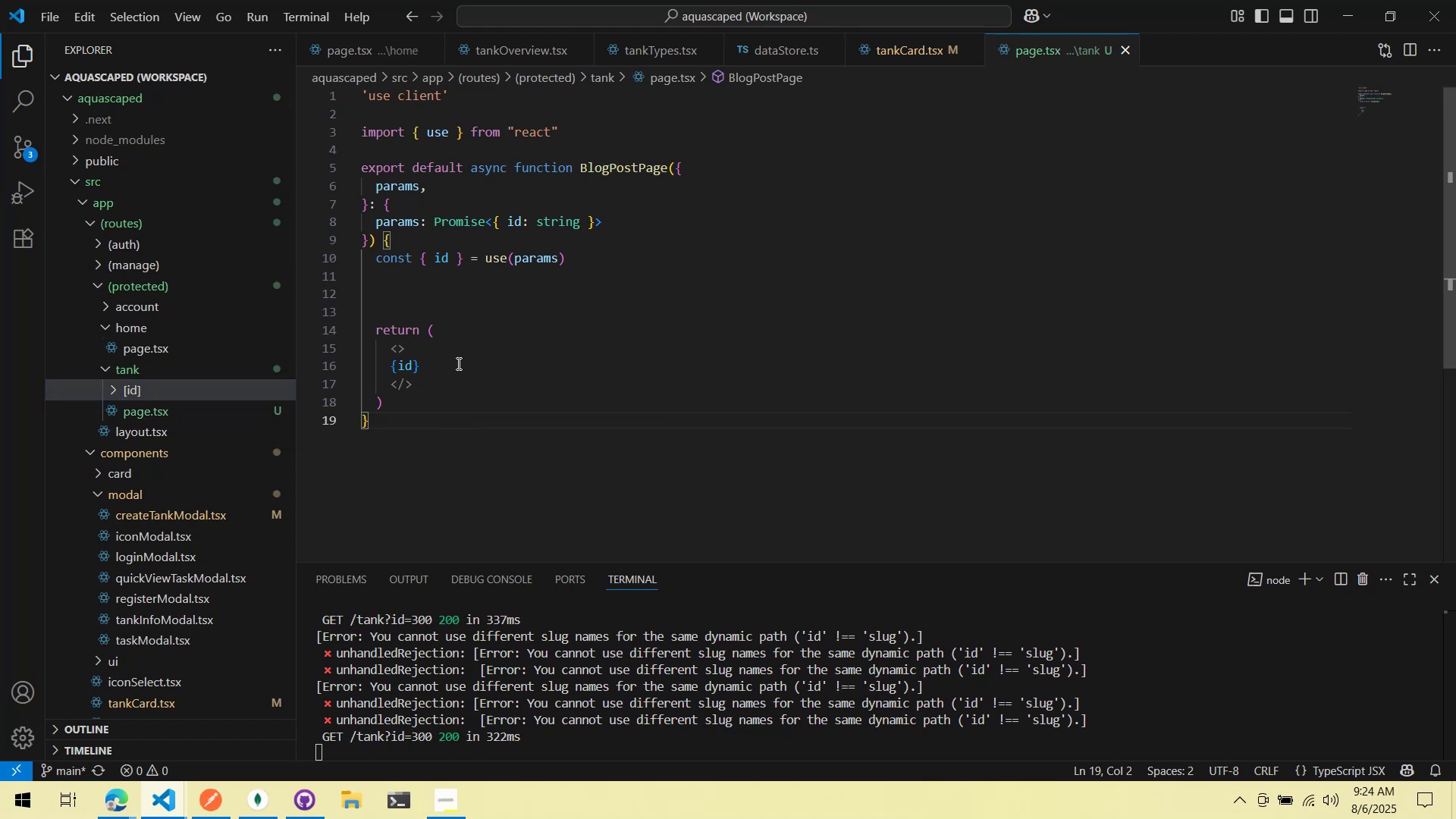 
key(Alt+Tab)
 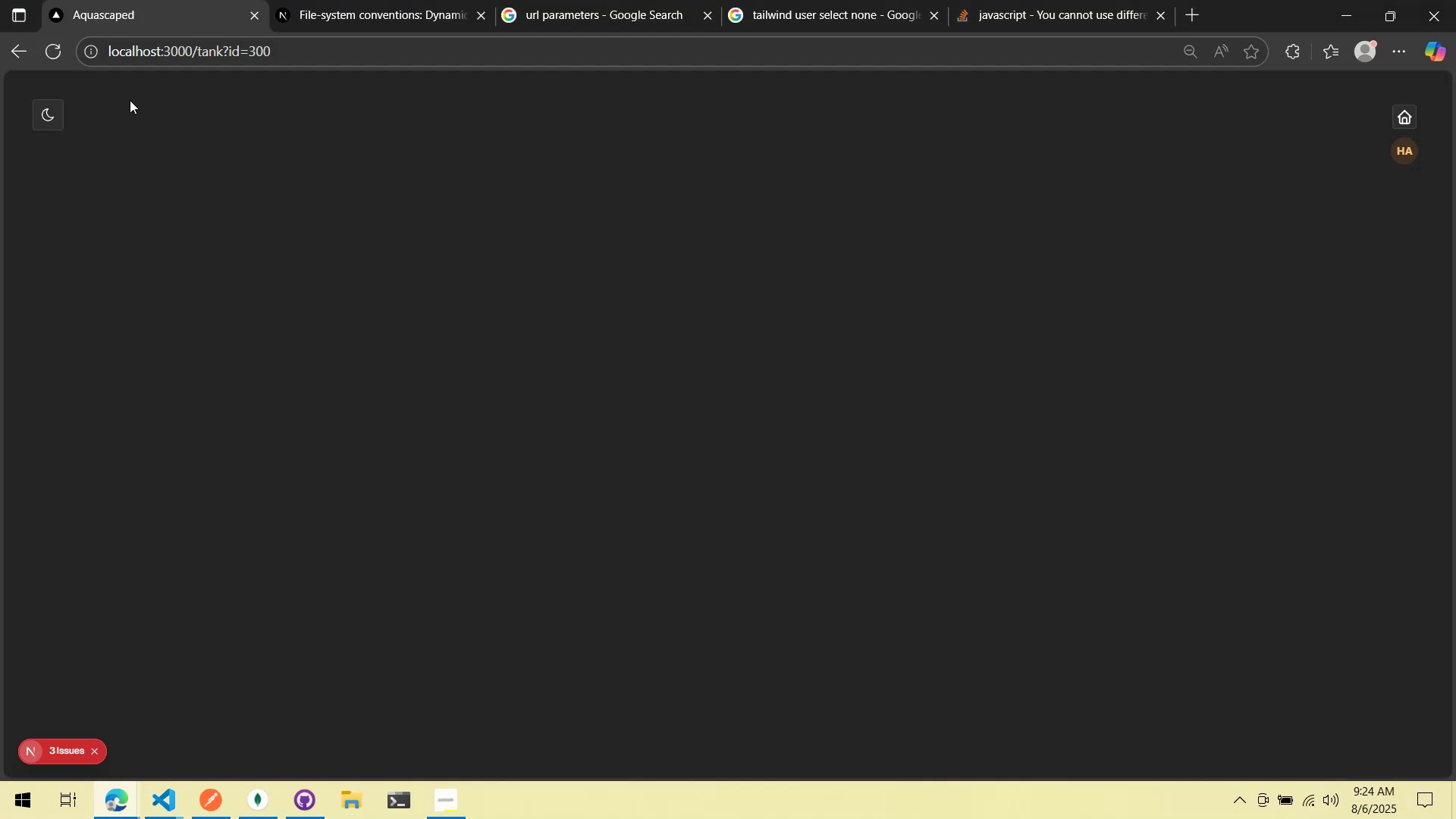 
left_click([53, 47])
 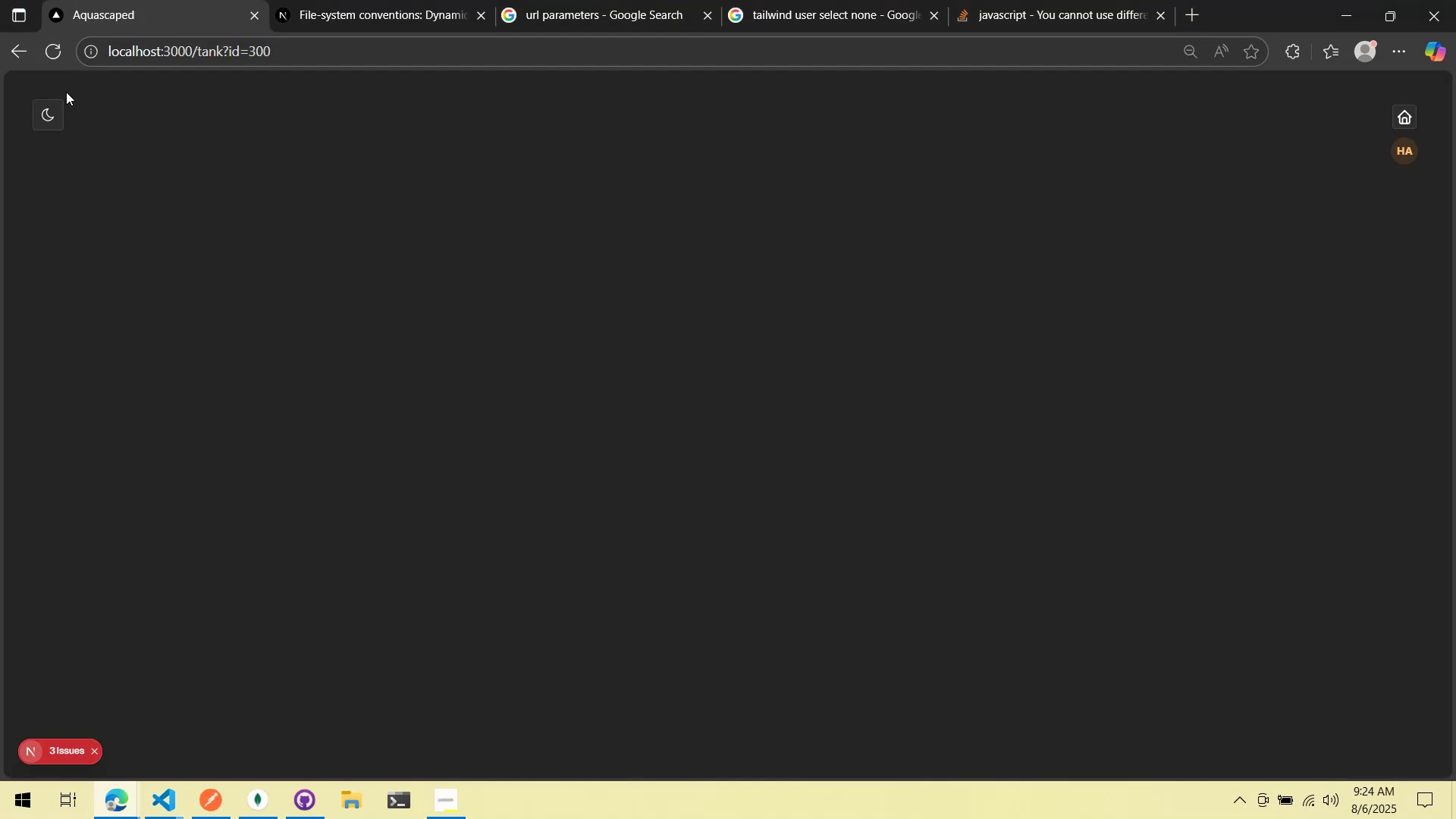 
key(Alt+AltLeft)
 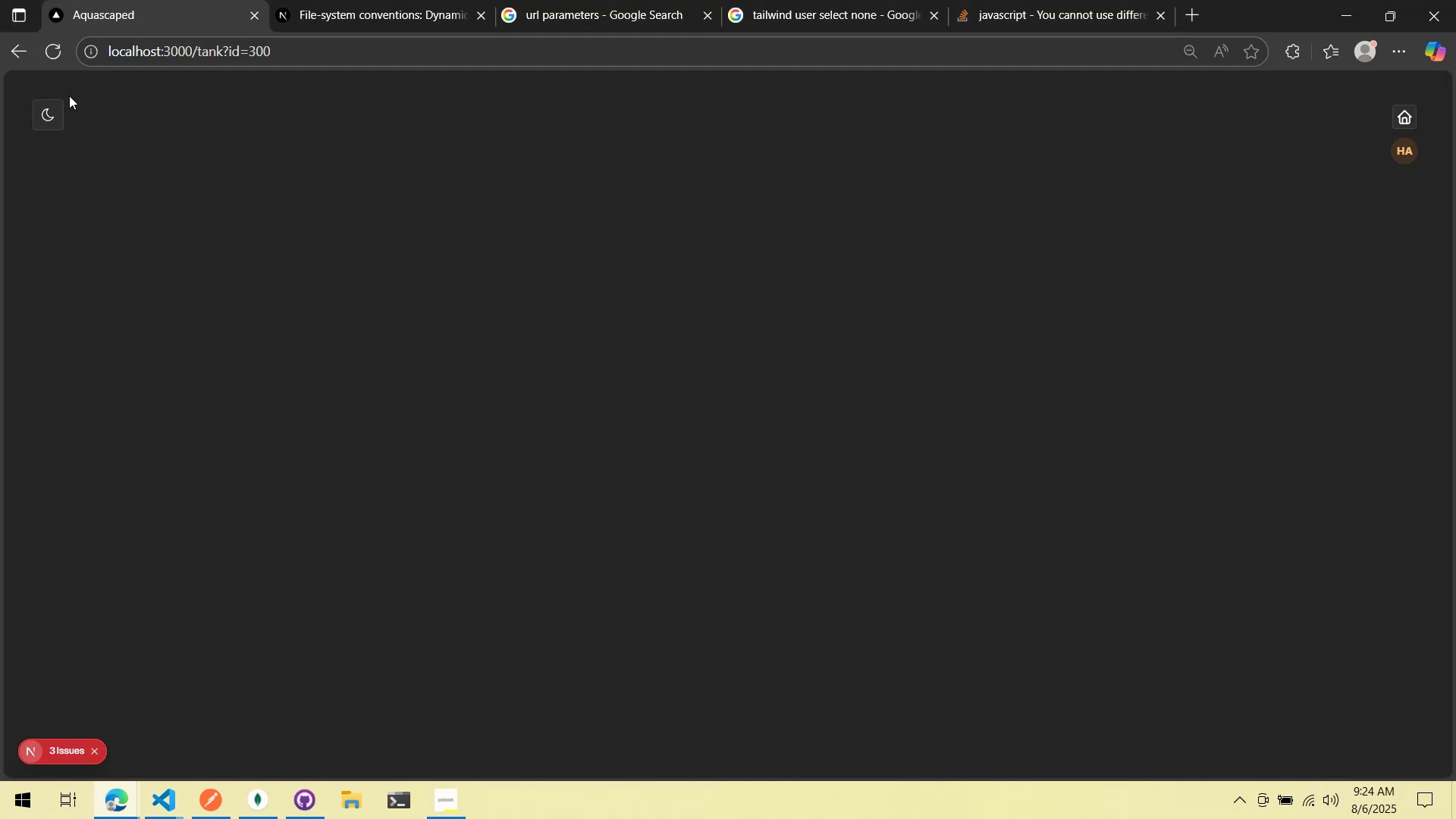 
key(Alt+Tab)
 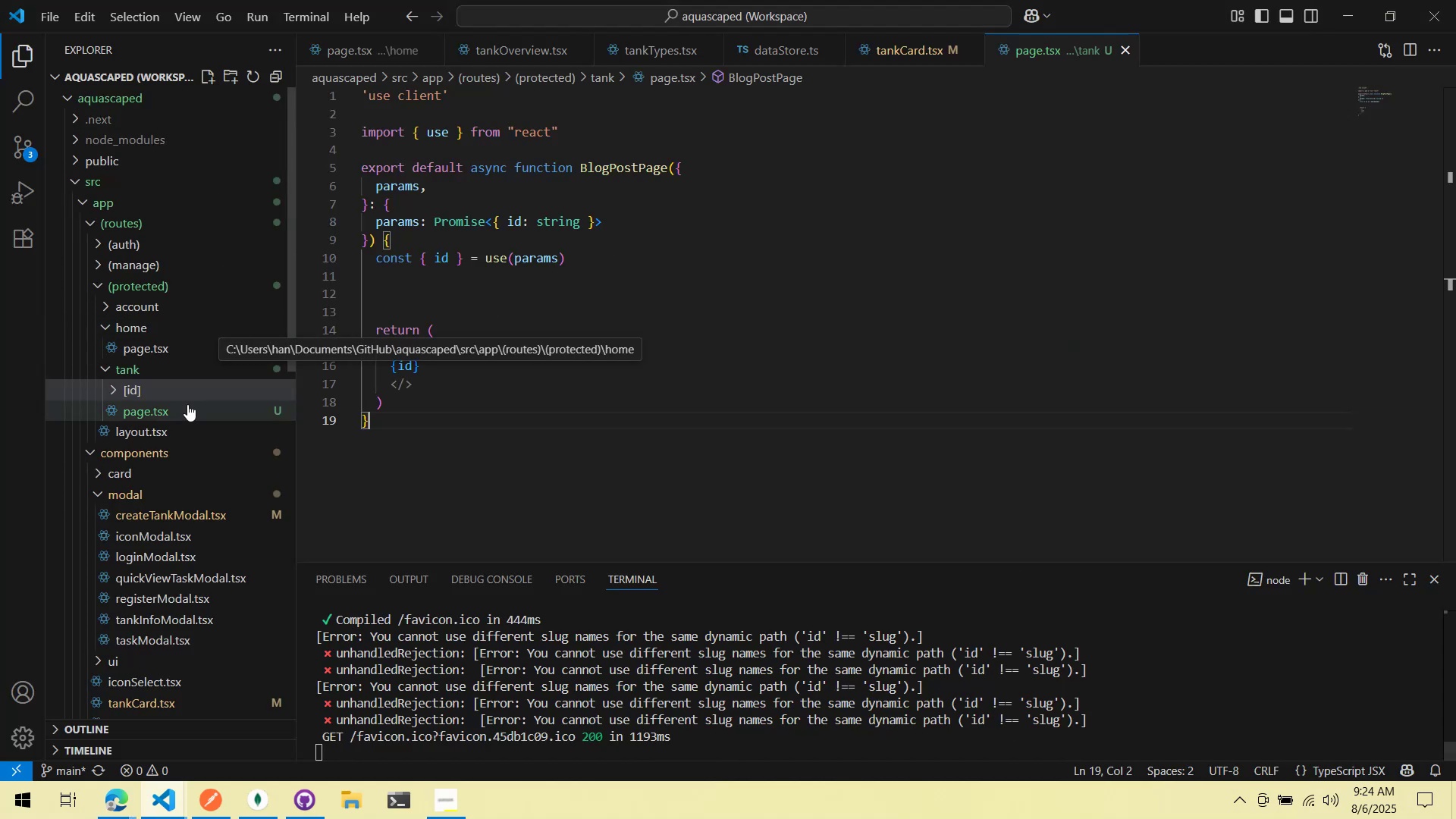 
right_click([160, 391])
 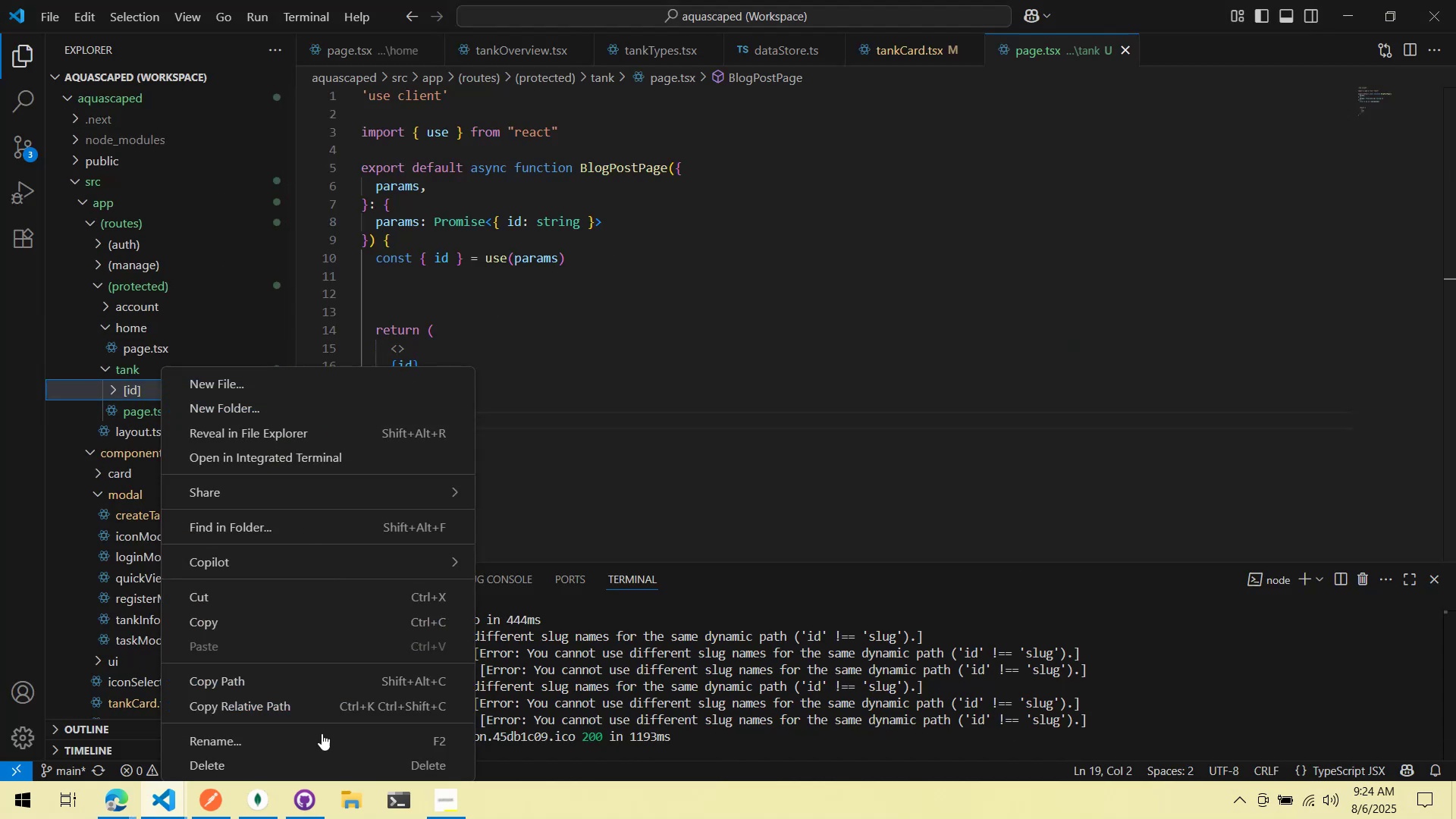 
left_click([328, 761])
 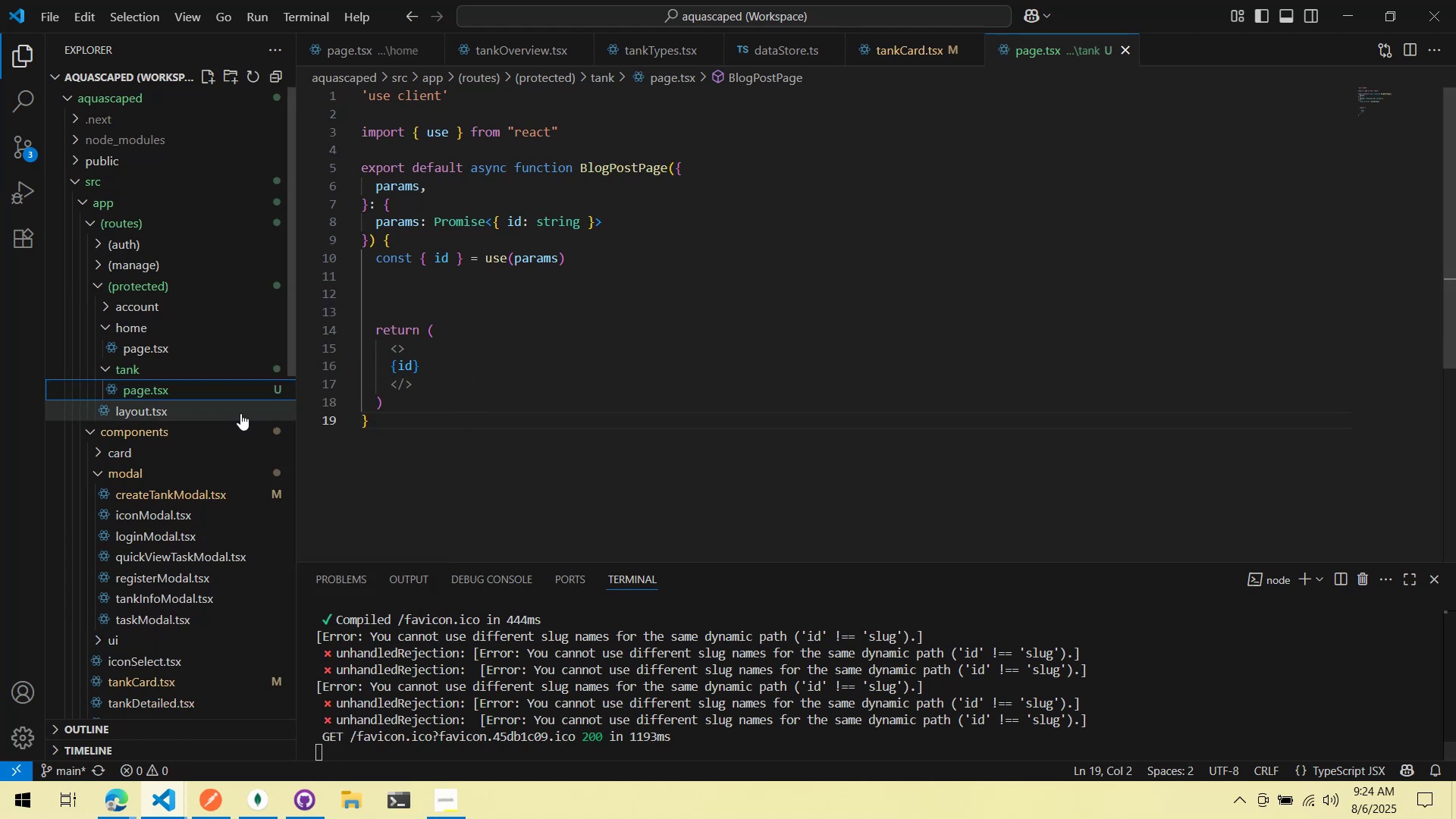 
left_click([553, 434])
 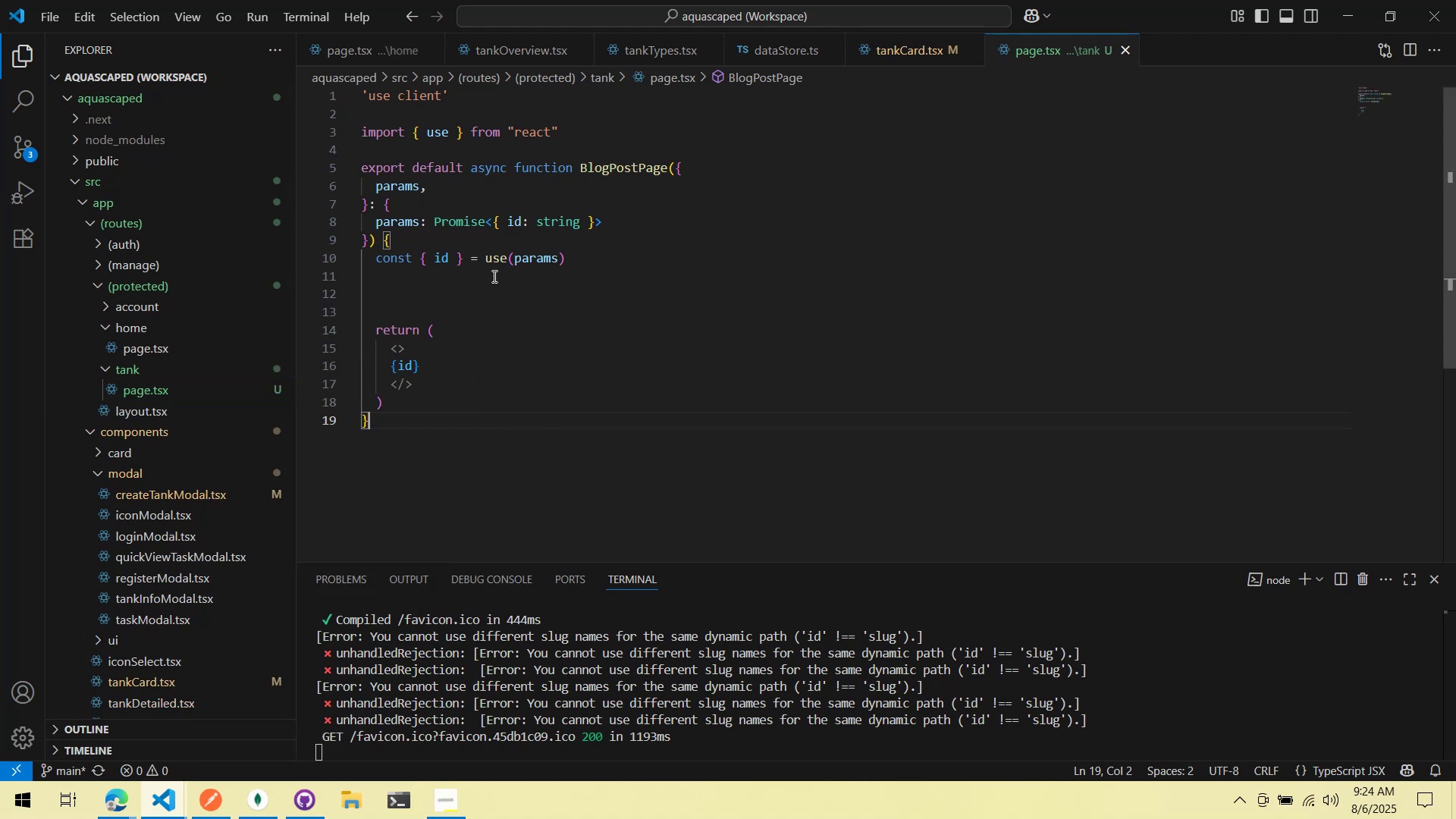 
left_click_drag(start_coordinate=[670, 277], to_coordinate=[299, 187])
 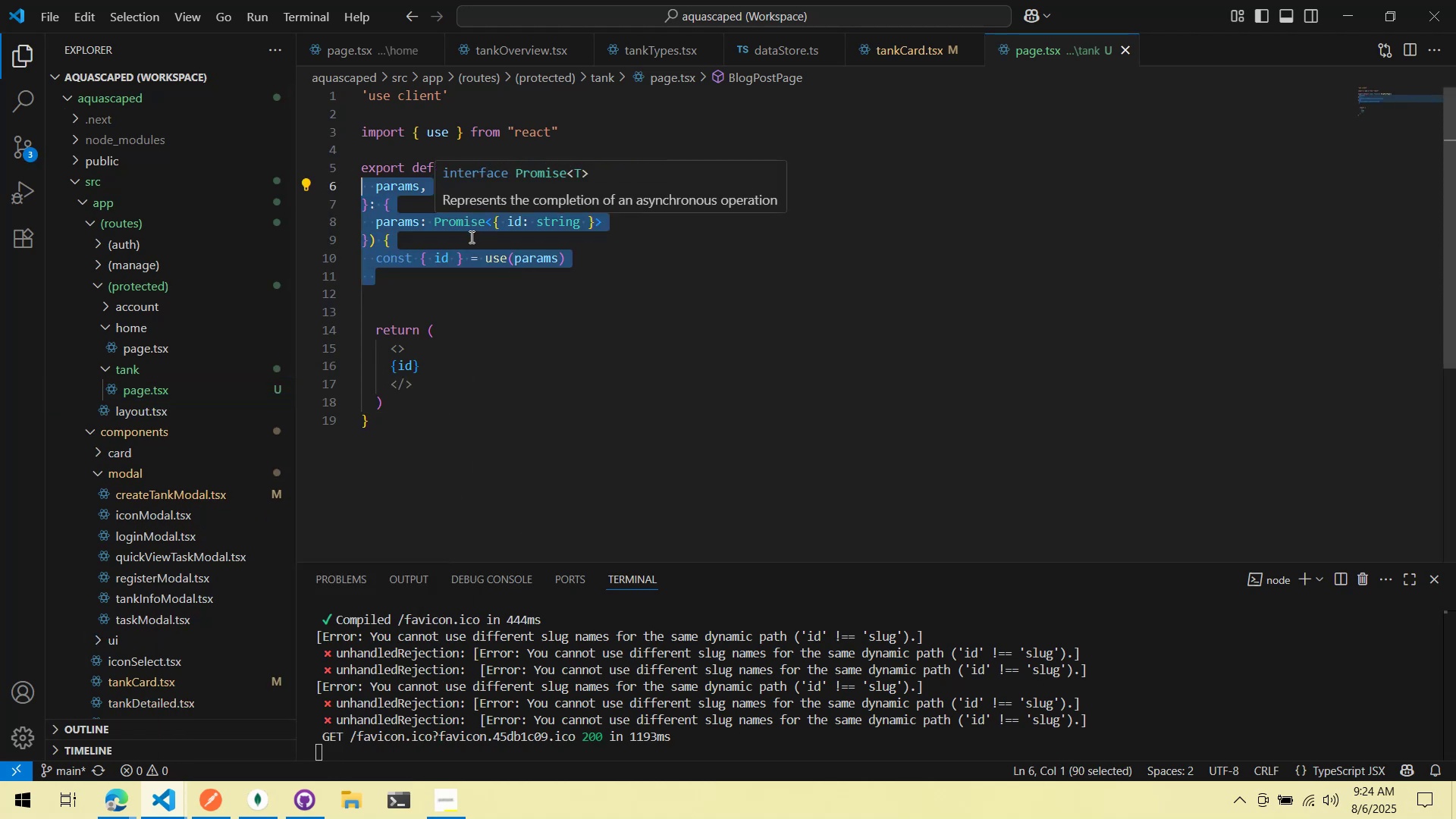 
left_click([492, 293])
 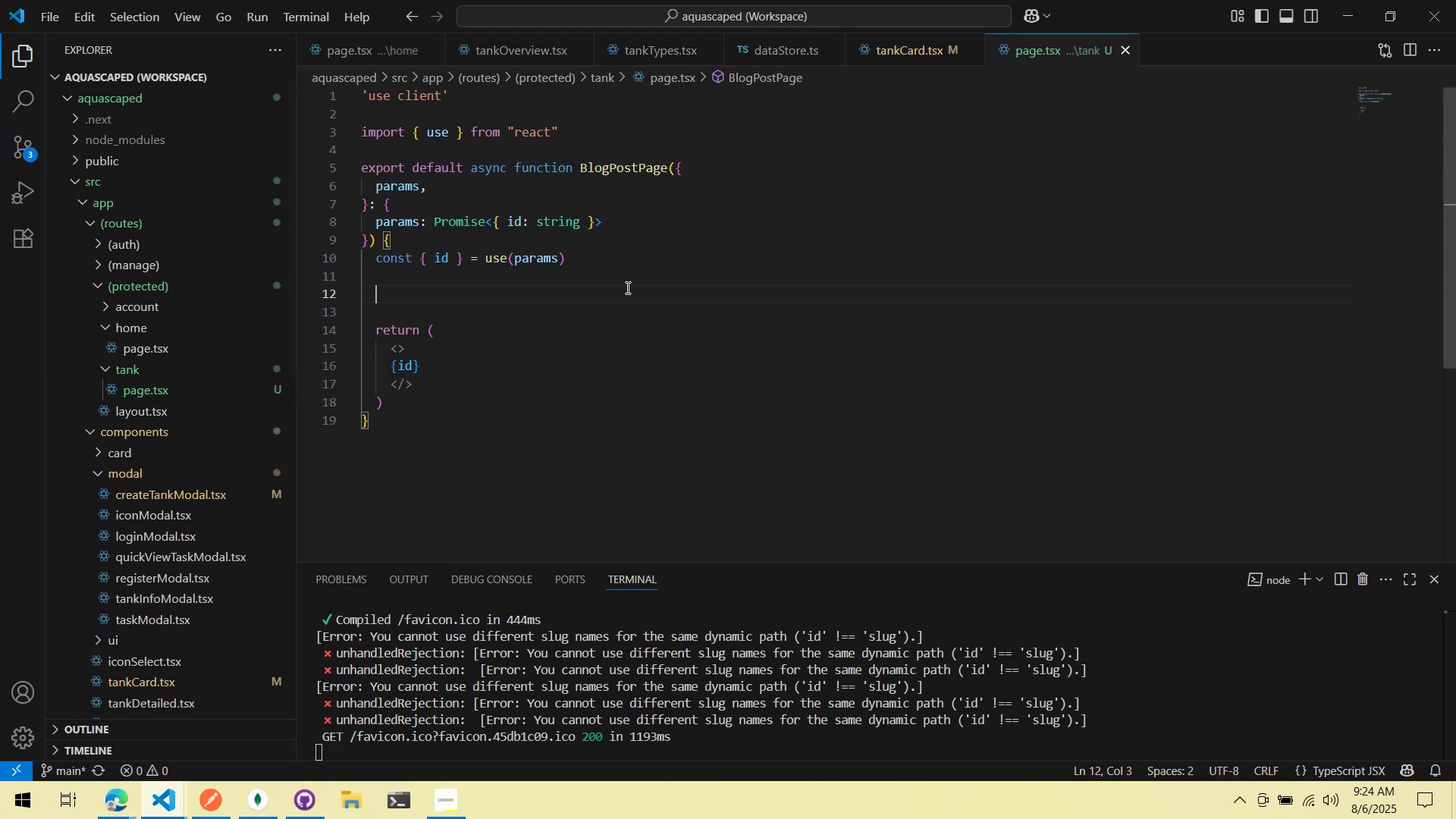 
left_click_drag(start_coordinate=[661, 287], to_coordinate=[678, 195])
 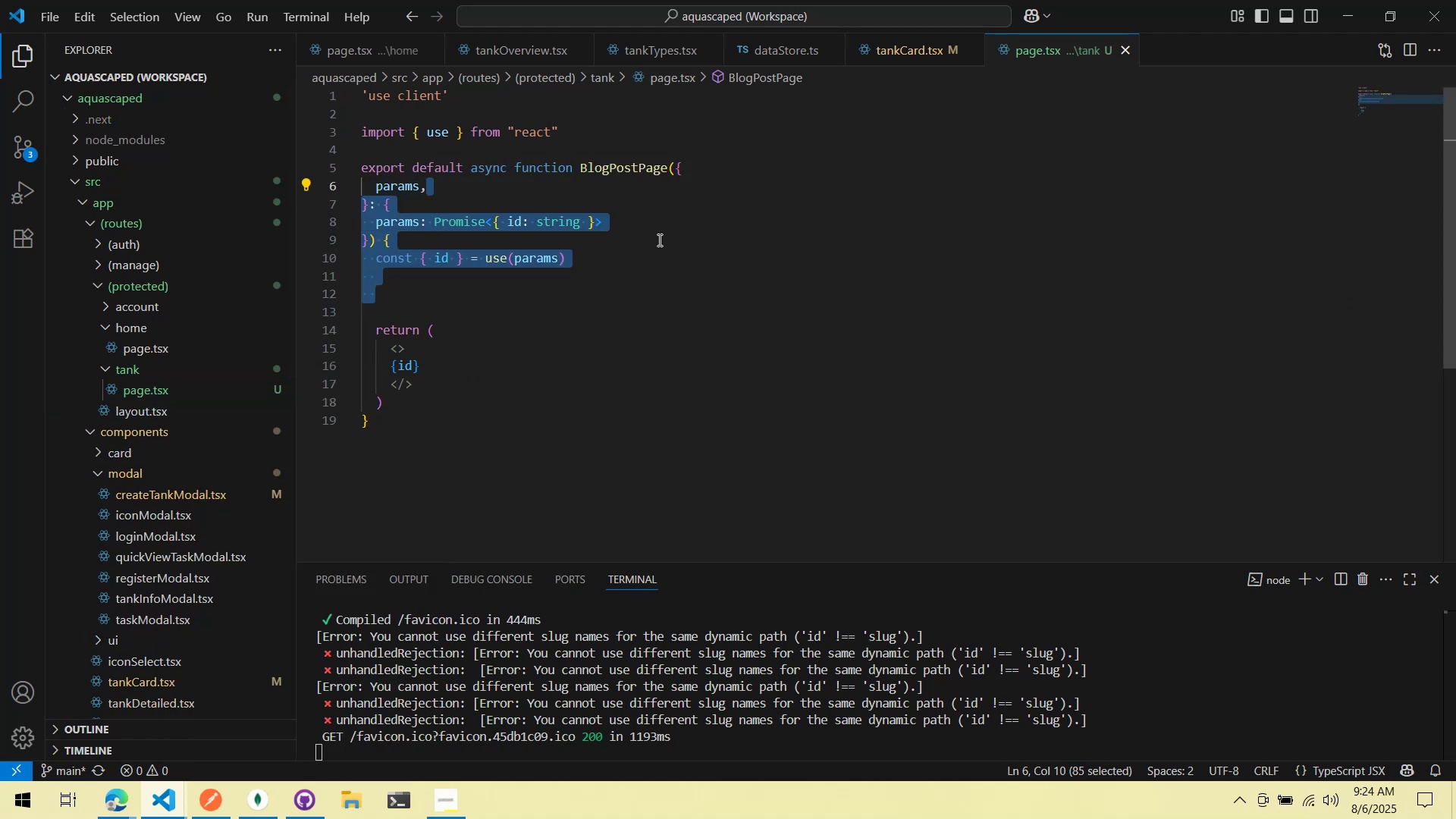 
left_click([658, 240])
 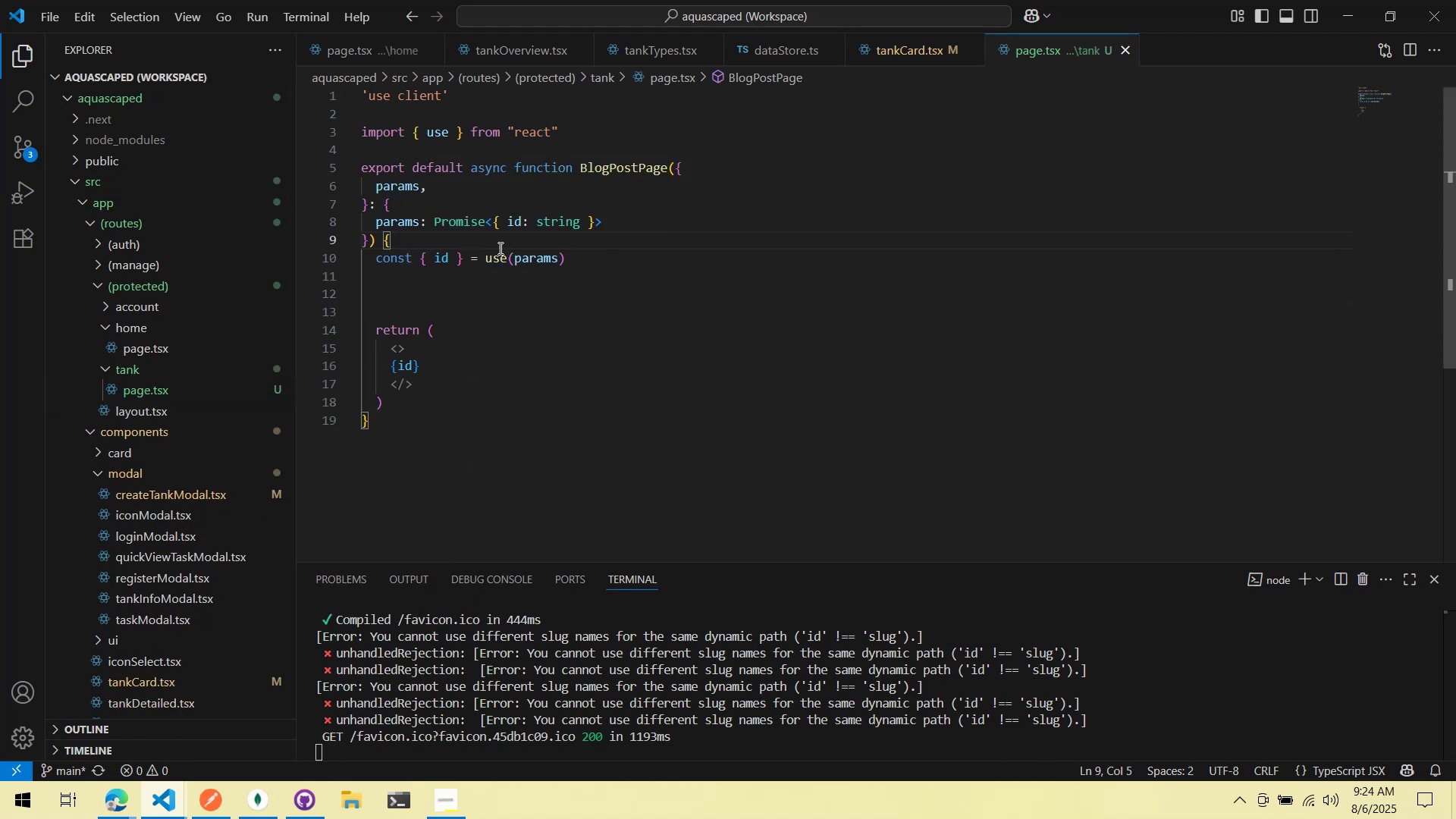 
left_click([469, 233])
 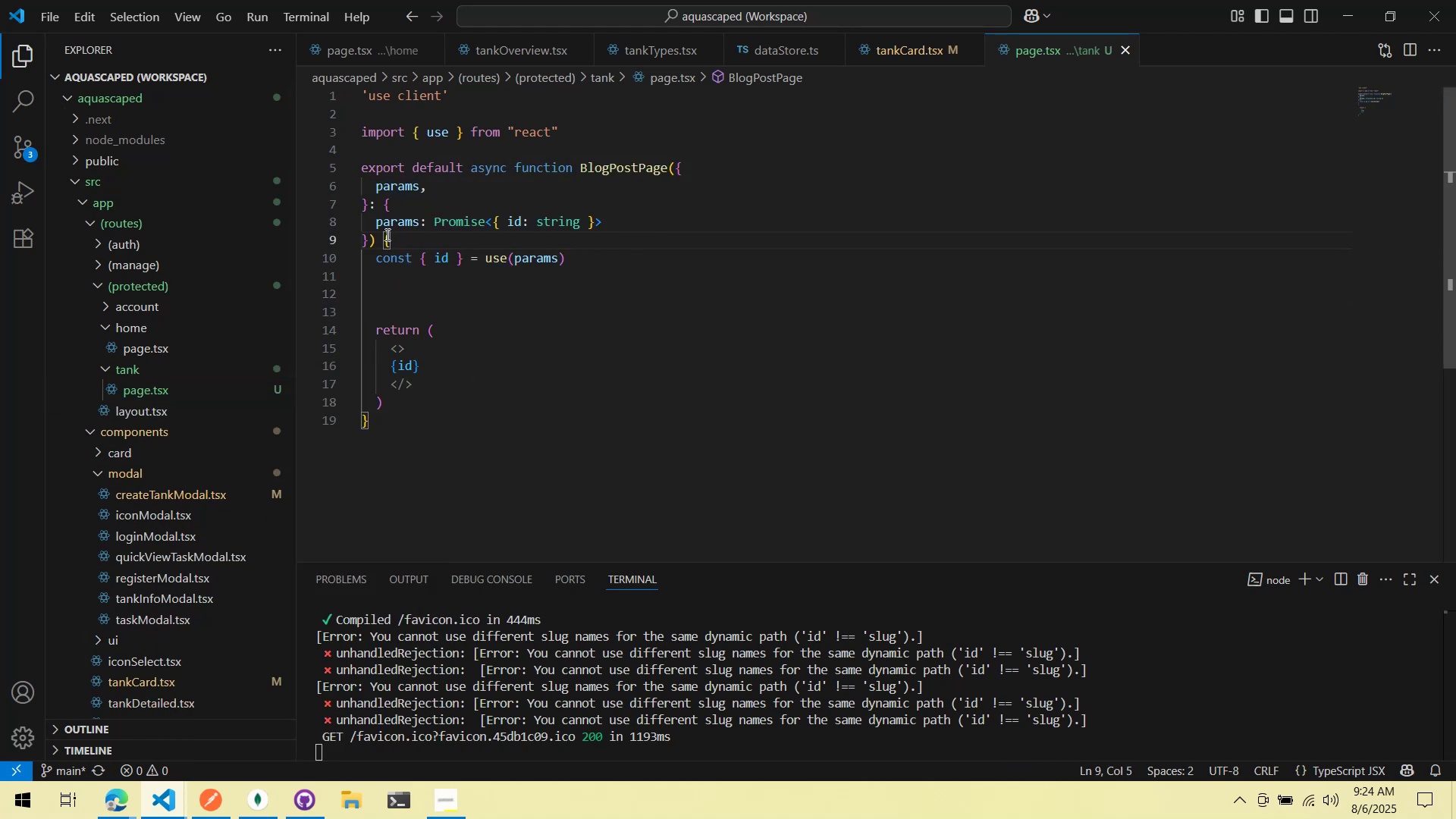 
left_click_drag(start_coordinate=[386, 234], to_coordinate=[672, 172])
 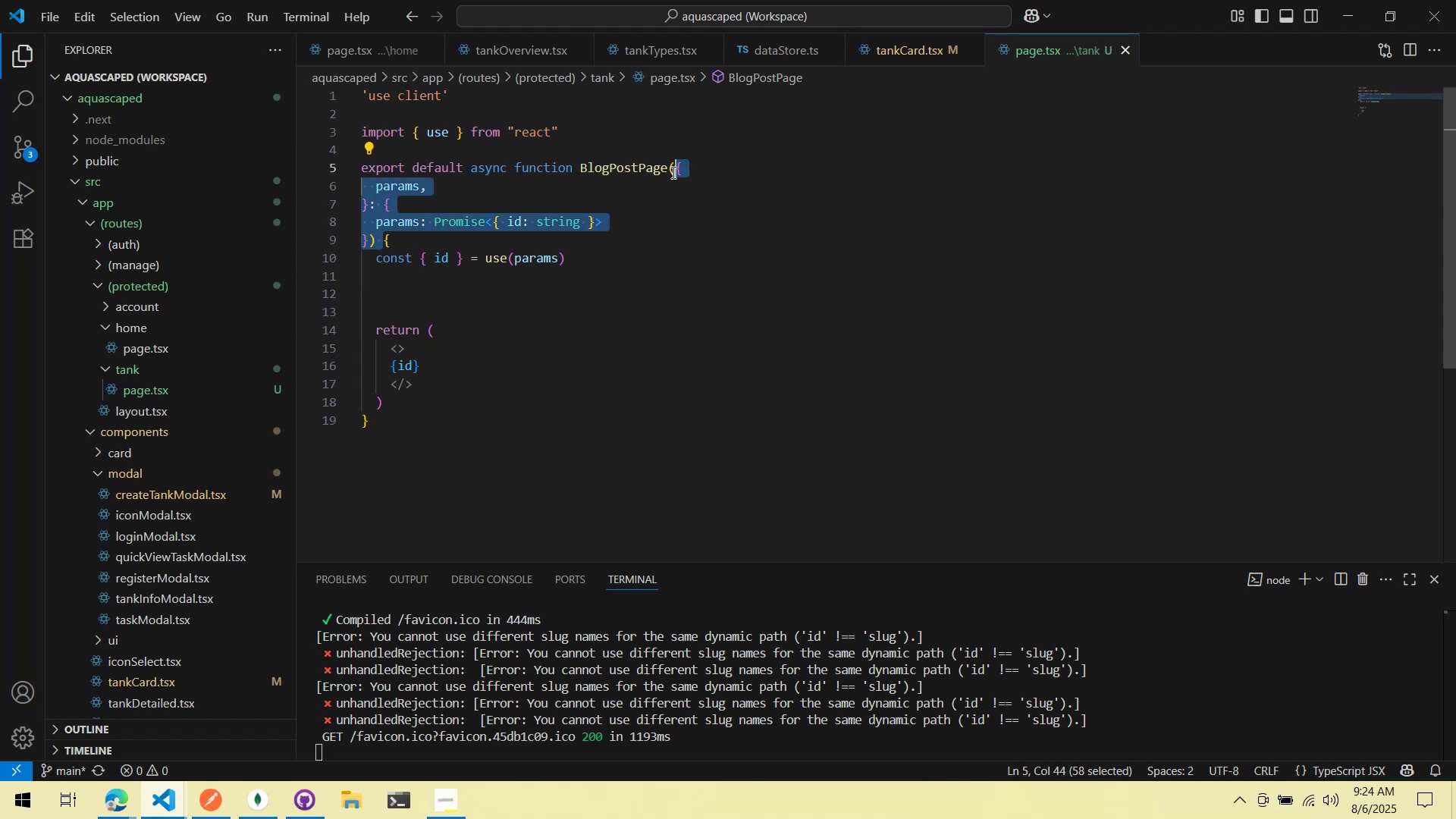 
key(Control+ControlLeft)
 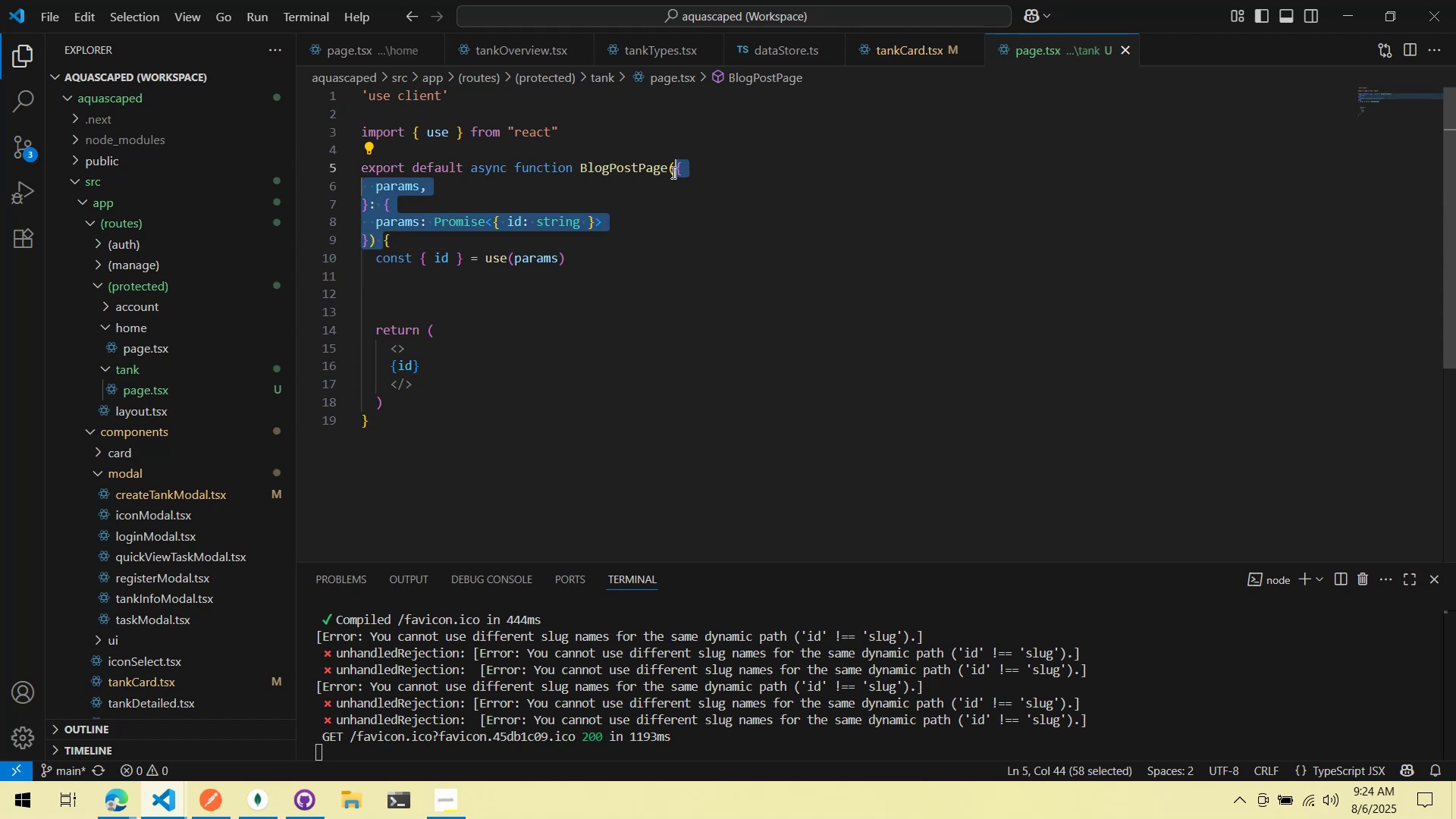 
key(Control+X)
 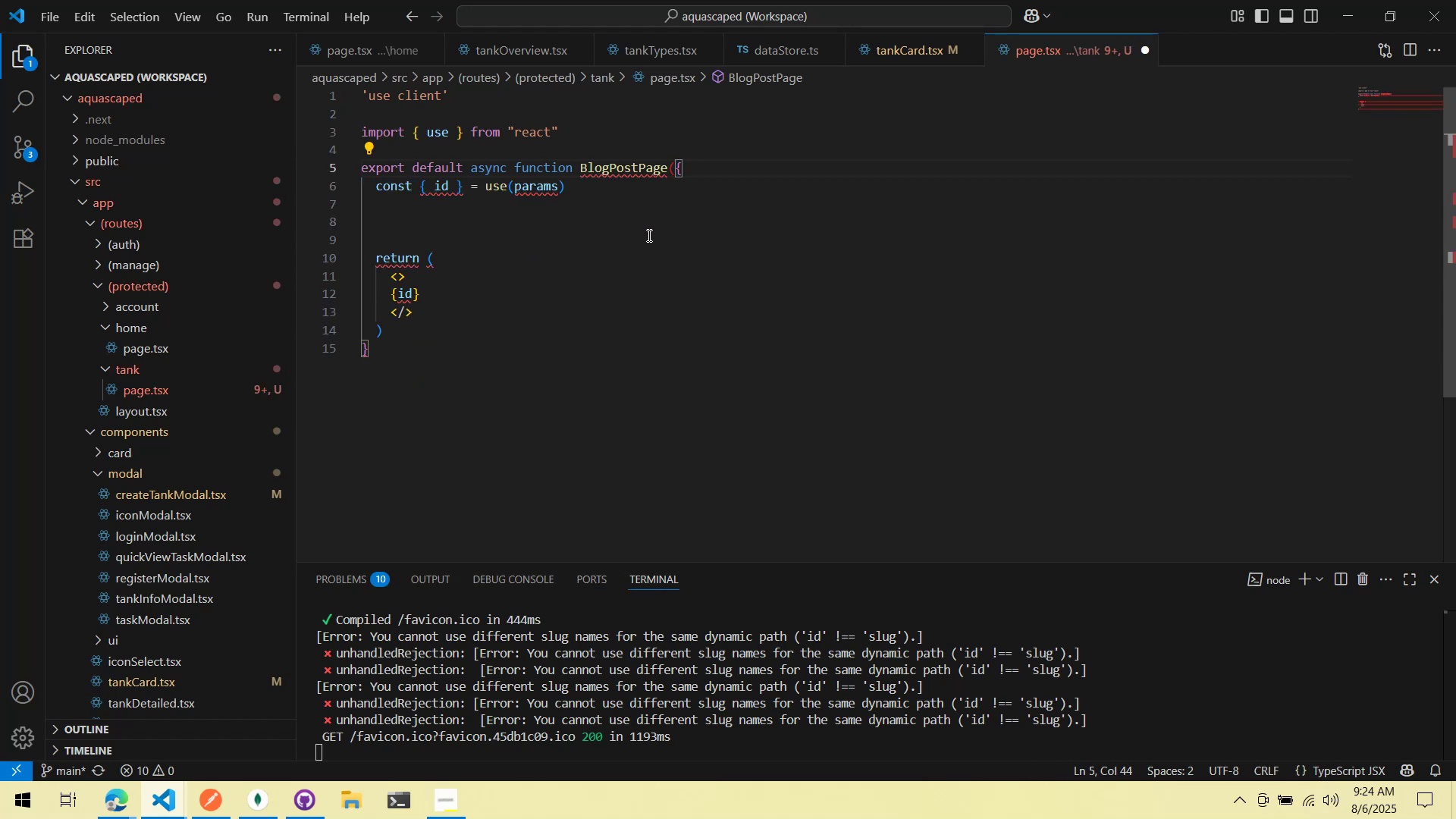 
key(Shift+0)
 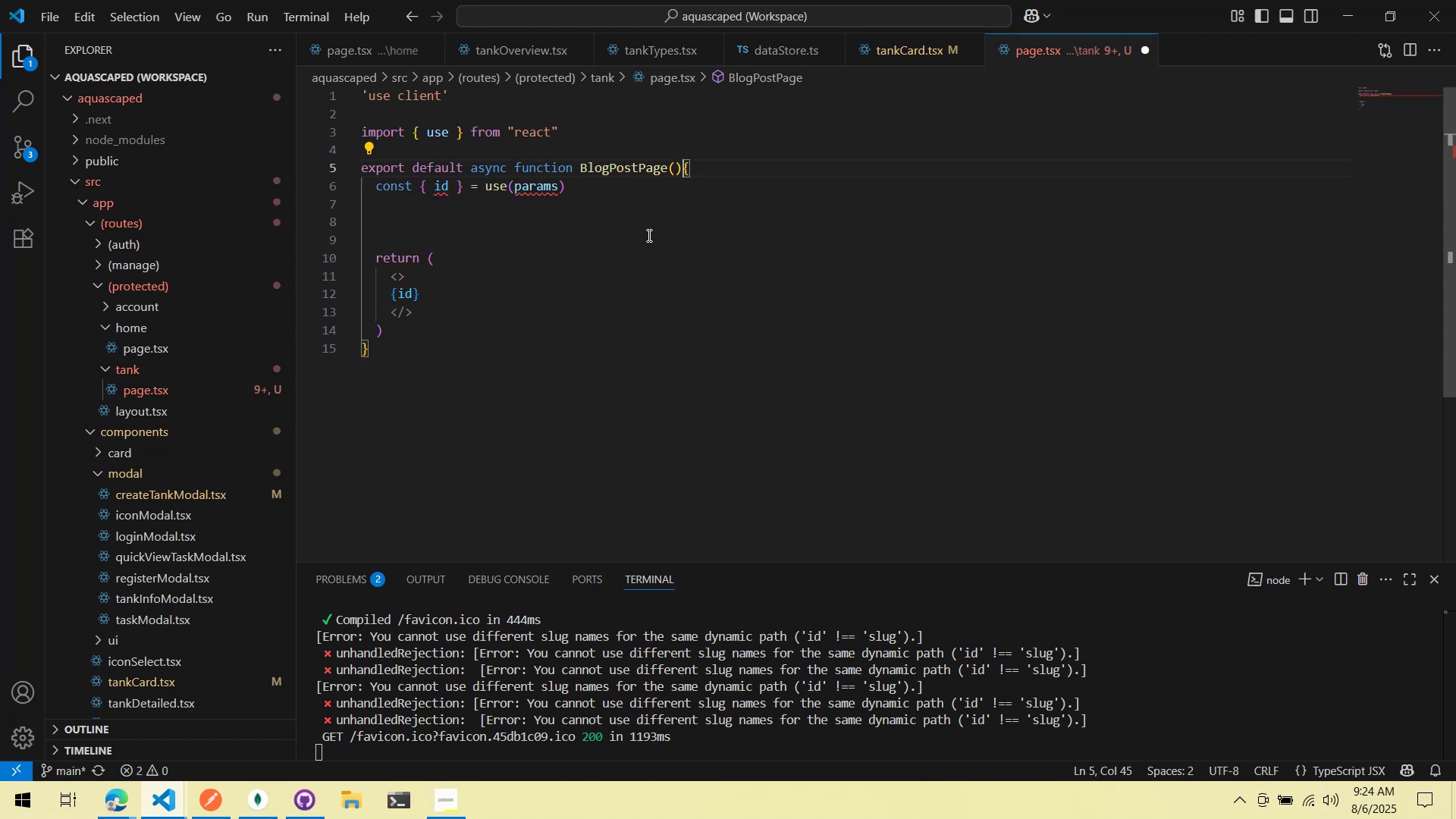 
key(Space)
 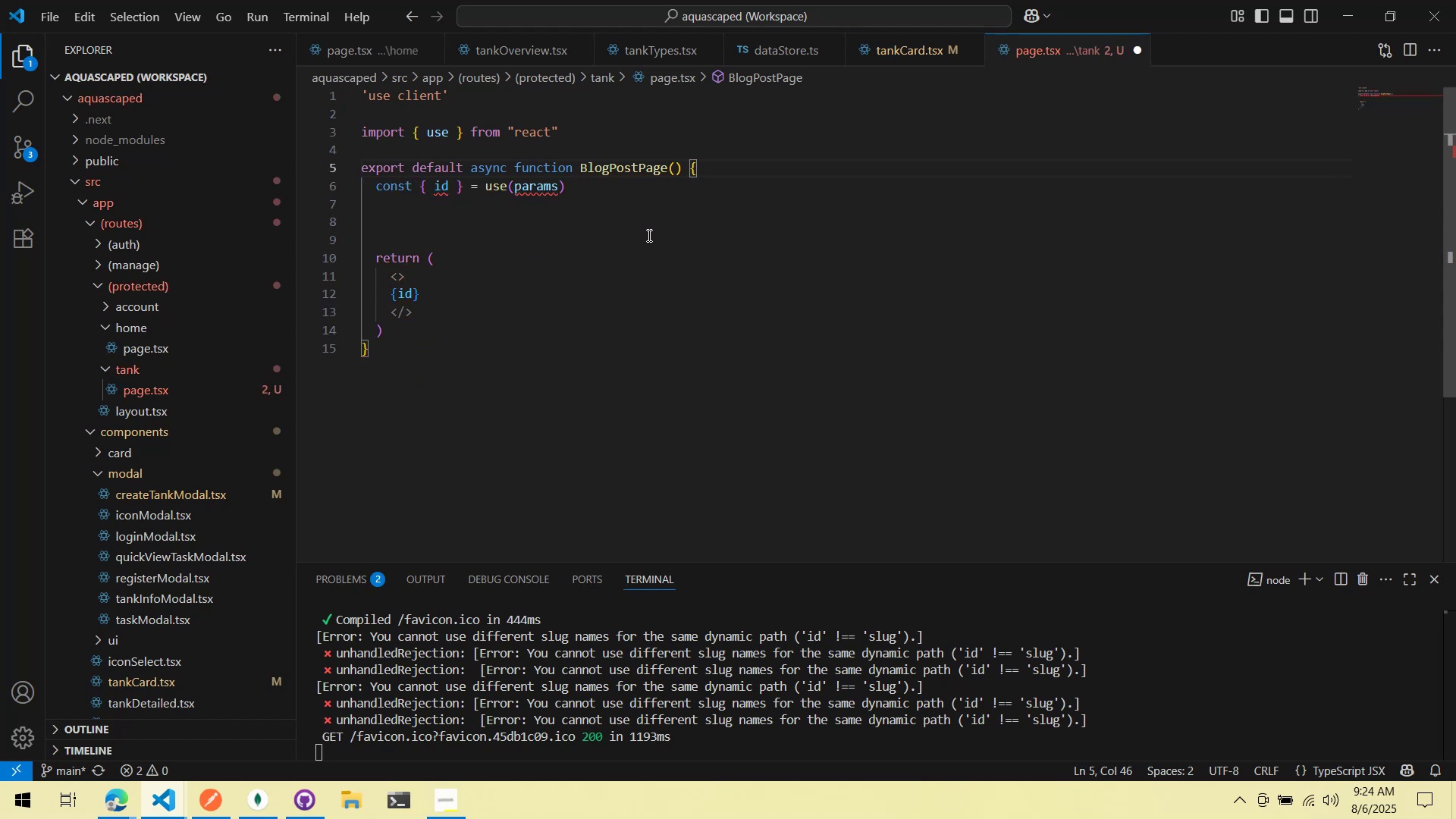 
left_click([648, 235])
 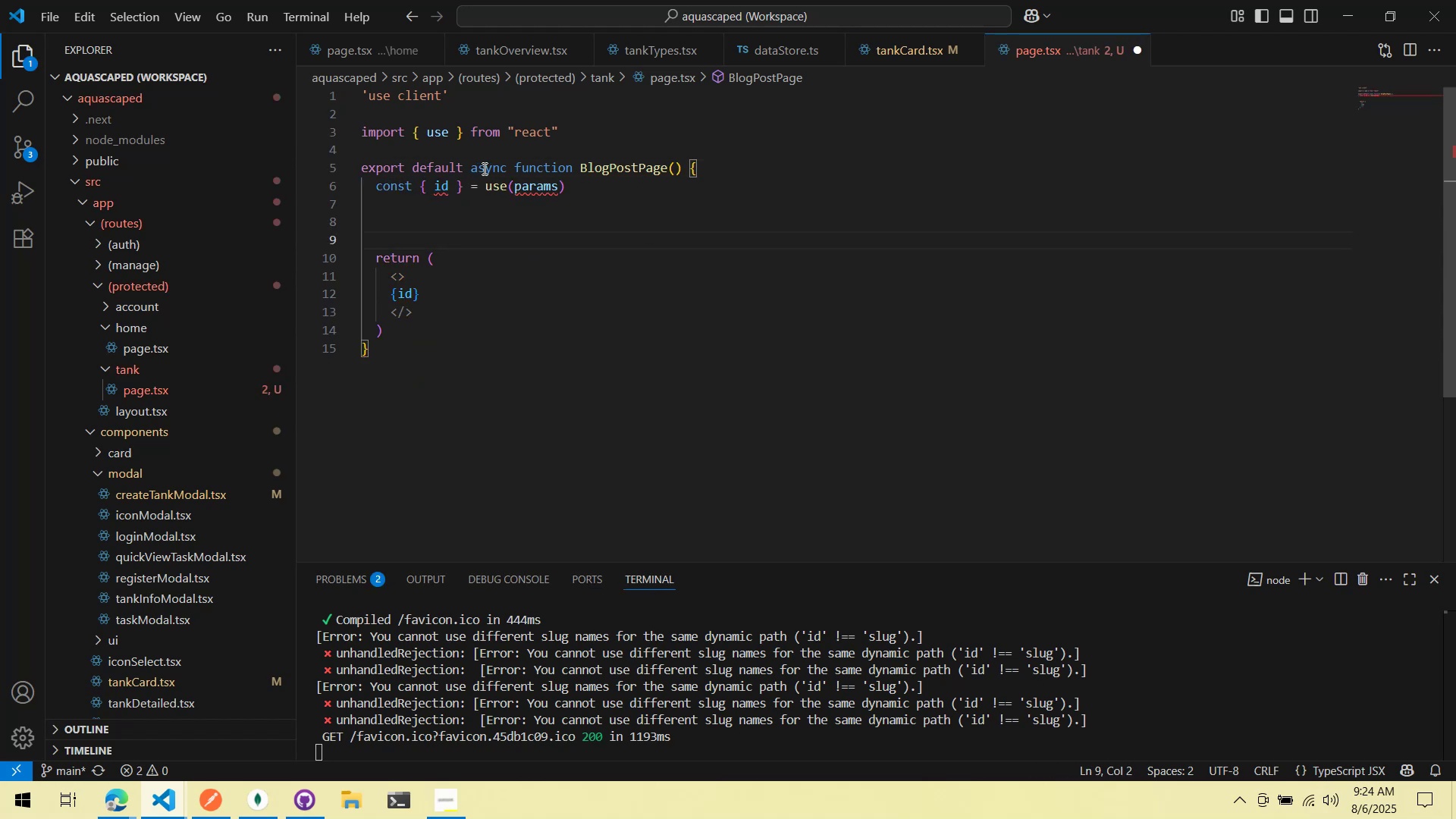 
double_click([443, 168])
 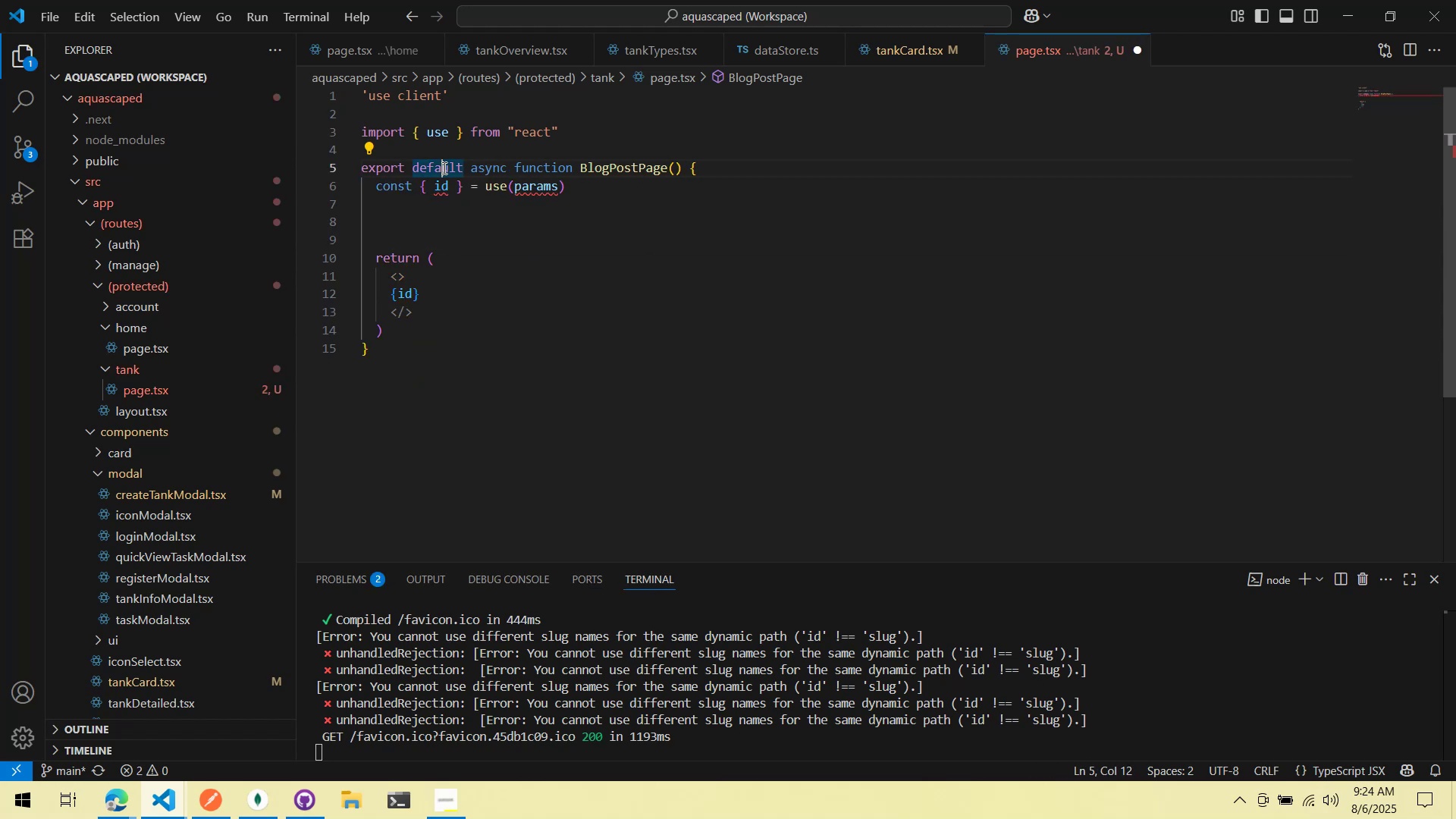 
triple_click([443, 168])
 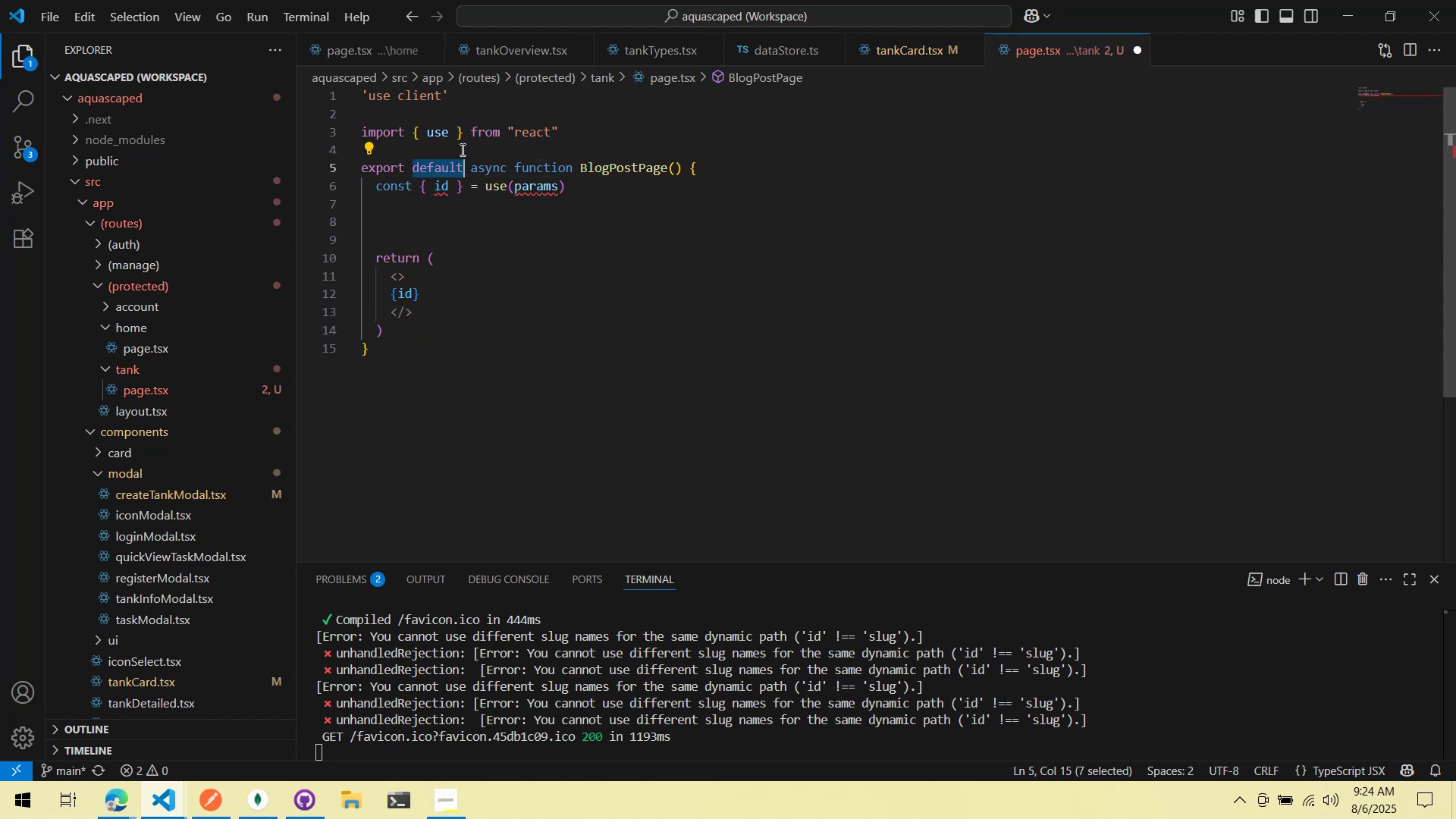 
triple_click([466, 146])
 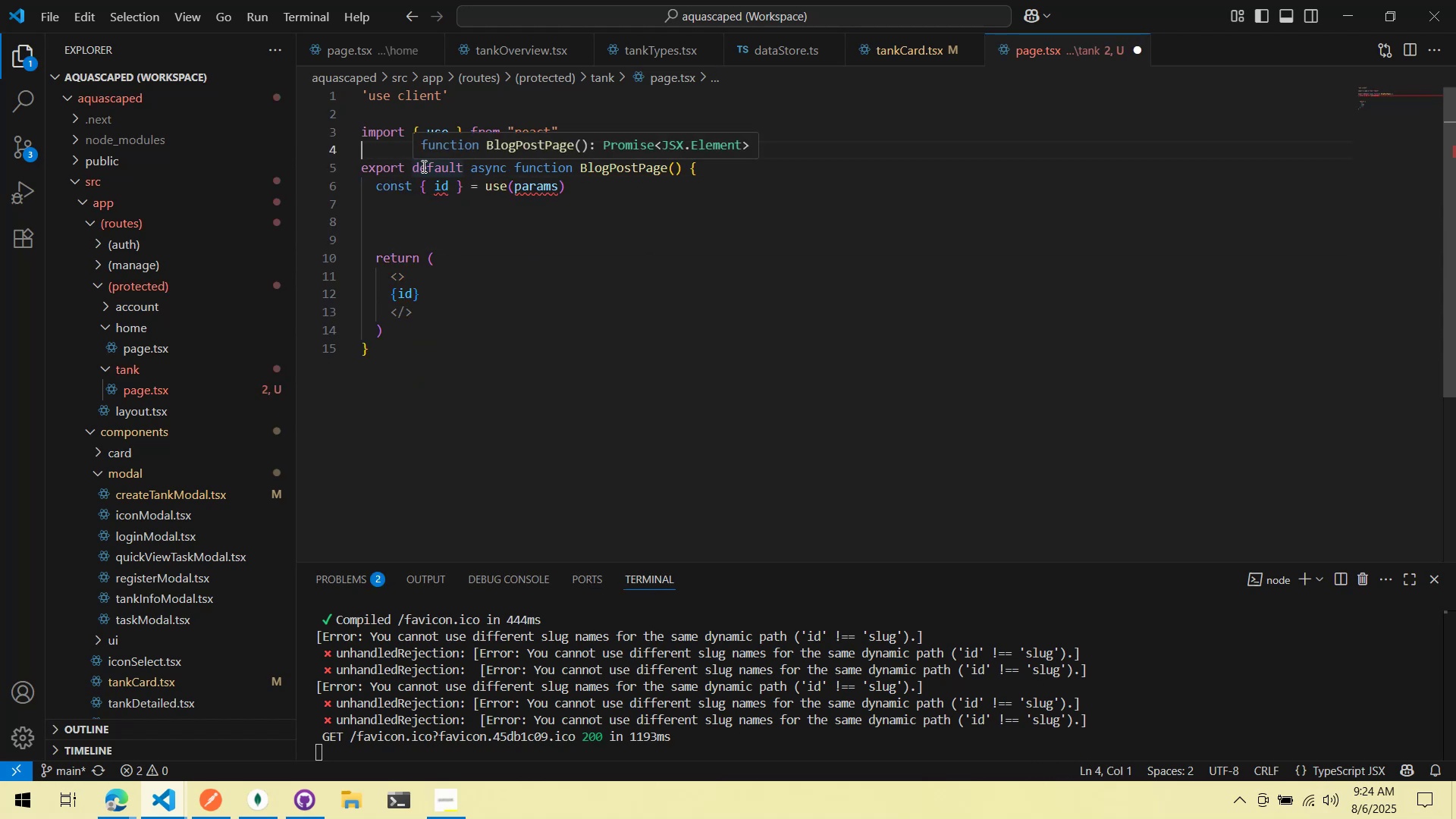 
double_click([484, 165])
 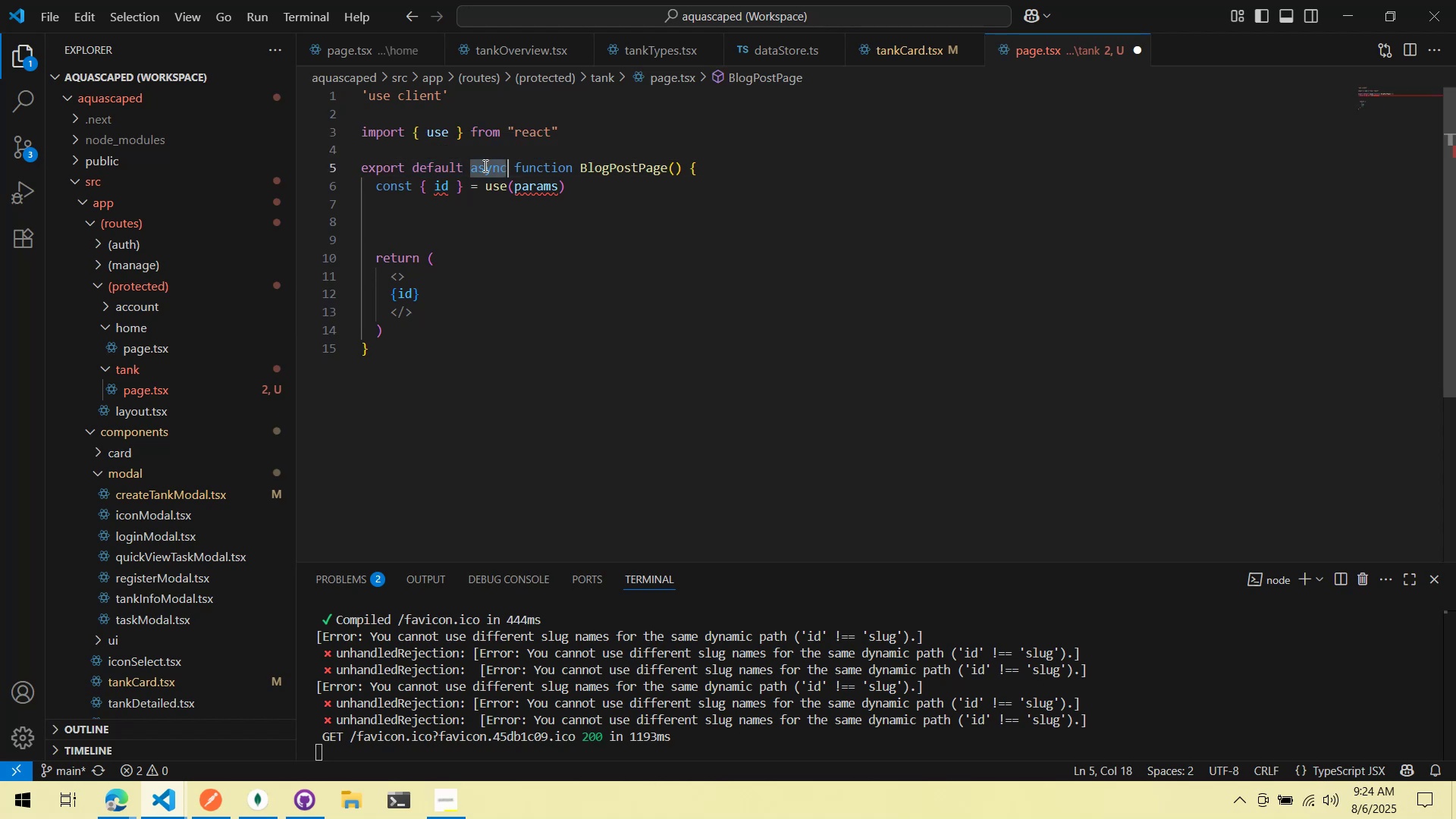 
key(Control+ControlLeft)
 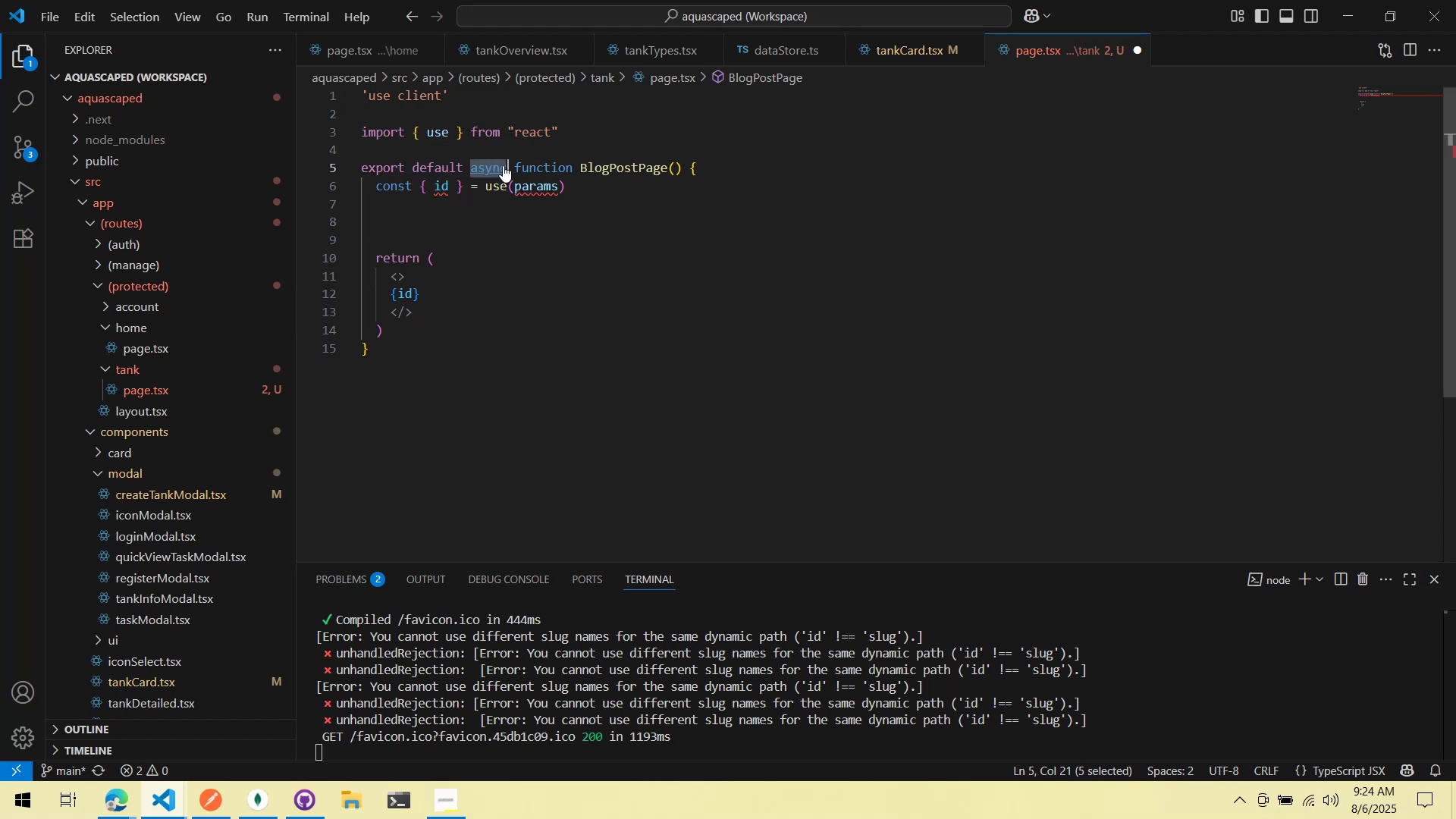 
key(Control+X)
 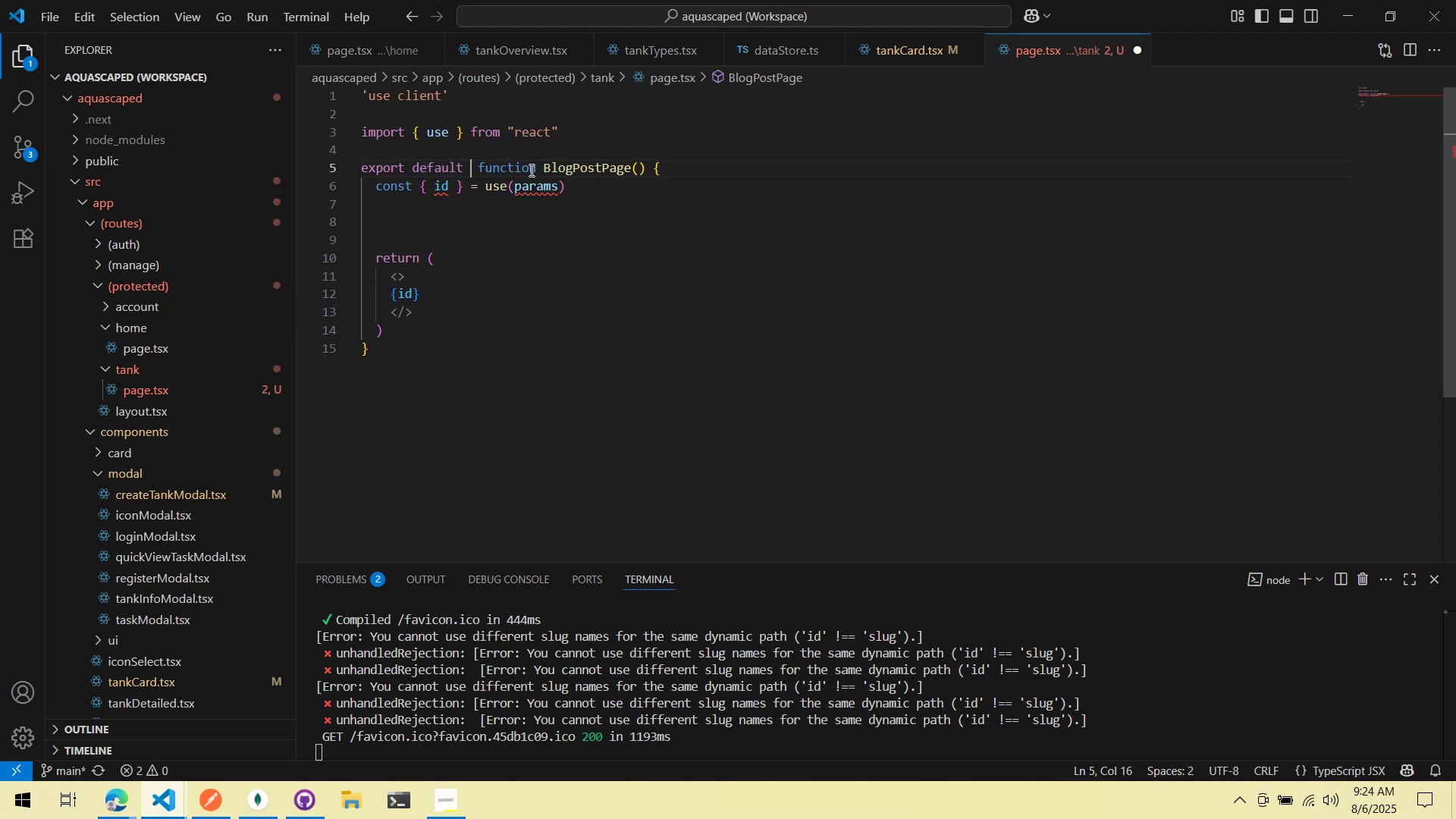 
key(Backspace)
 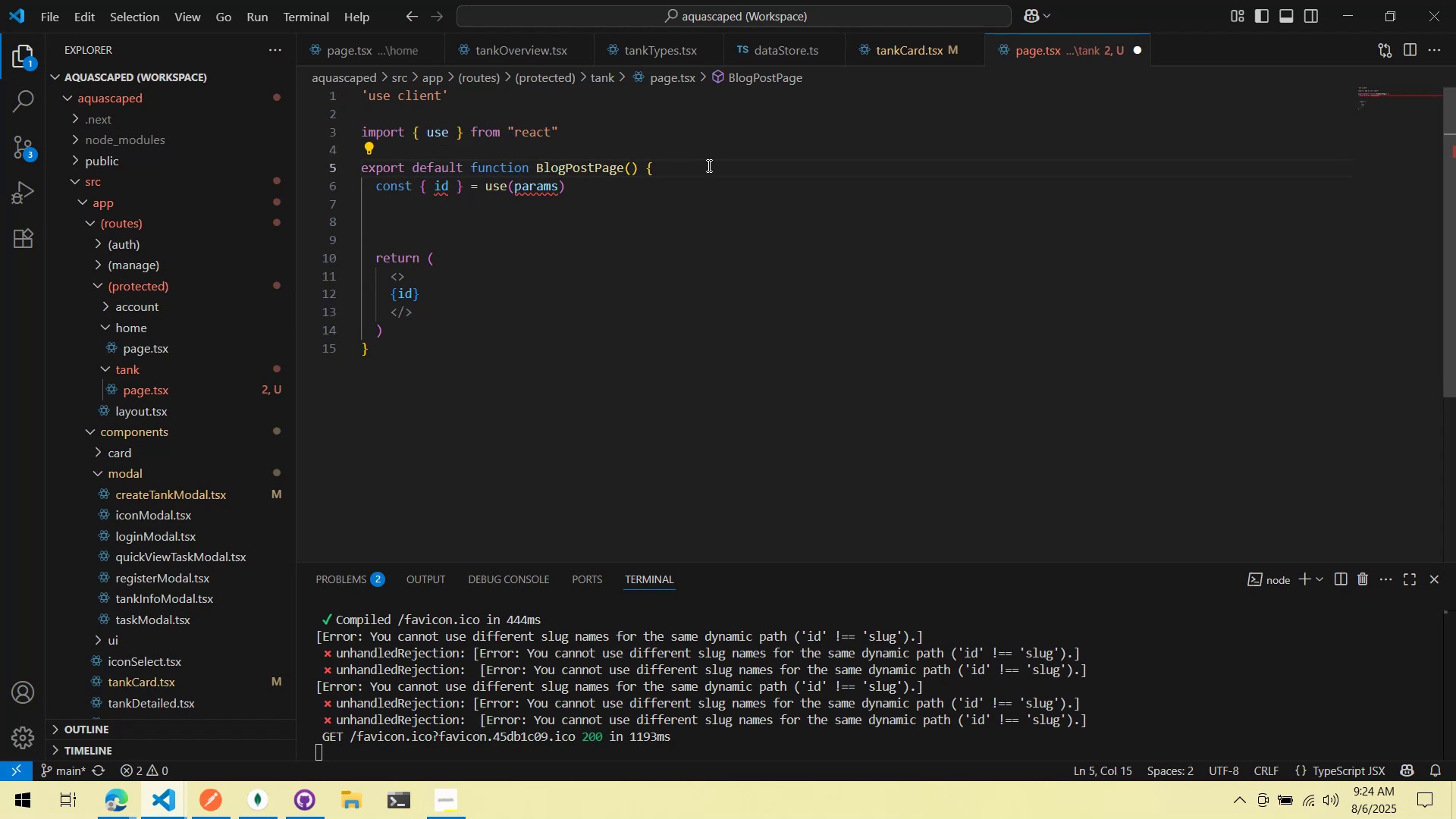 
left_click([708, 165])
 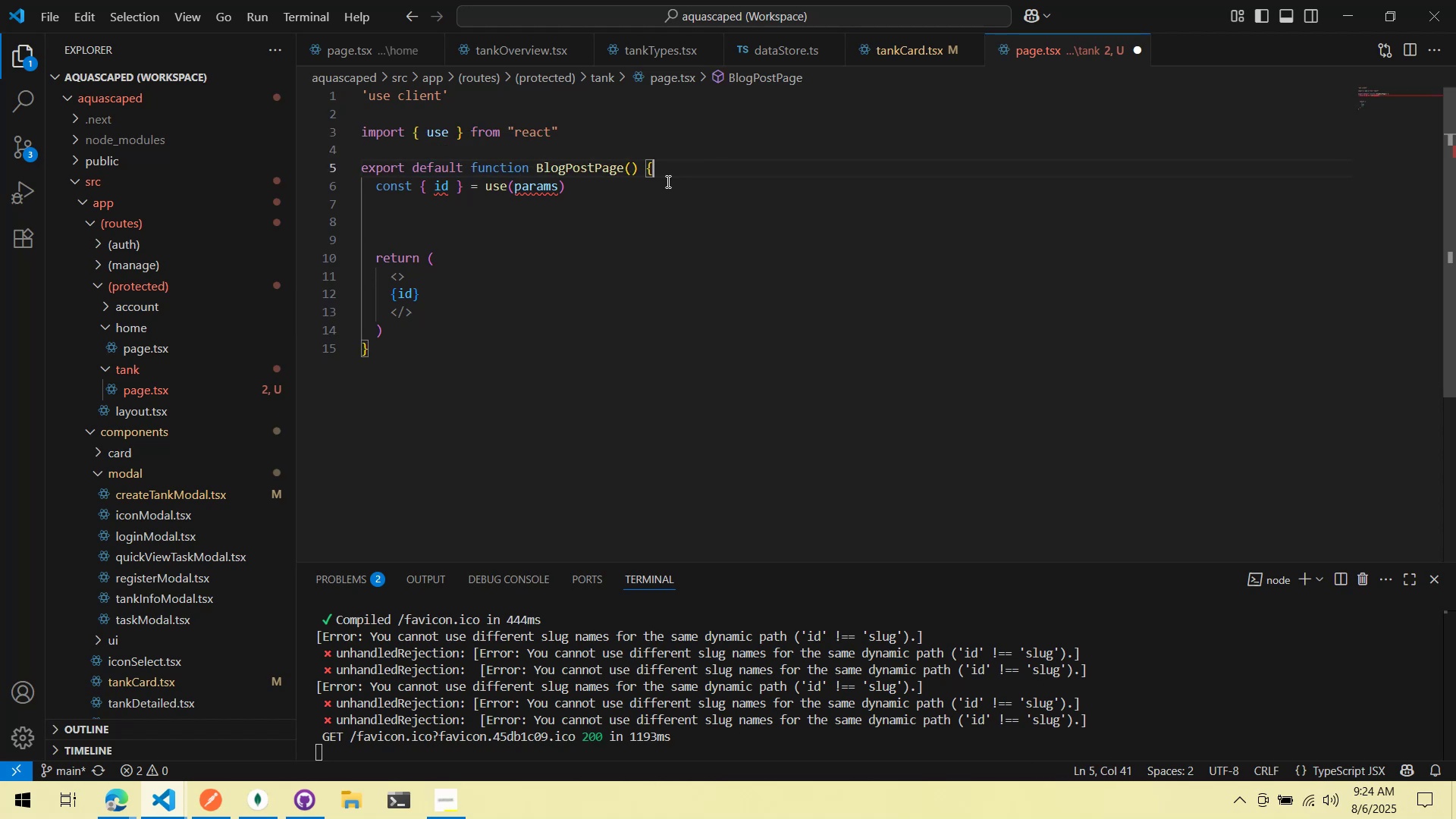 
key(Enter)
 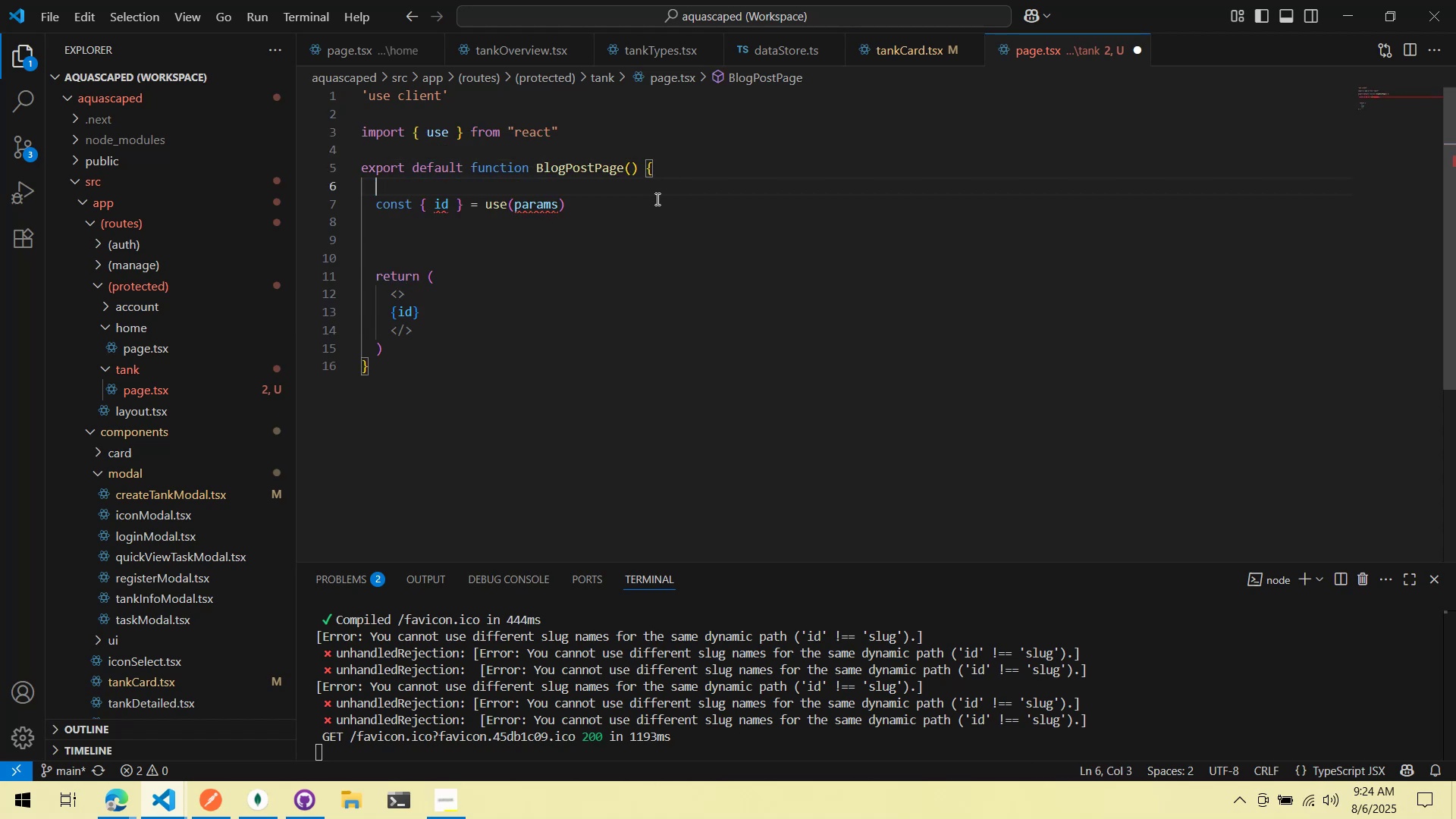 
left_click([566, 215])
 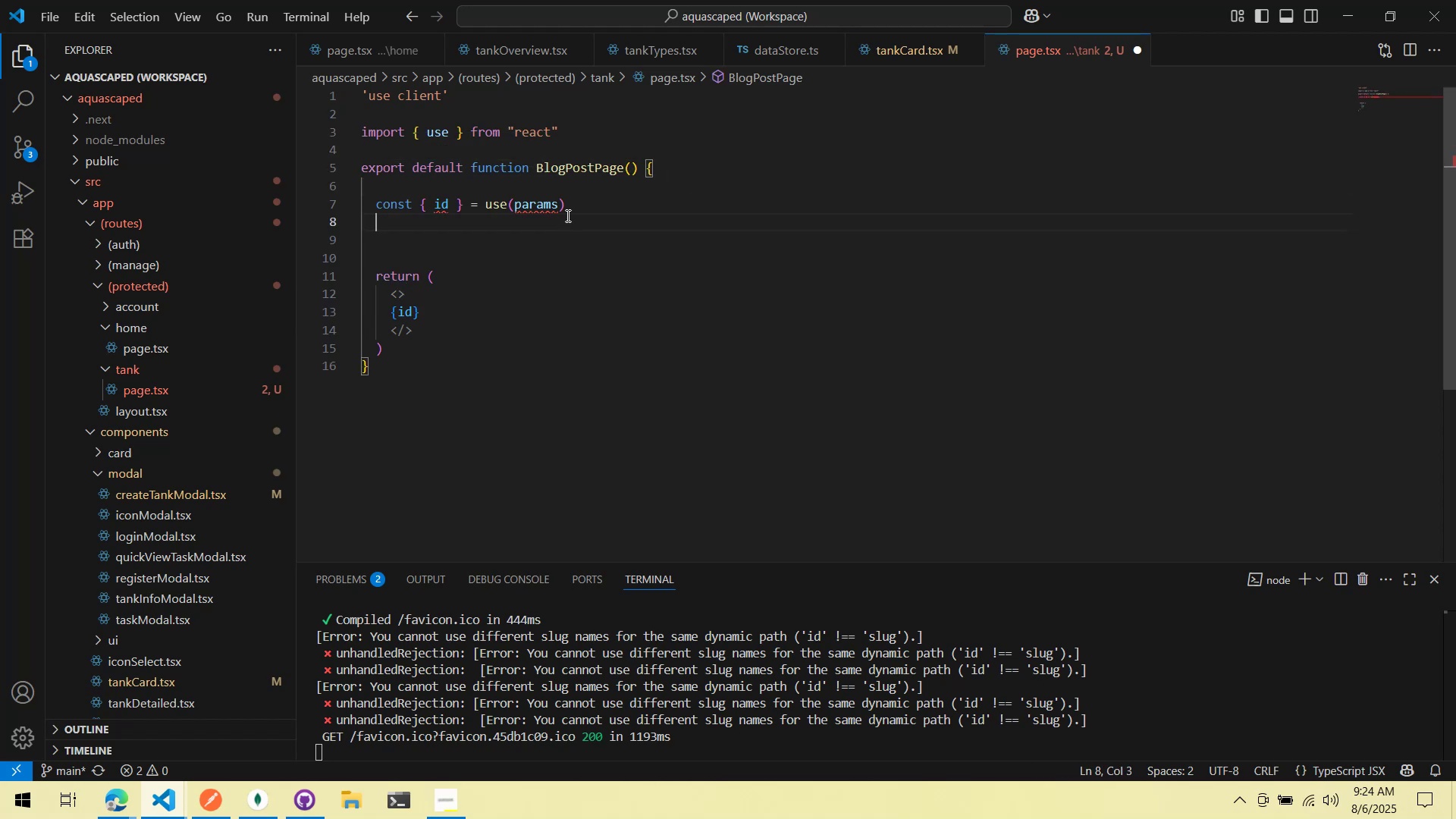 
key(Control+ControlLeft)
 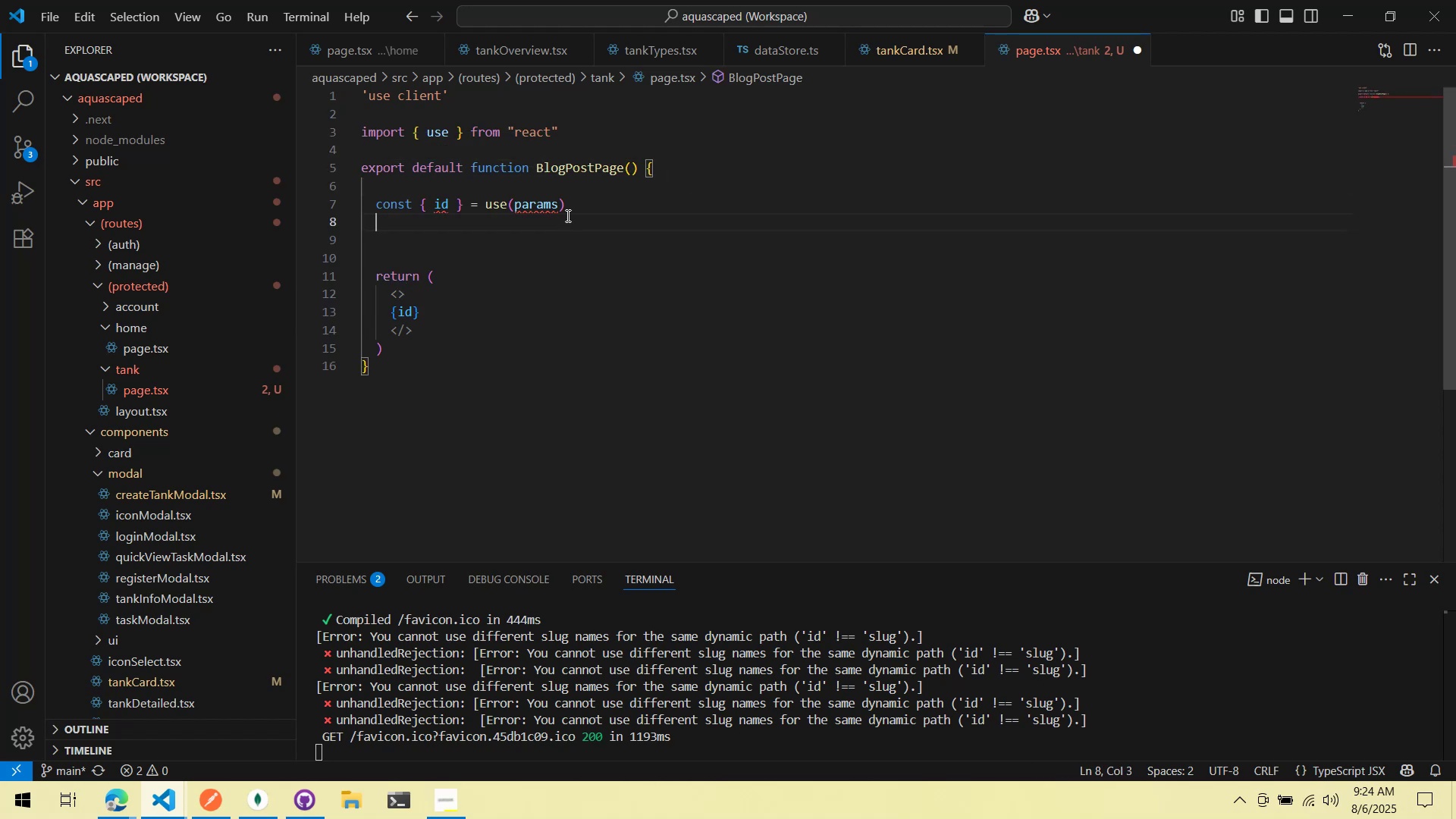 
key(Control+X)
 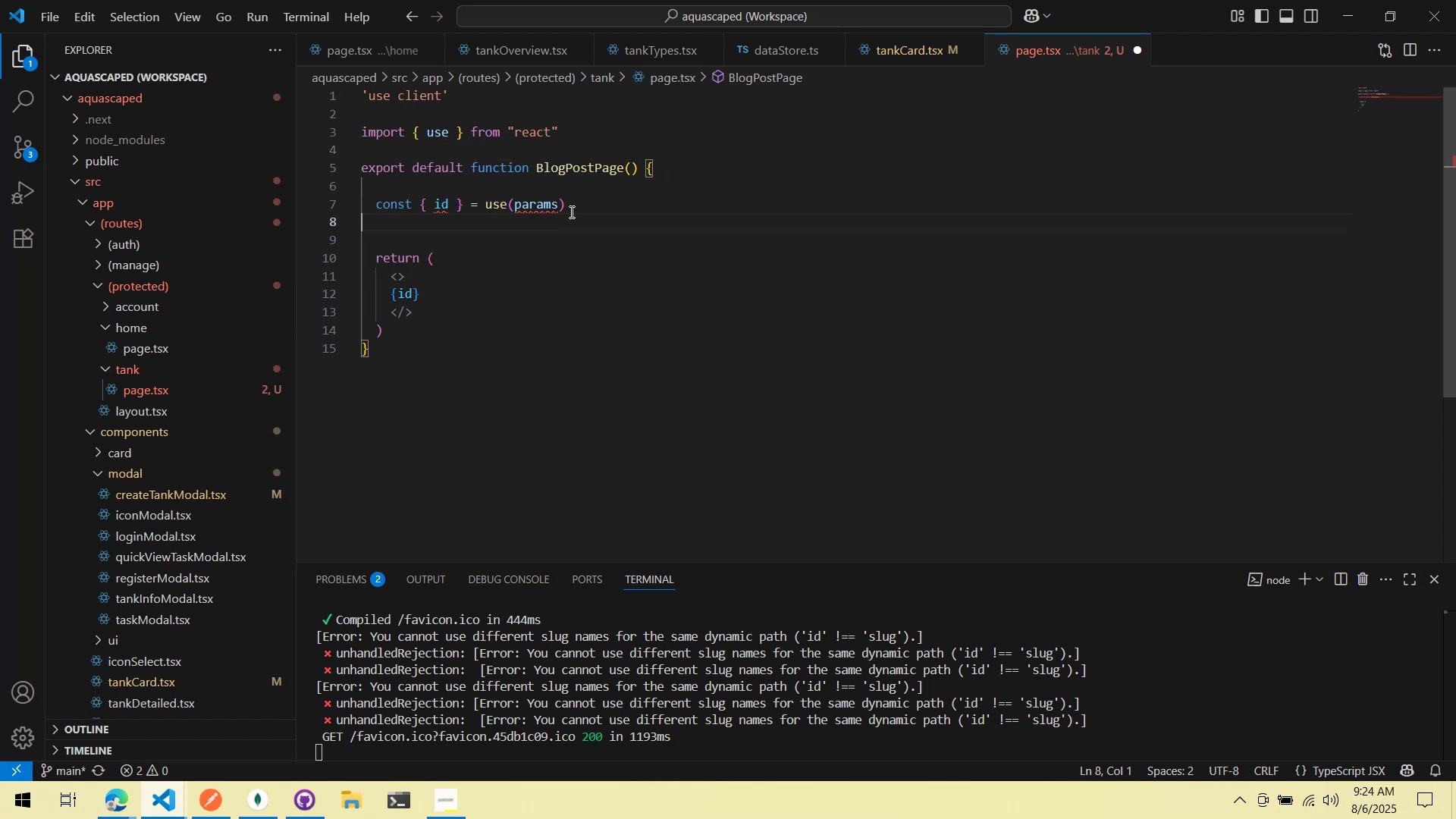 
left_click([572, 210])
 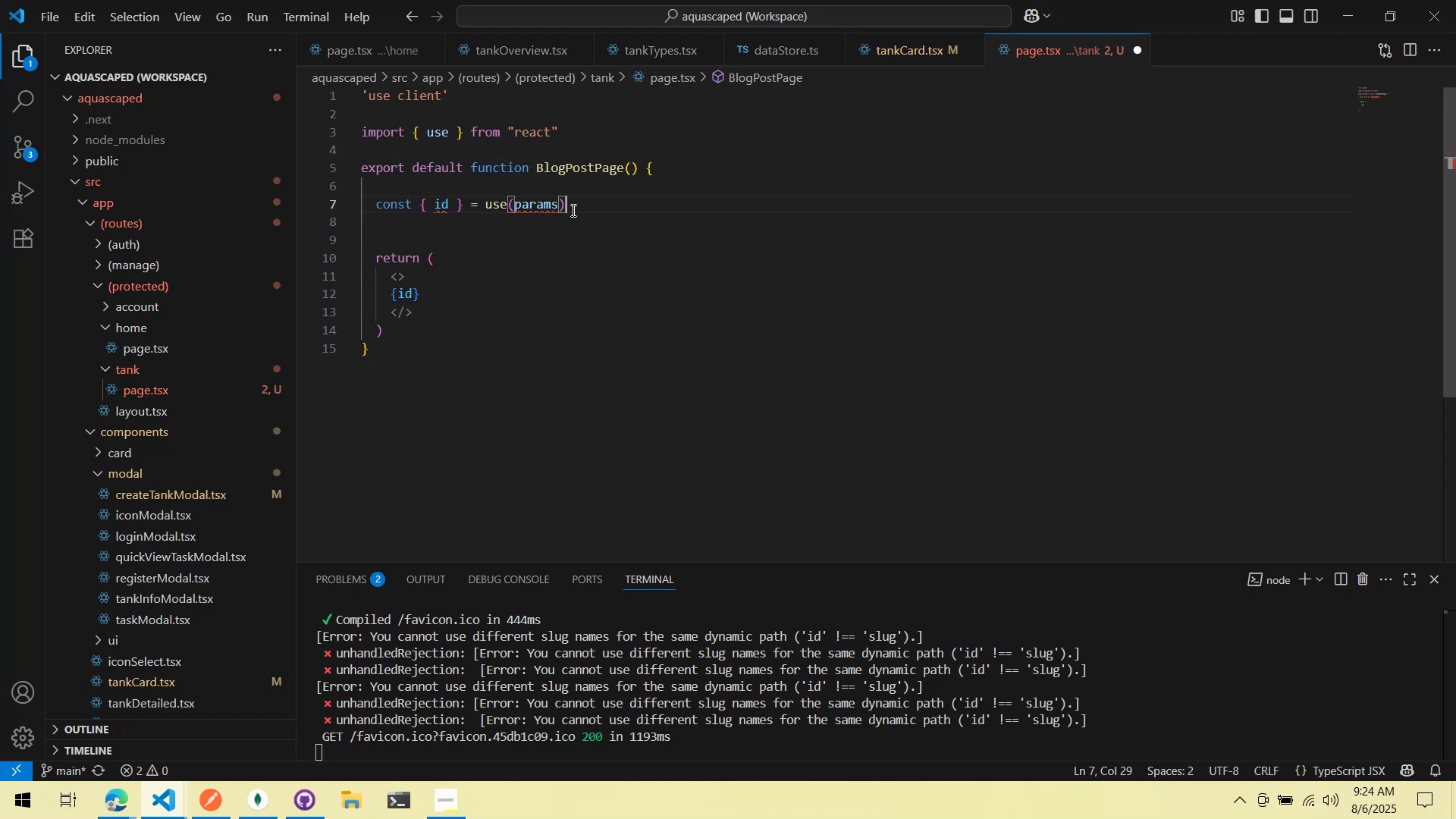 
key(Control+ControlLeft)
 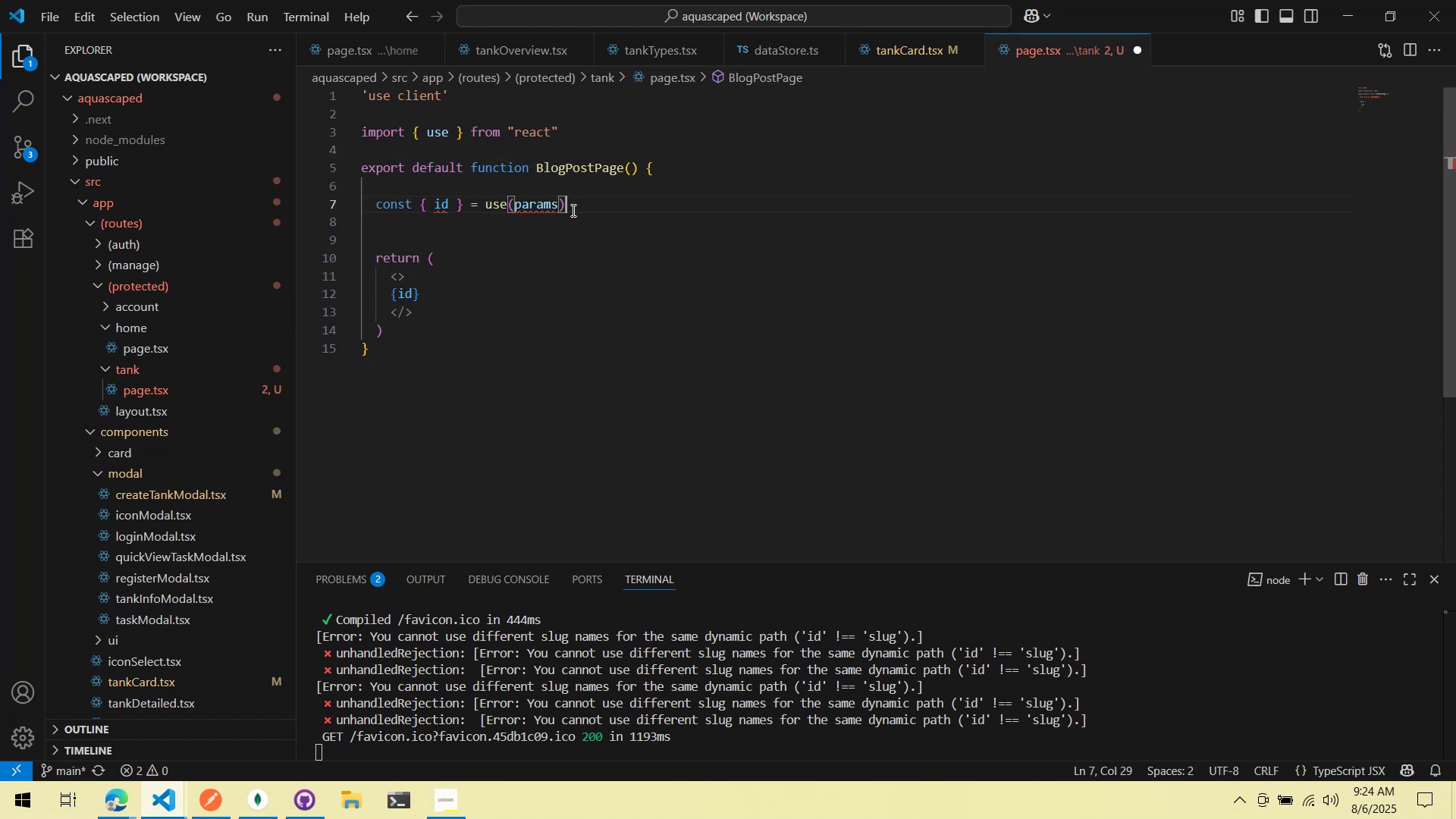 
key(Control+X)
 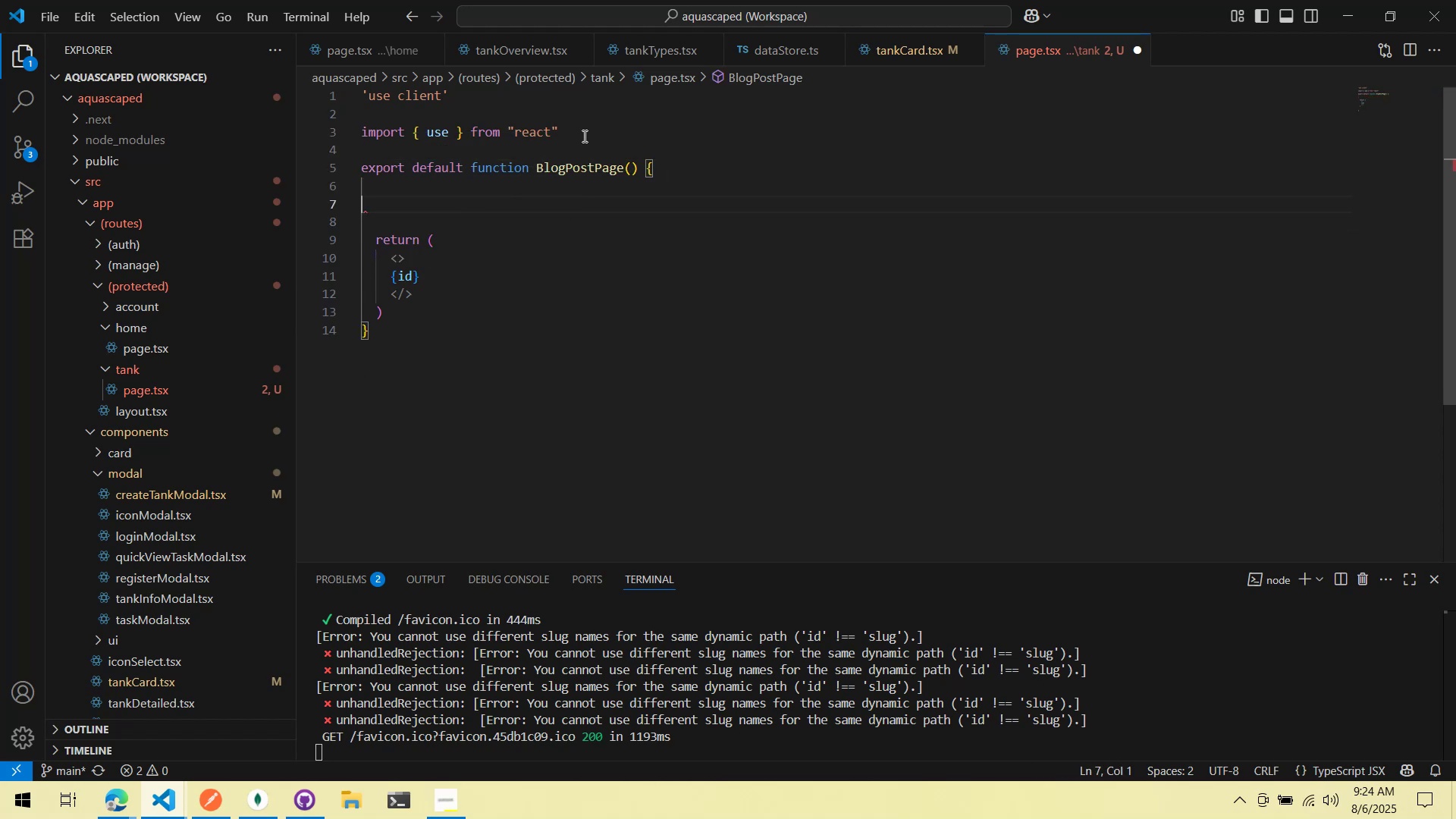 
left_click([585, 134])
 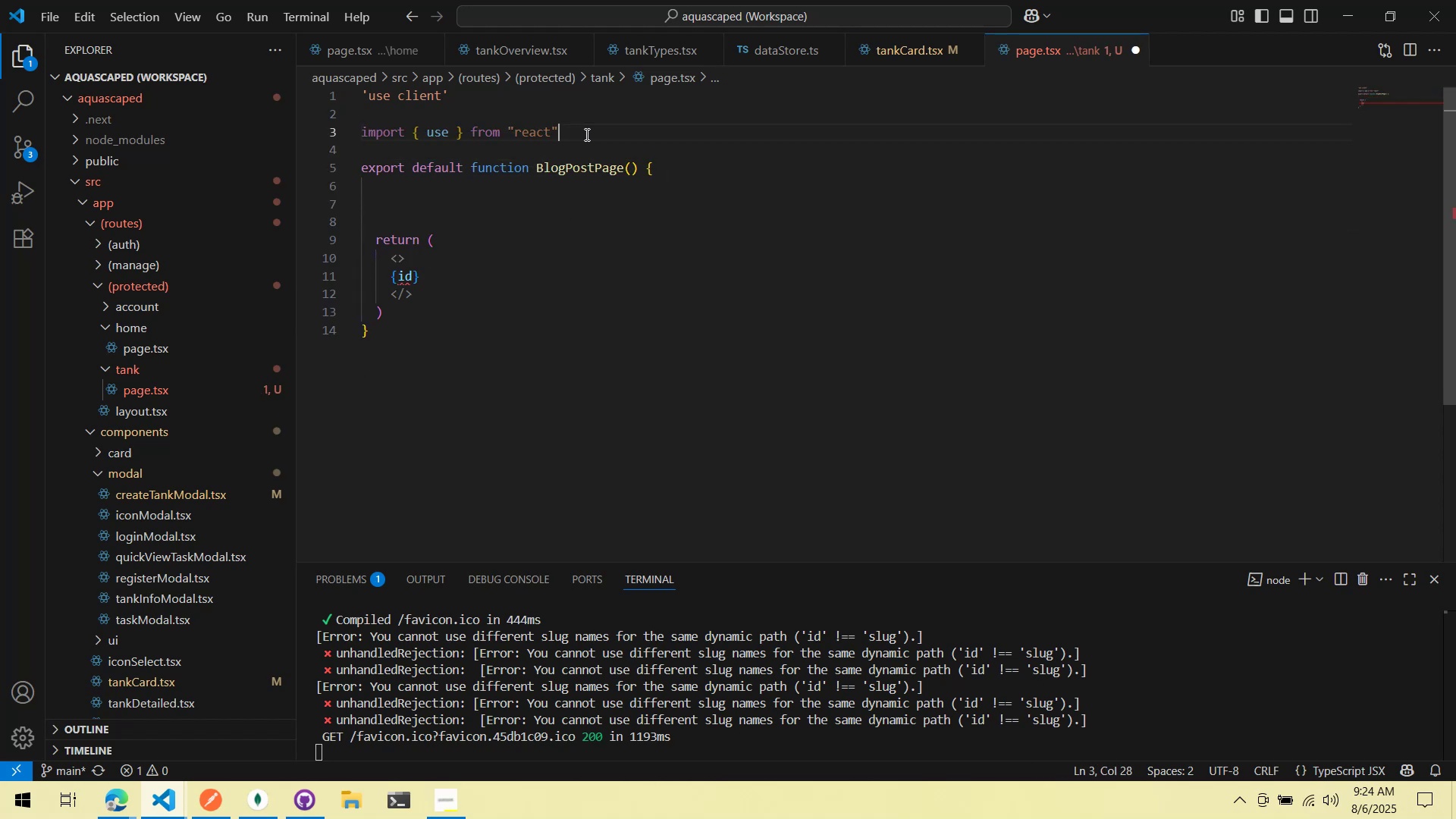 
key(Control+ControlLeft)
 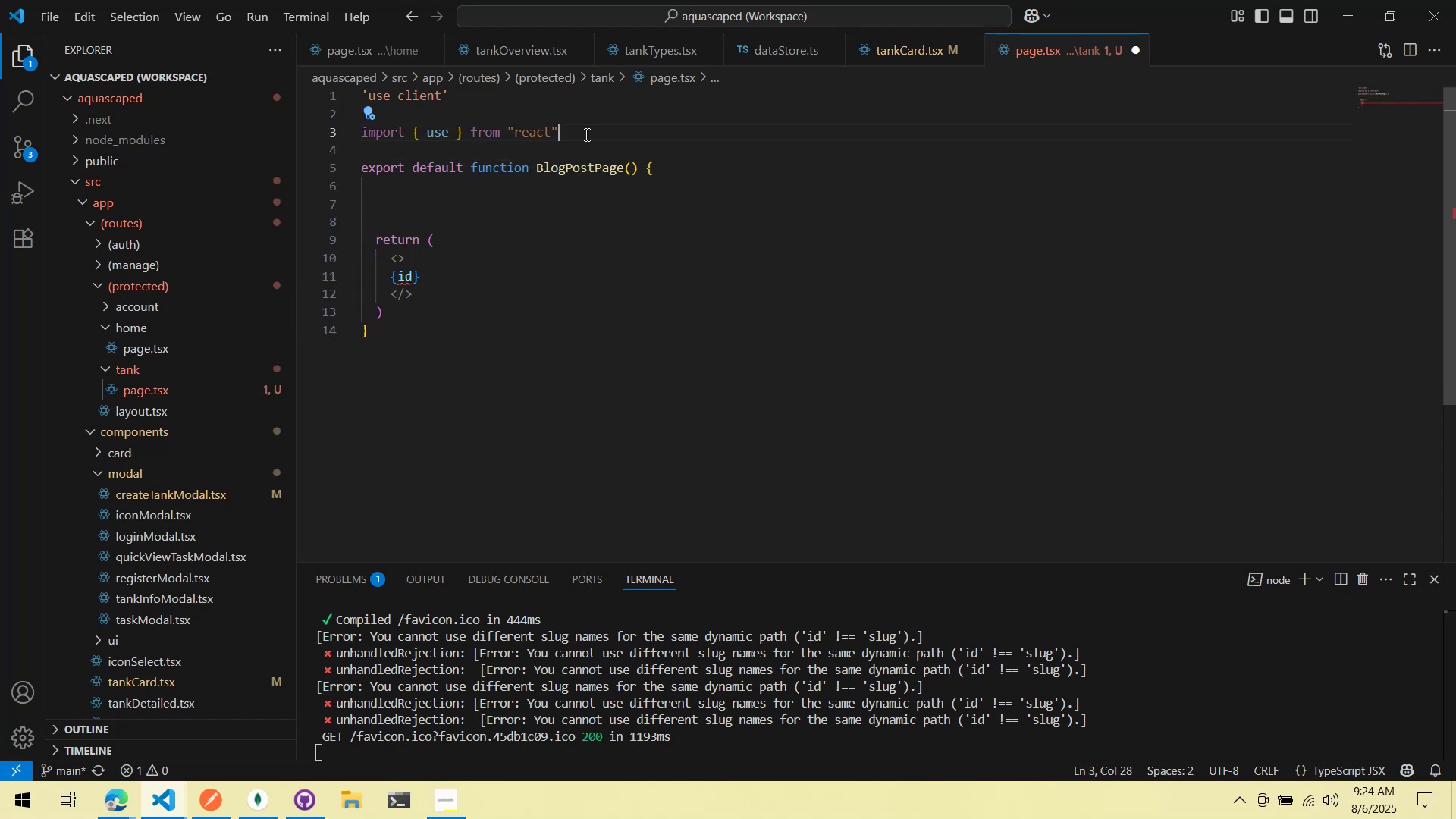 
key(Control+X)
 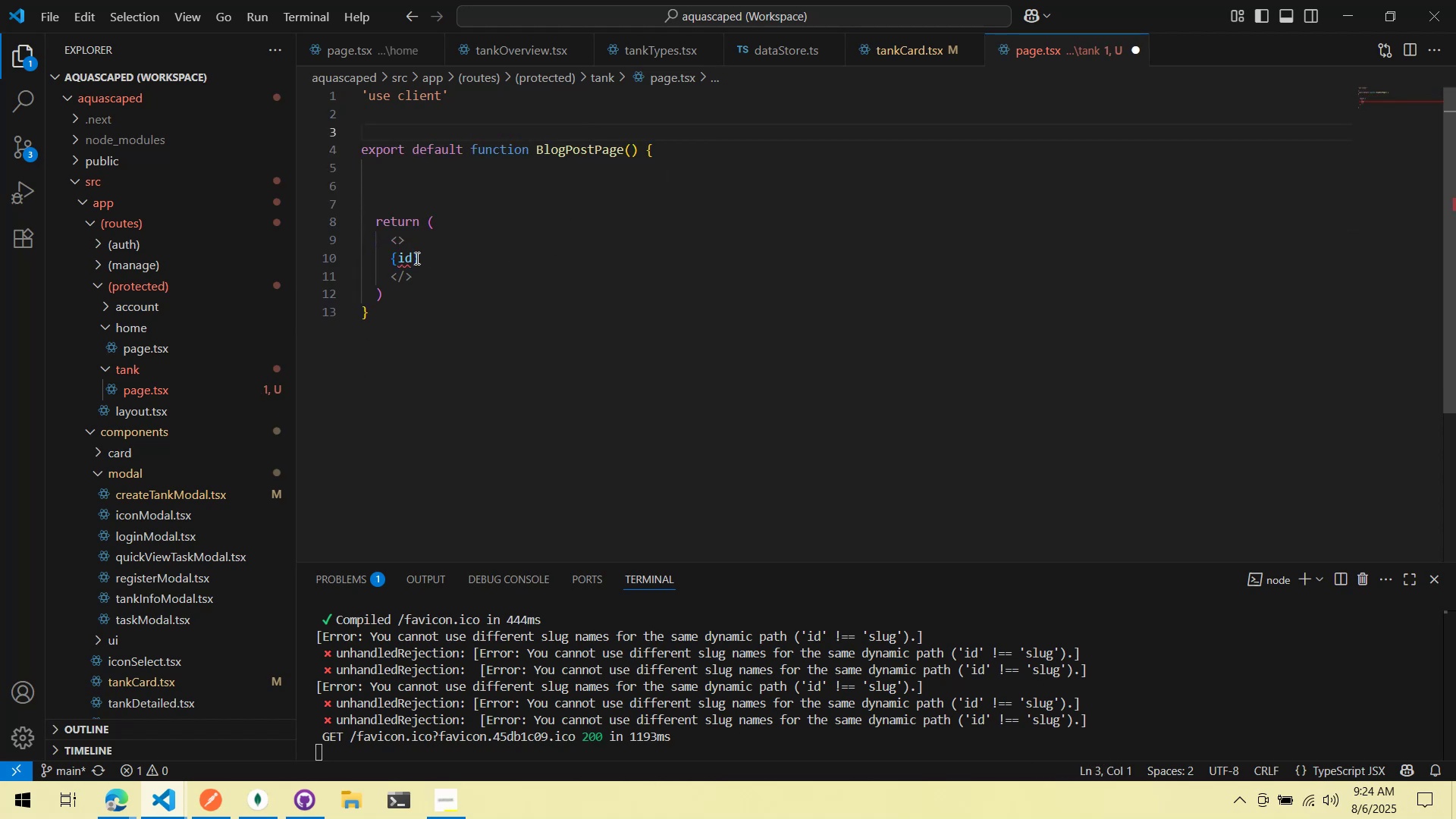 
double_click([395, 262])
 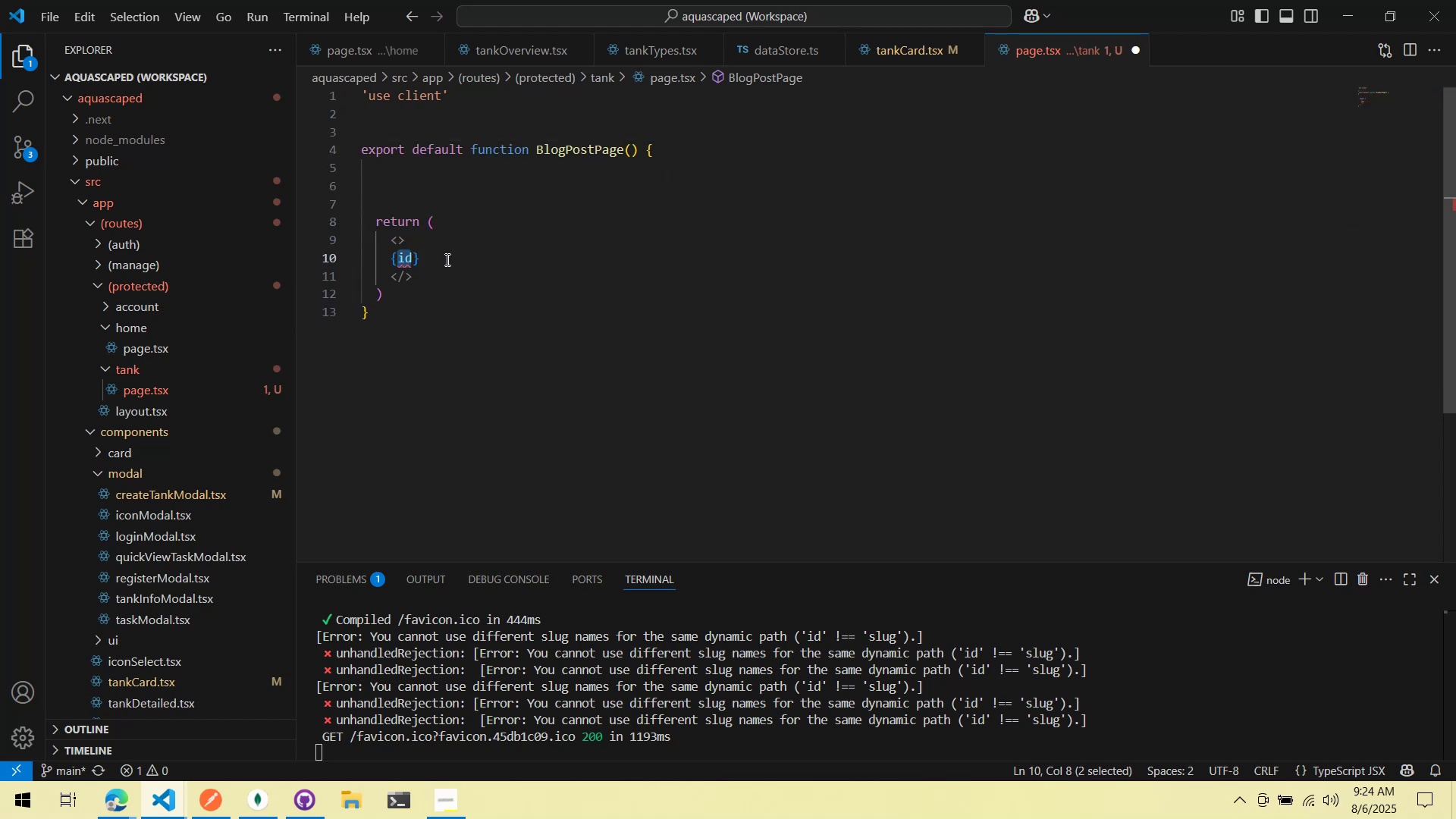 
key(Control+ControlLeft)
 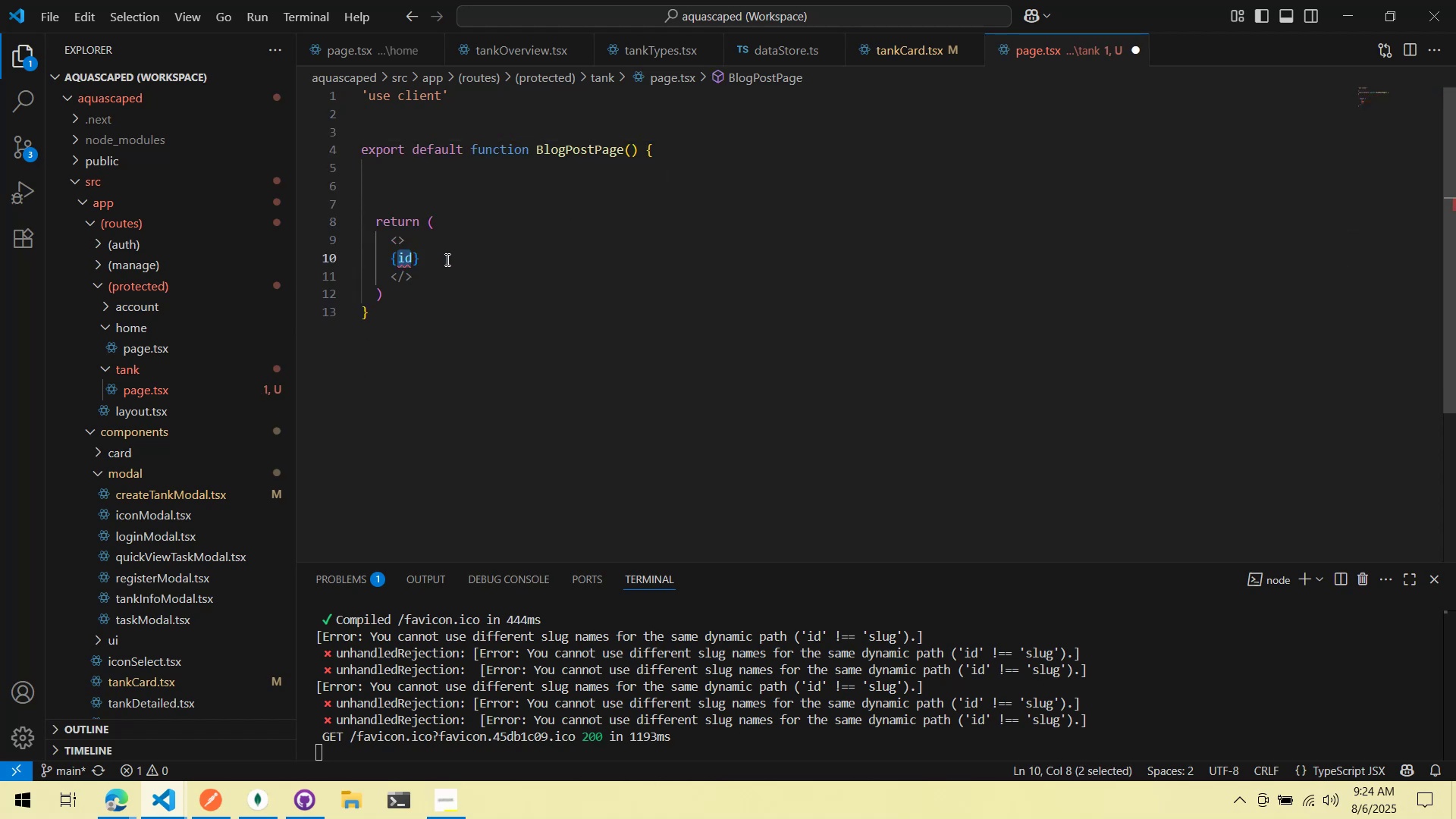 
key(Control+X)
 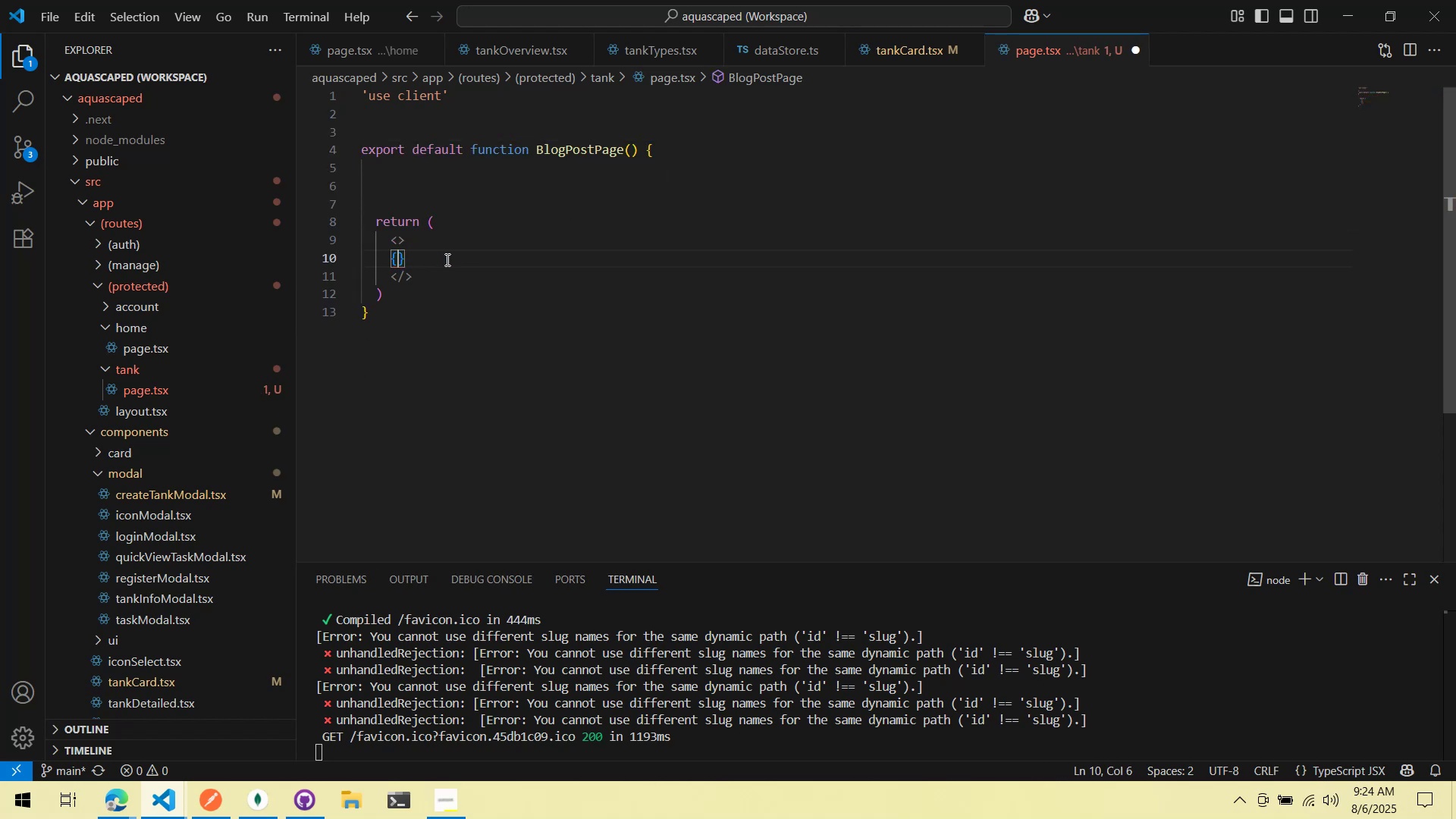 
key(Control+ControlLeft)
 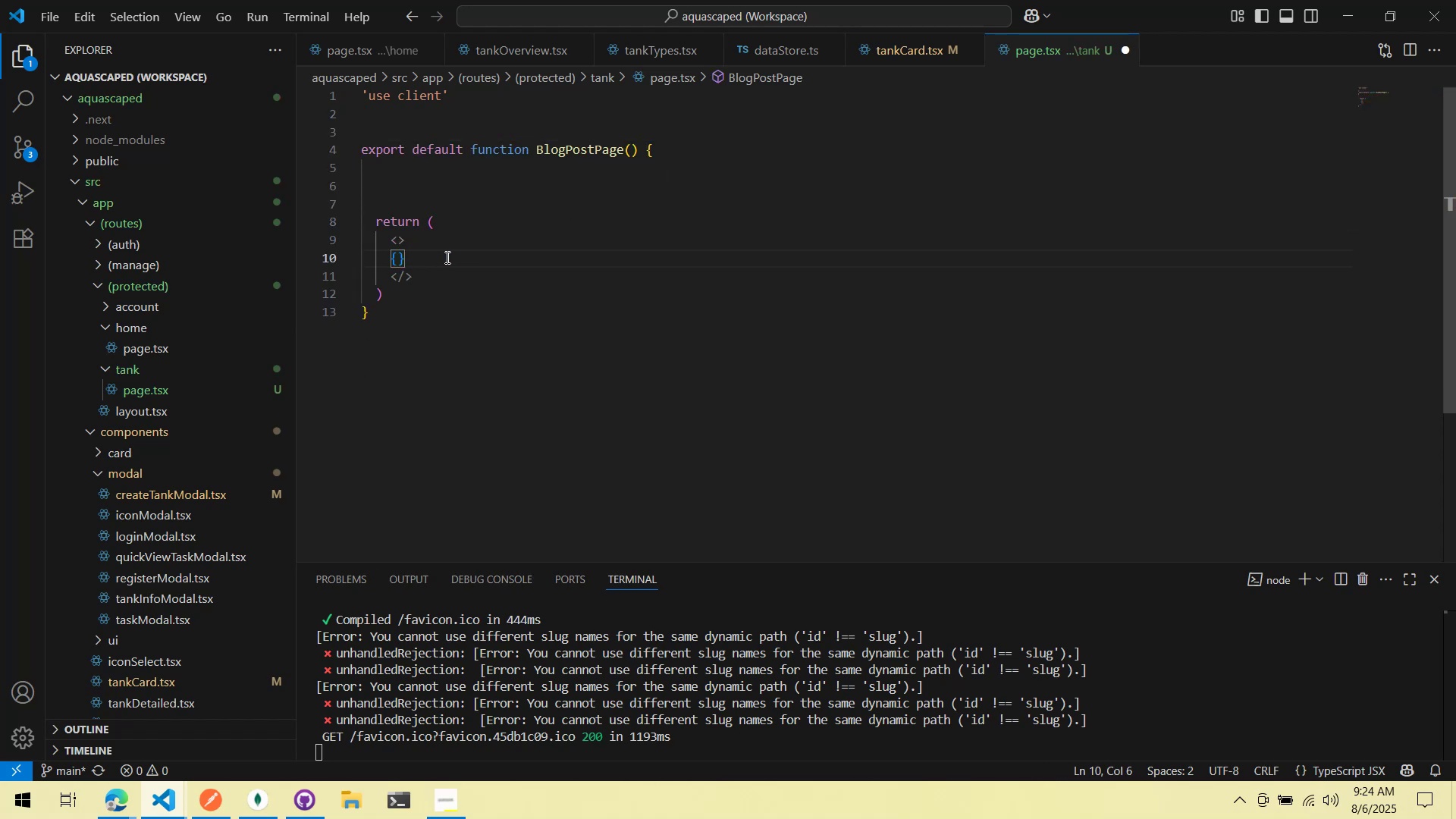 
key(Control+S)
 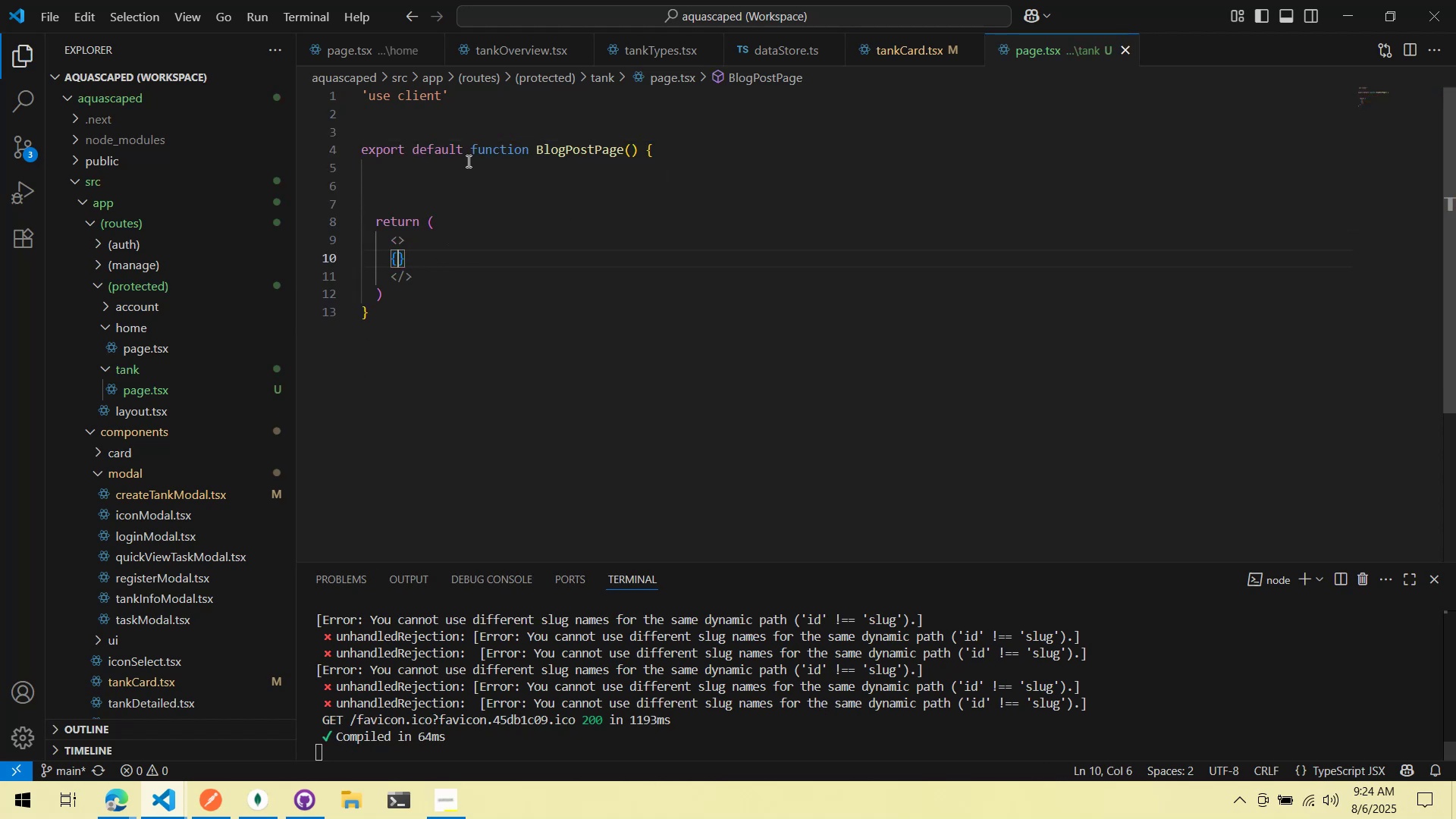 
left_click([467, 161])
 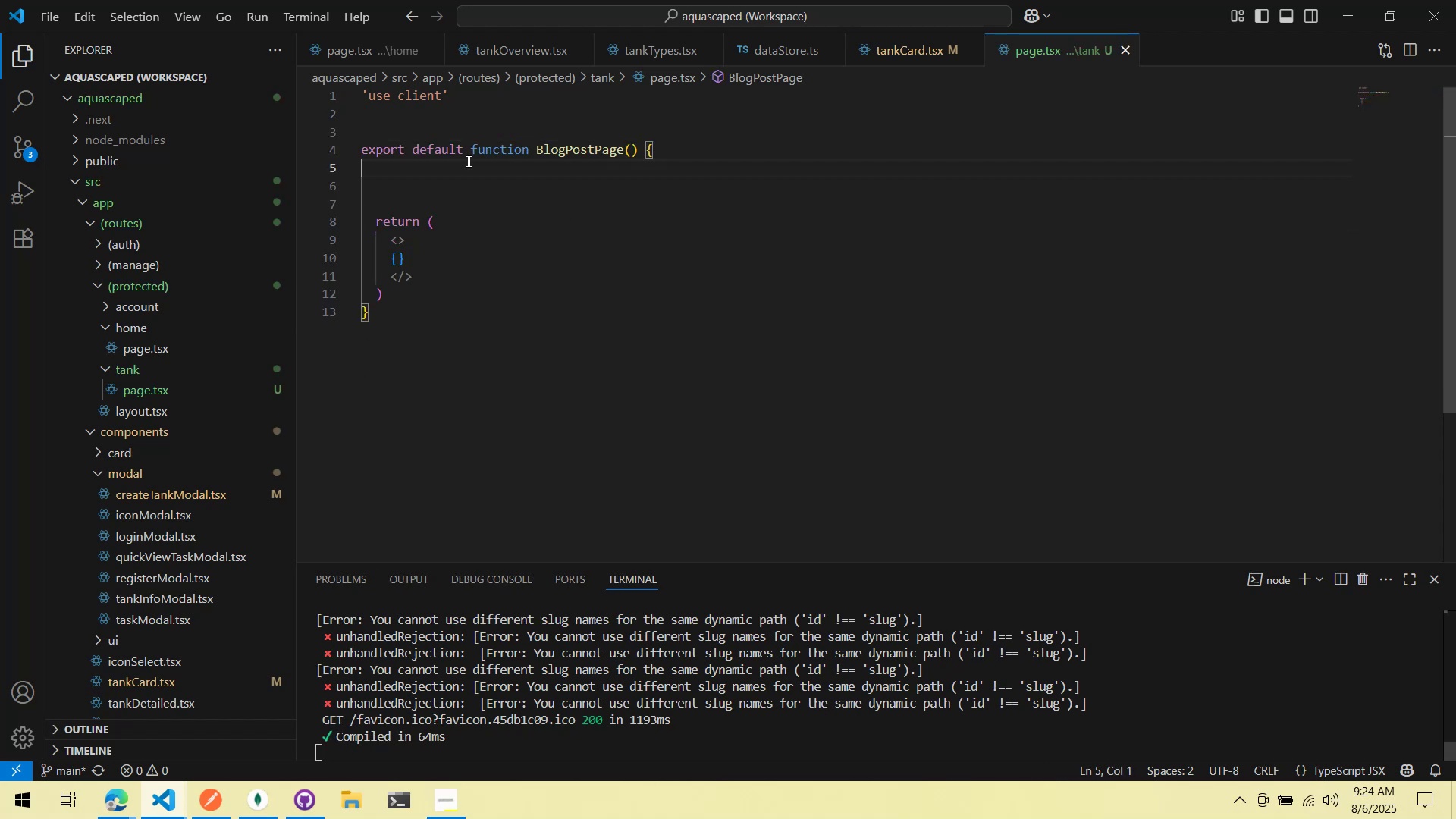 
key(Tab)
 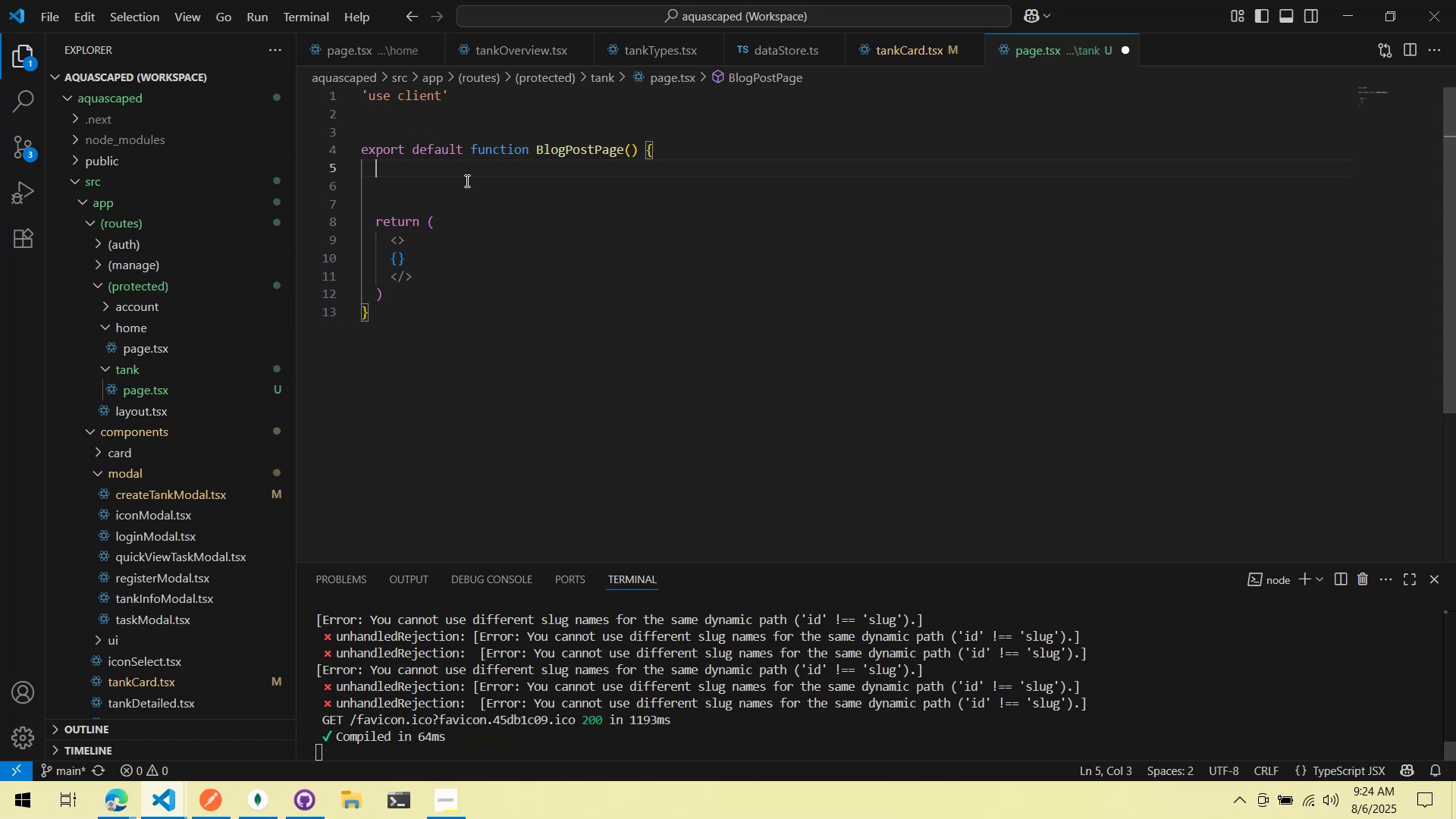 
left_click([466, 180])
 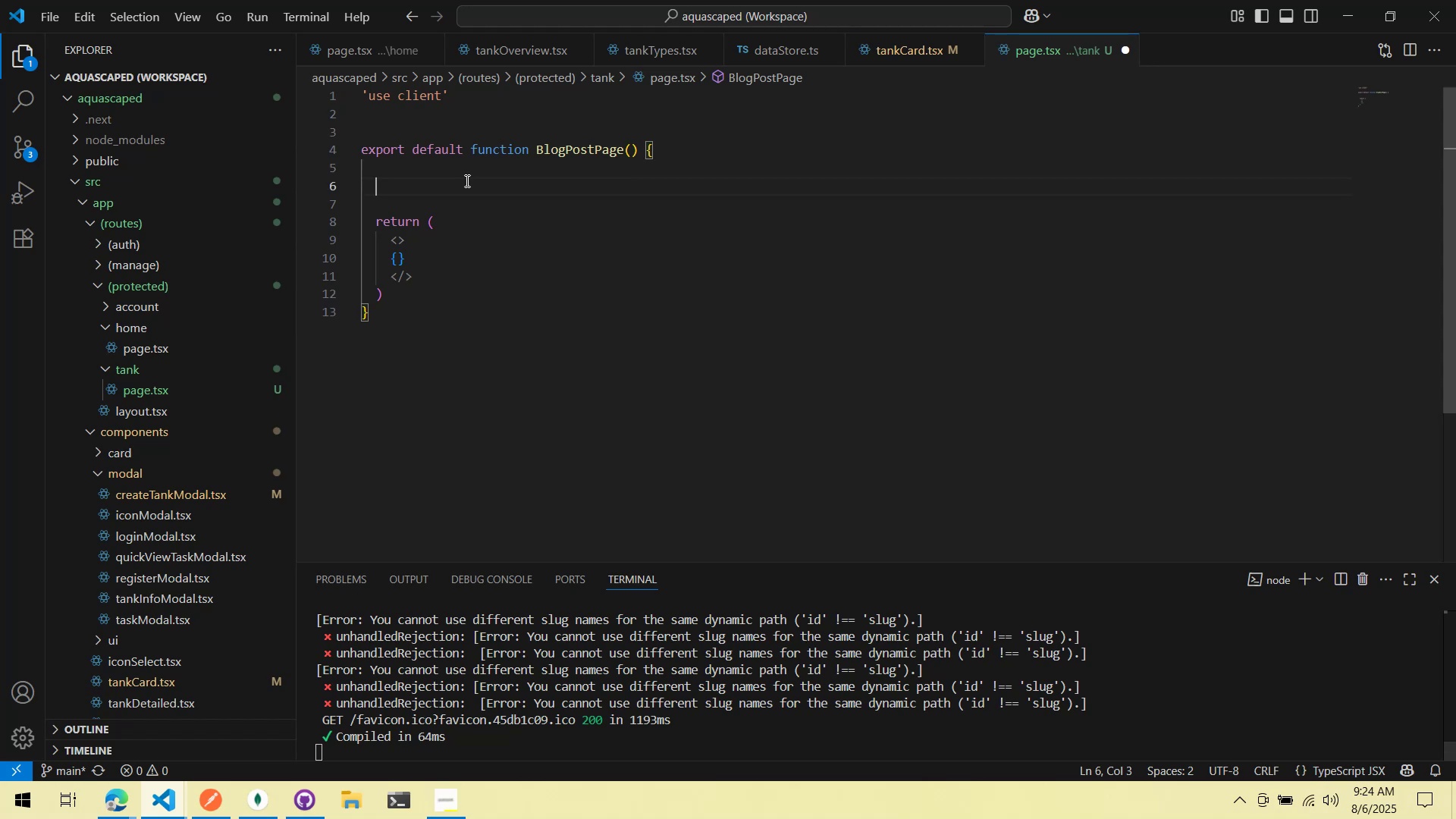 
key(Tab)
key(Backspace)
type(const )
 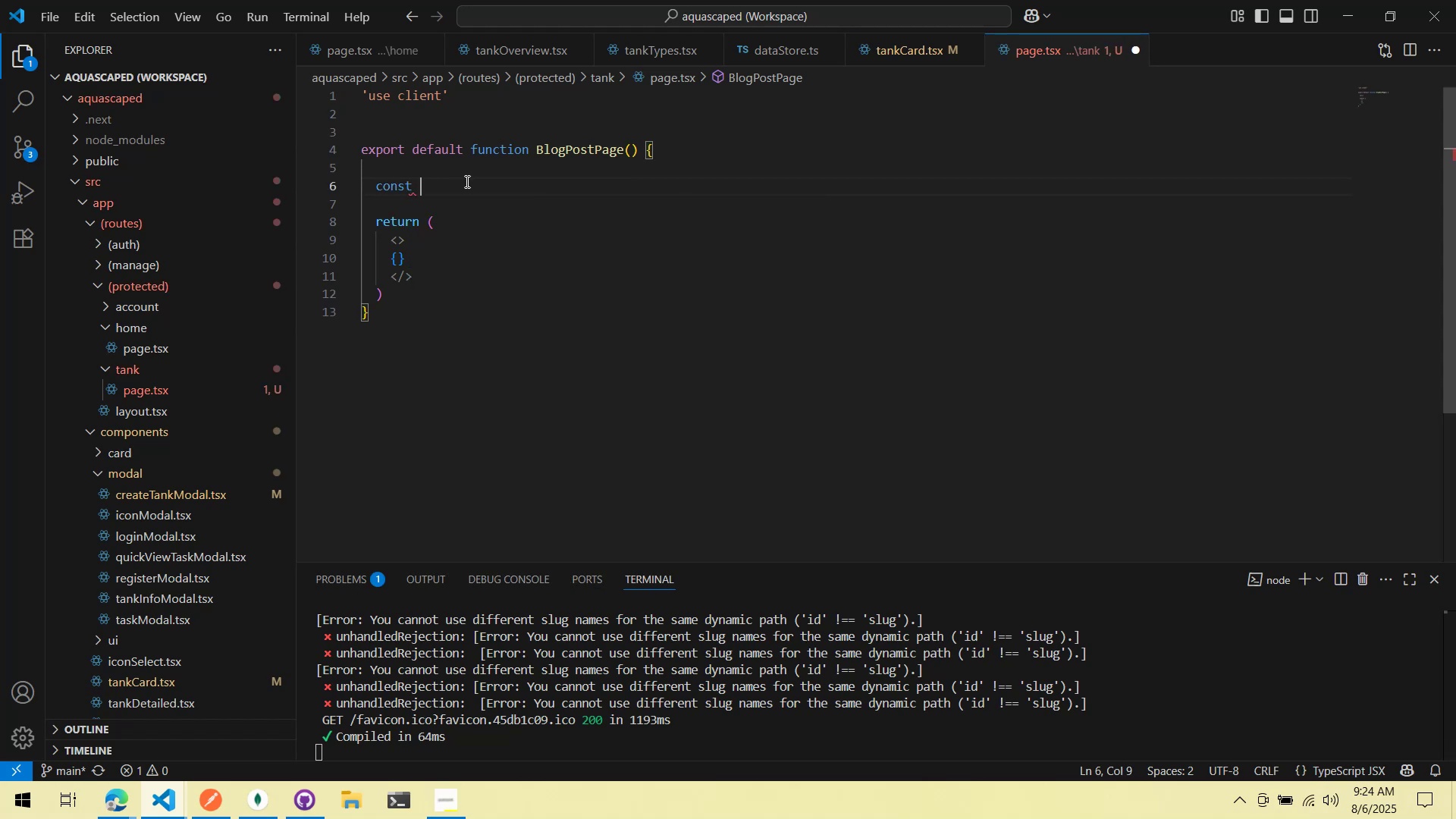 
type(query = )
key(Tab)
 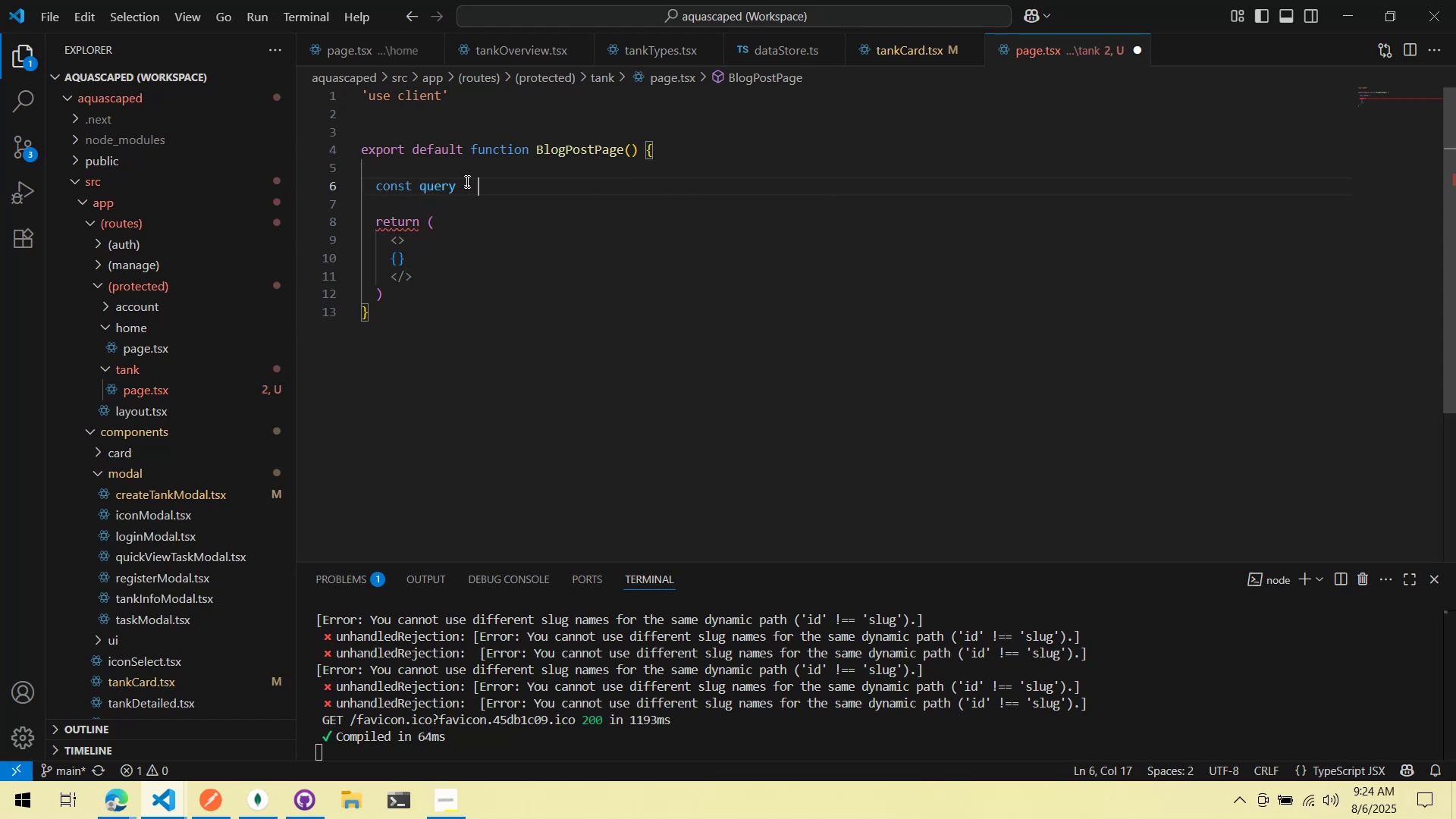 
key(Alt+AltLeft)
 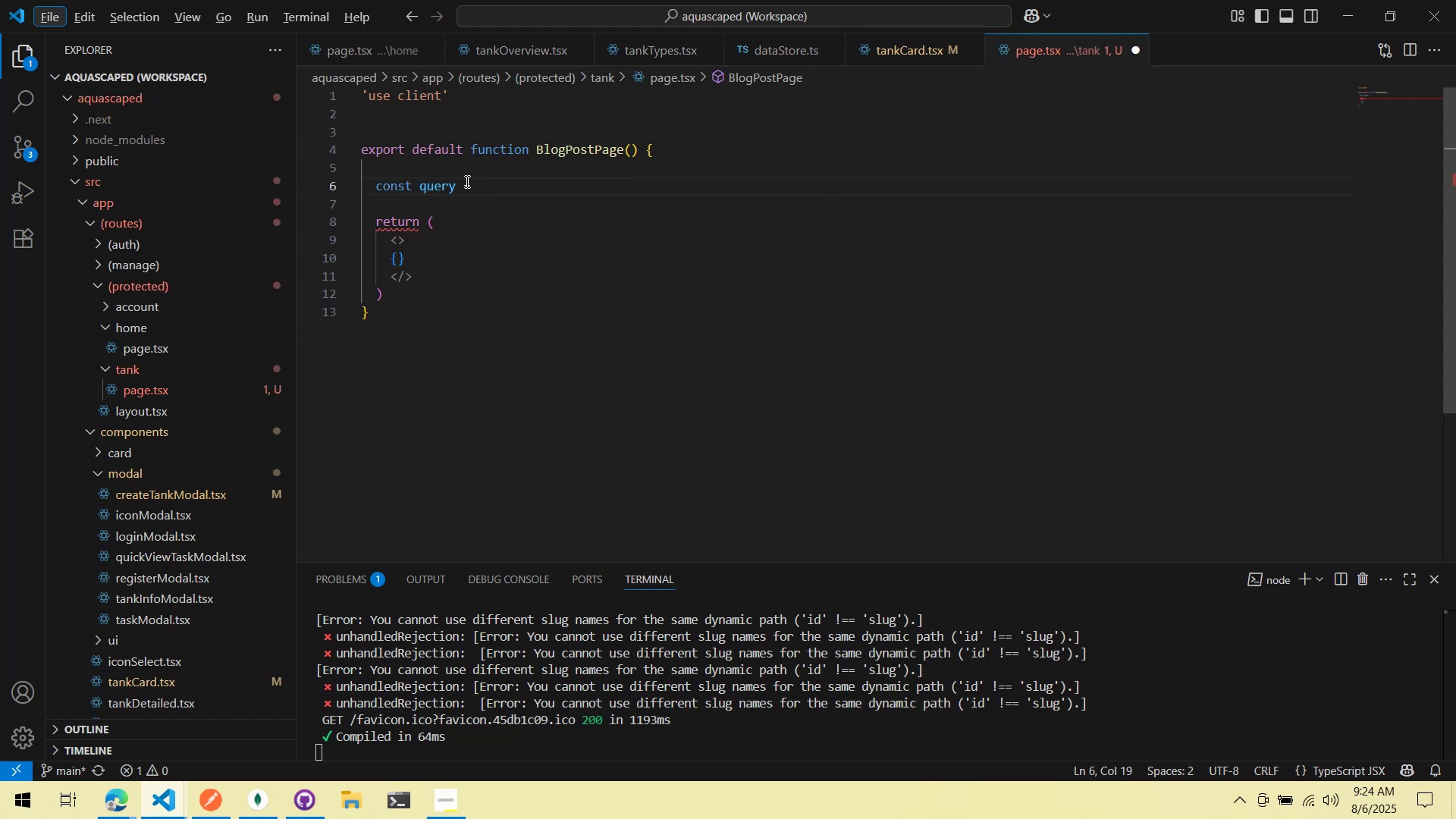 
key(Backspace)
 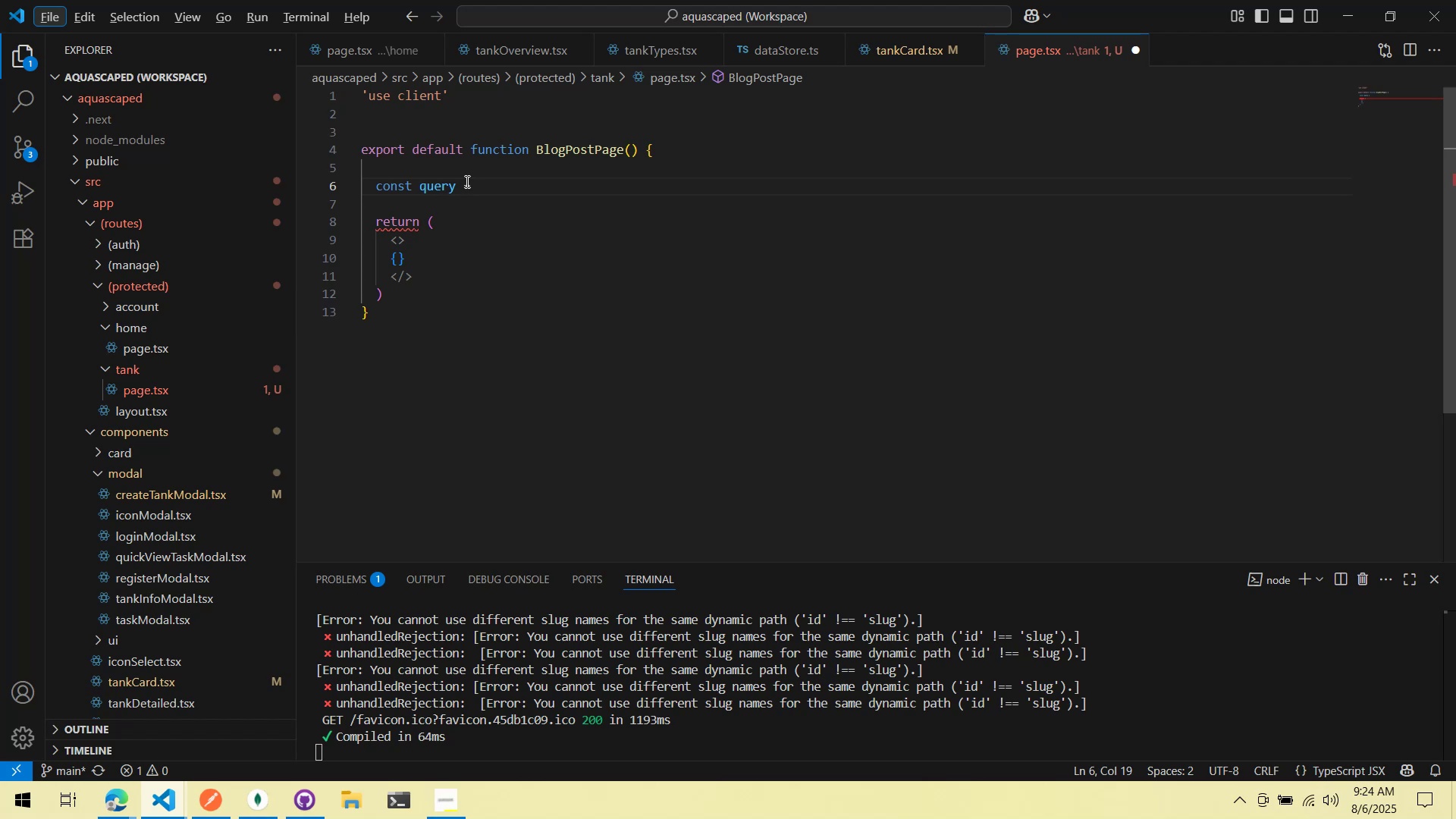 
left_click([474, 187])
 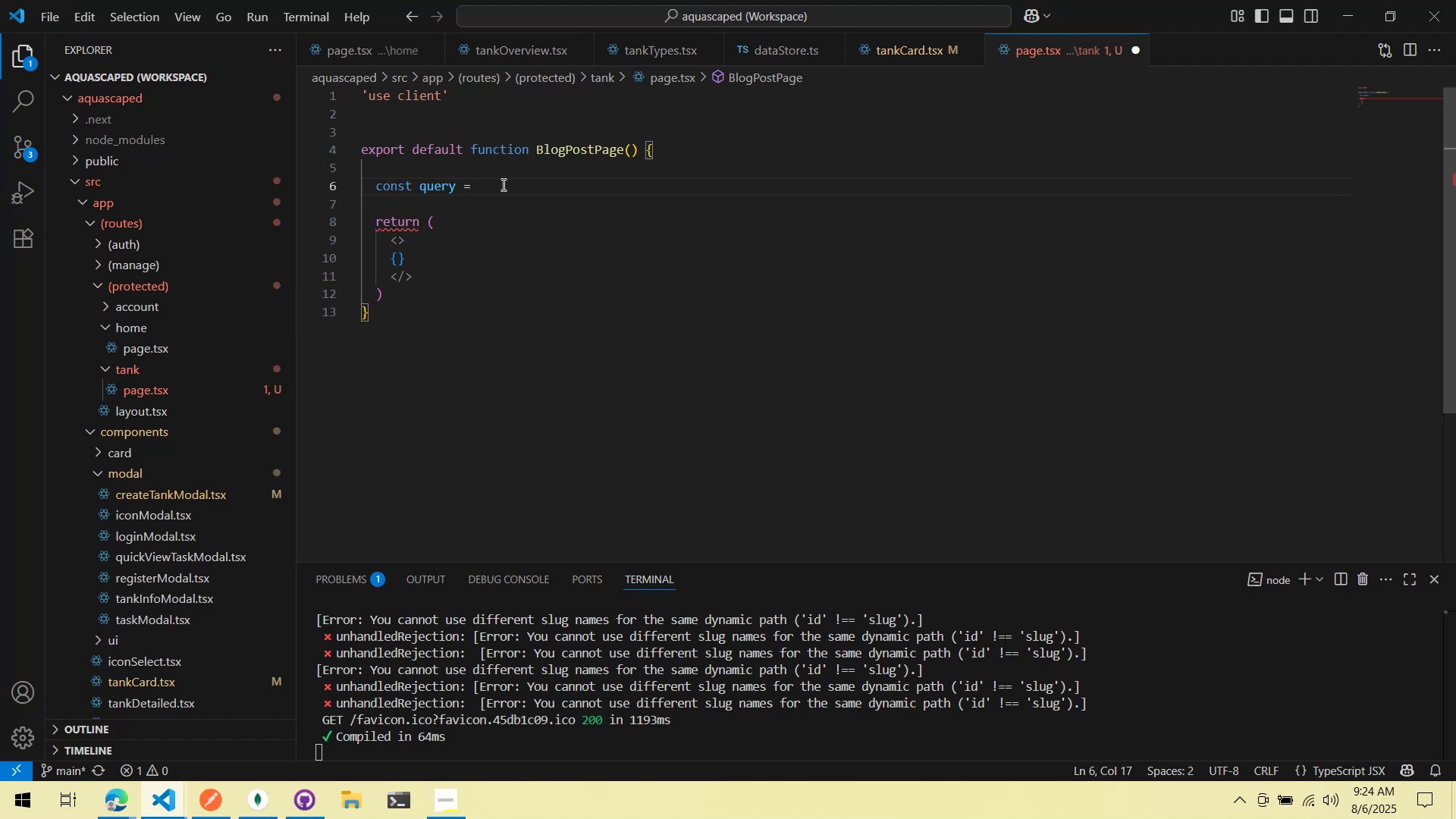 
type(useQu)
 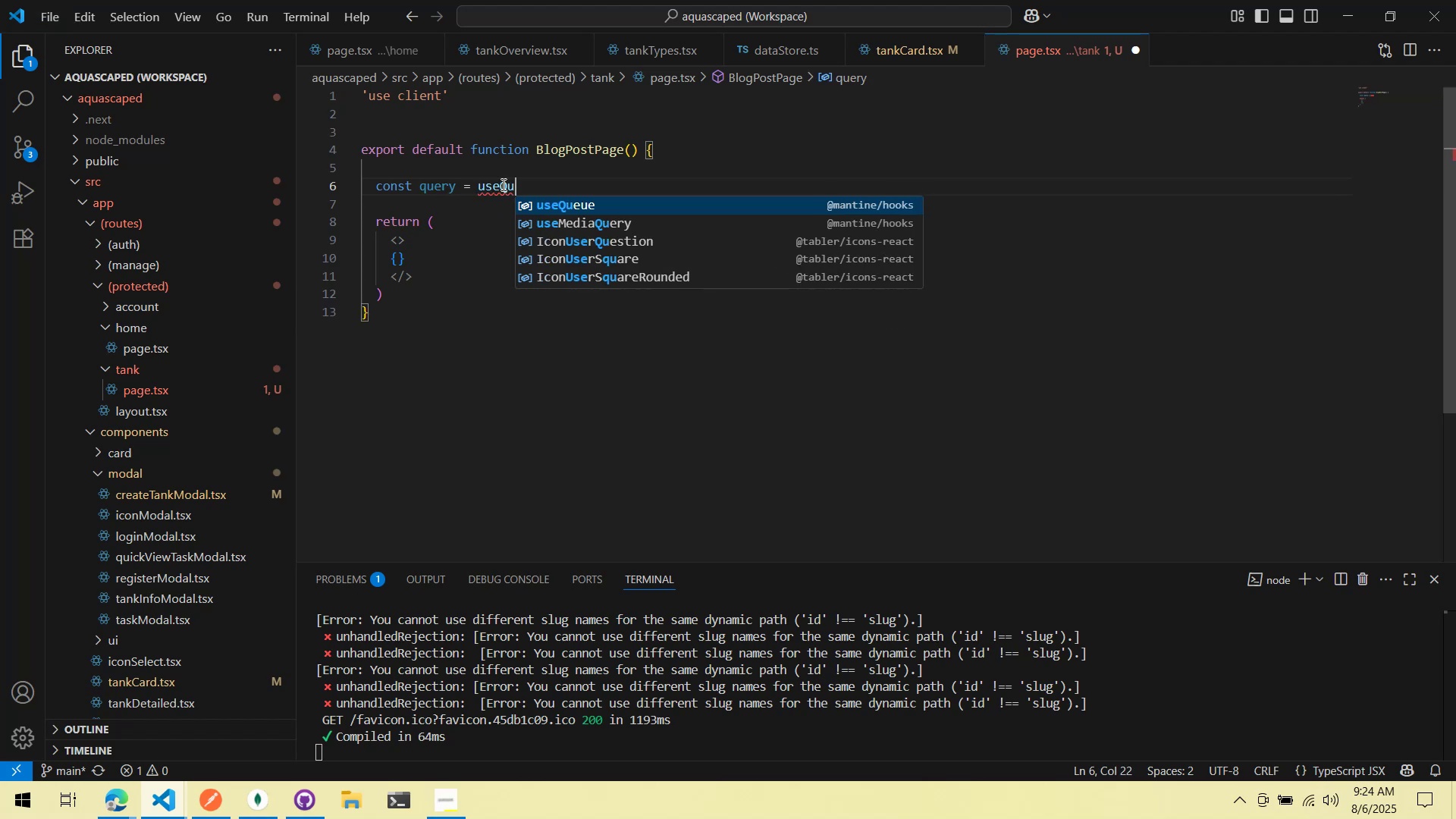 
key(Alt+AltLeft)
 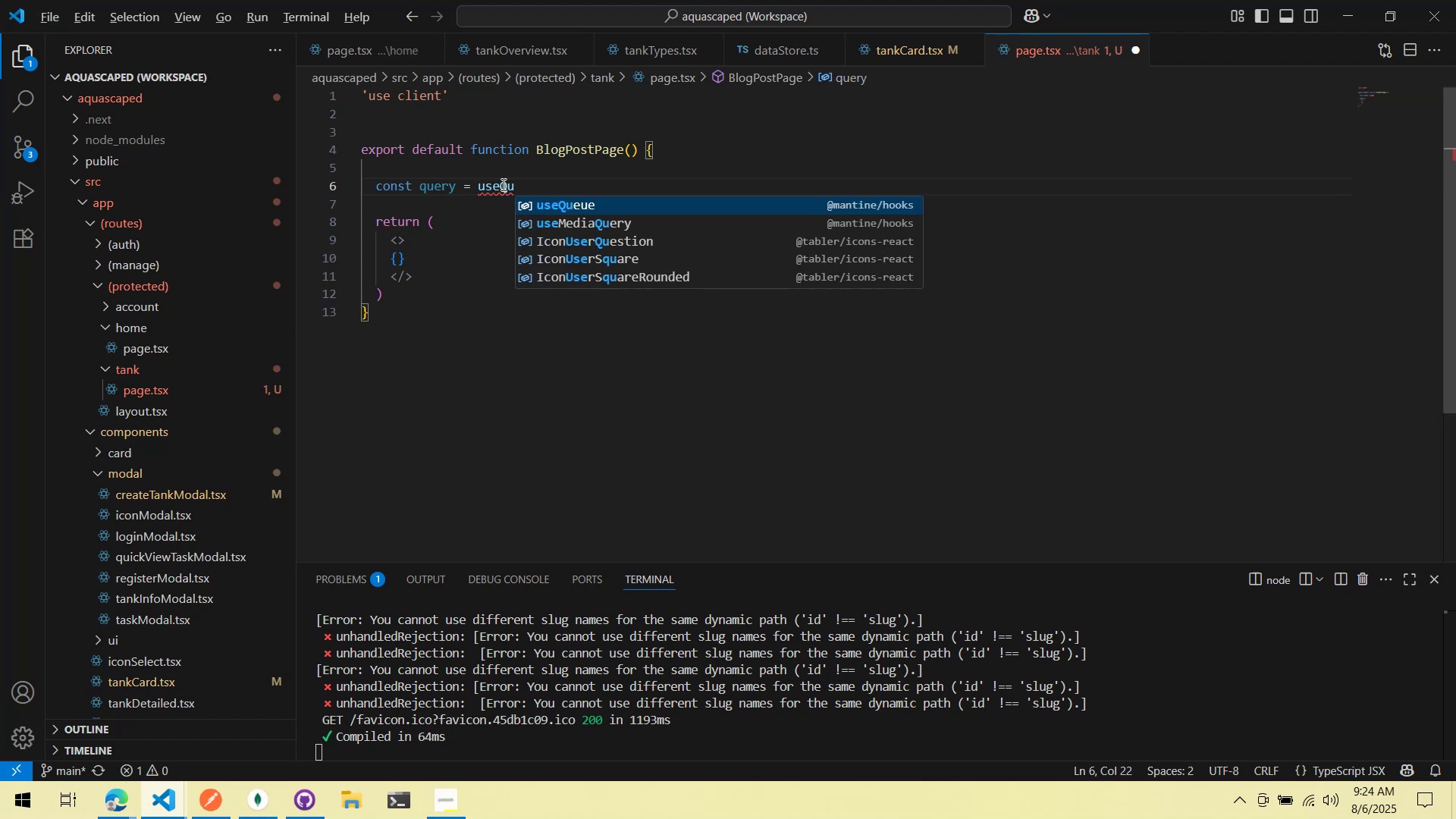 
key(Alt+Tab)
 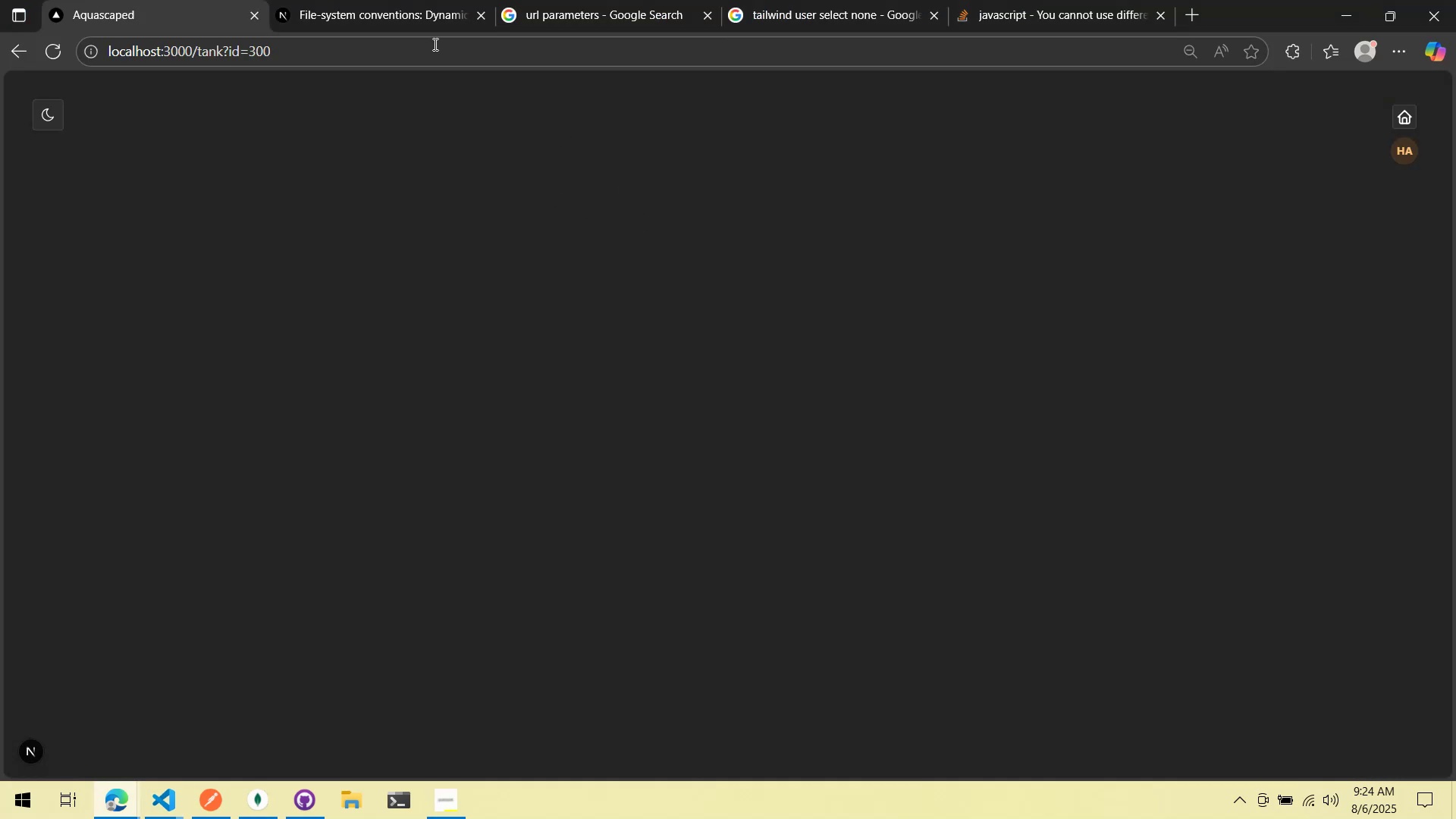 
left_click([390, 0])
 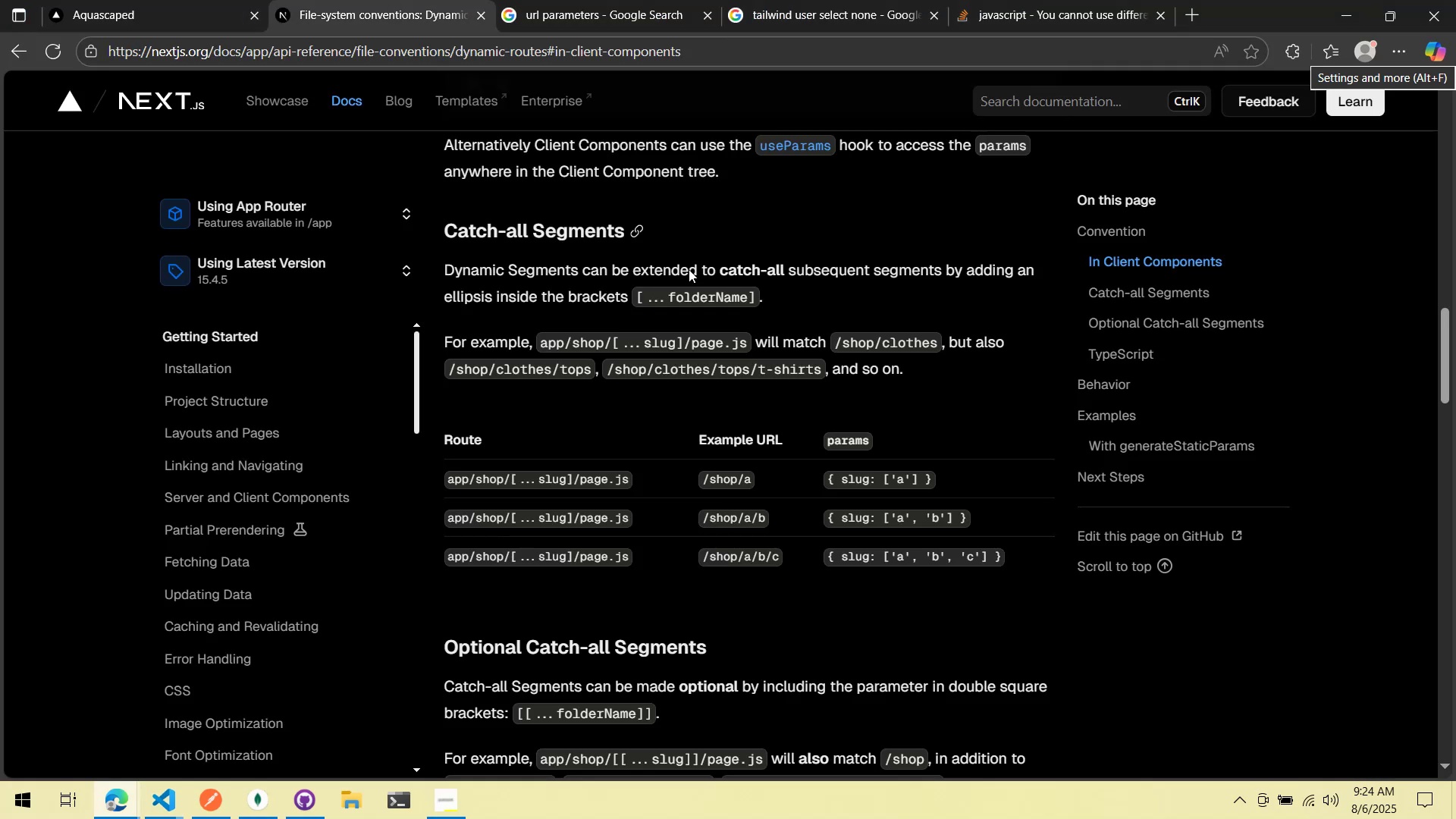 
scroll: coordinate [847, 378], scroll_direction: up, amount: 2.0
 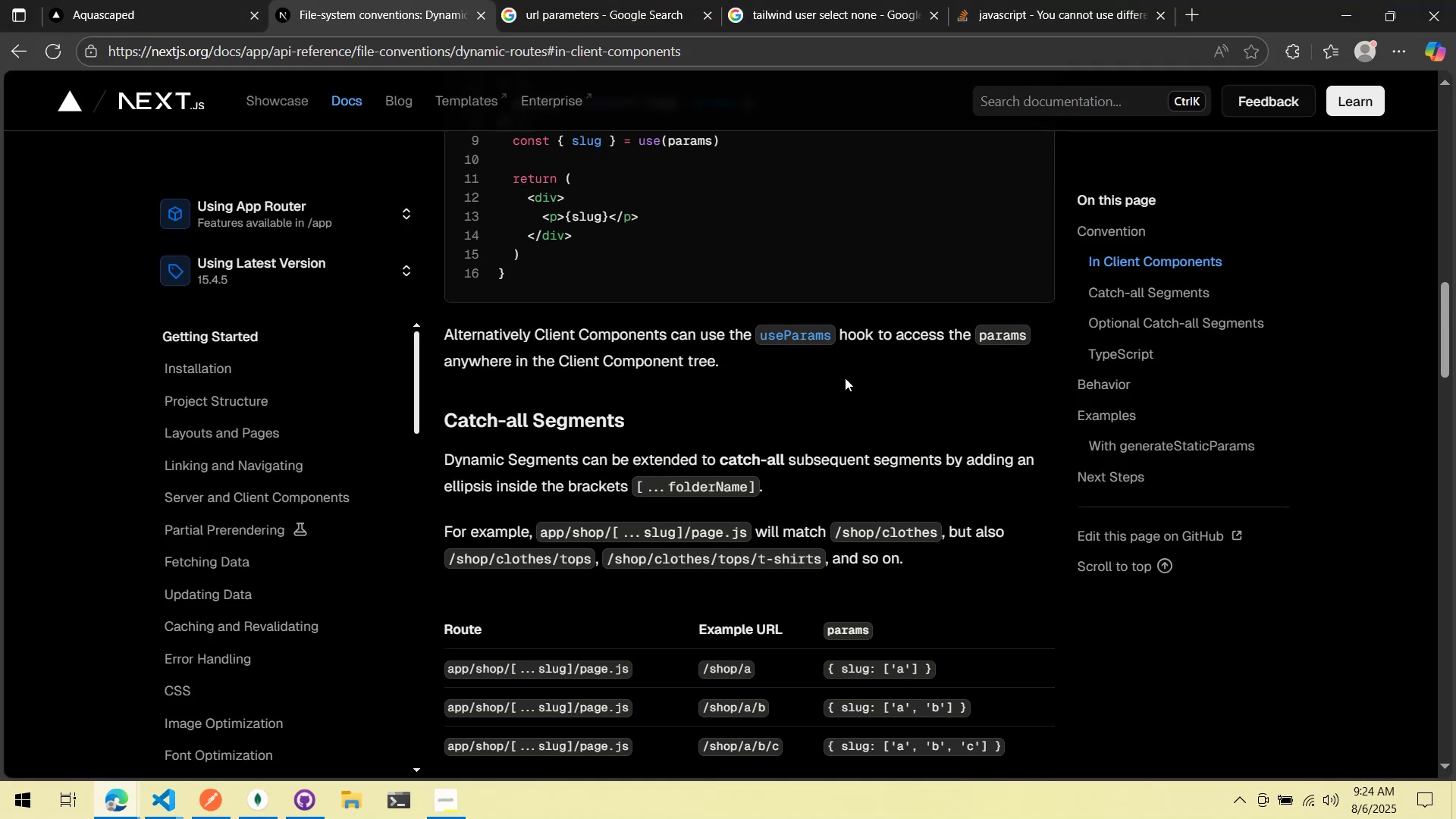 
key(Alt+AltLeft)
 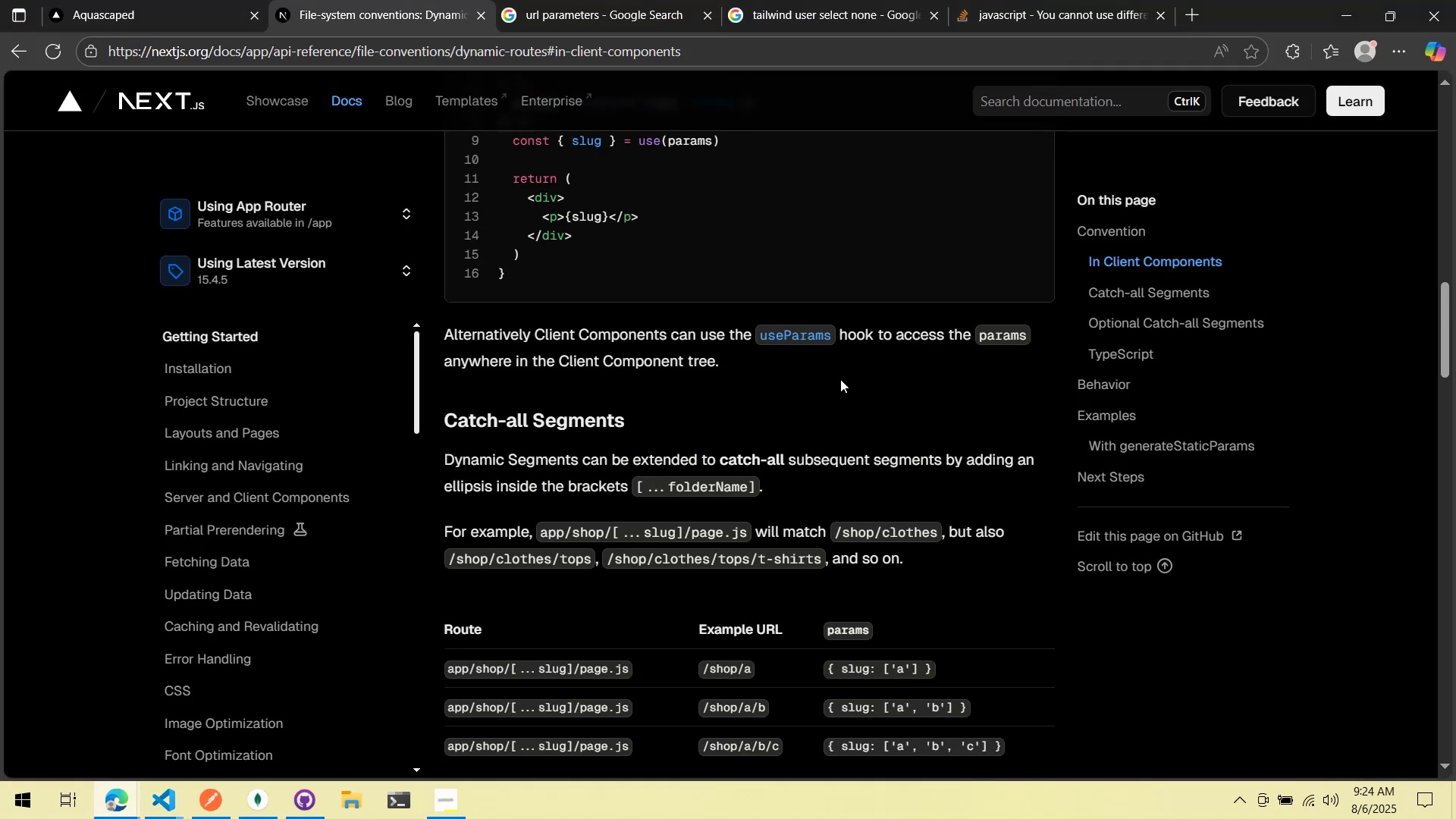 
key(Alt+Tab)
 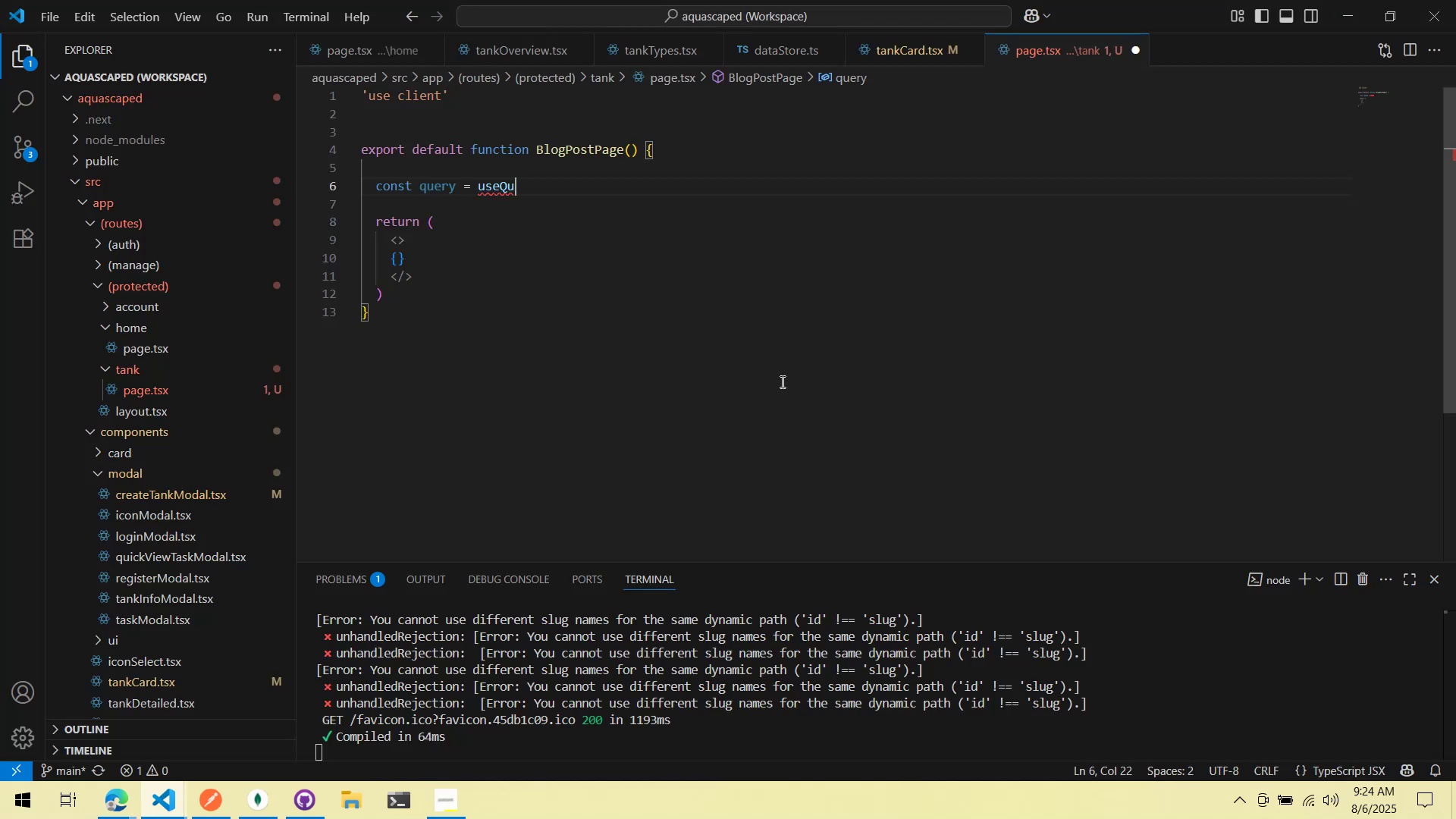 
key(Control+ControlLeft)
 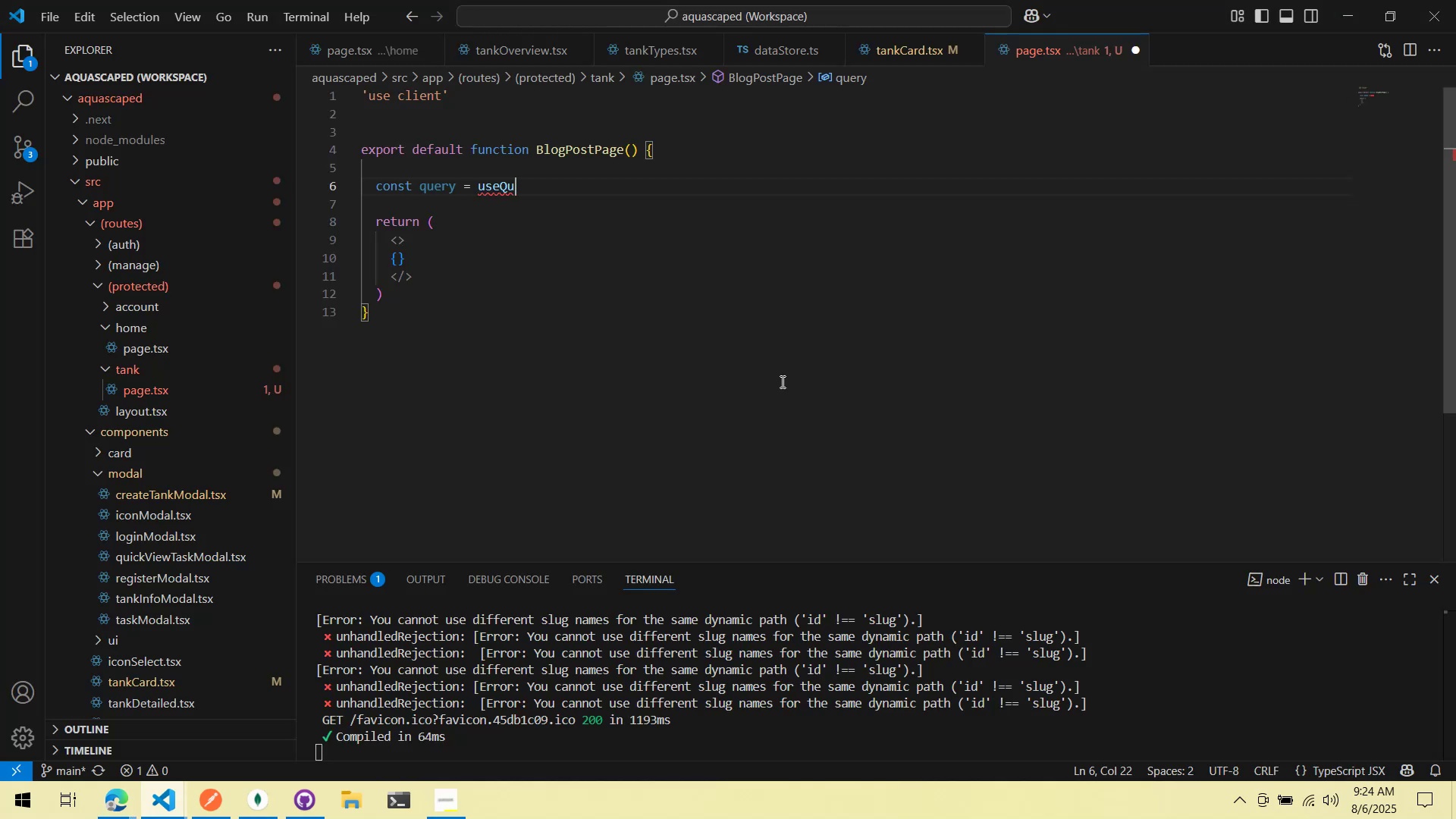 
key(Control+Backspace)
 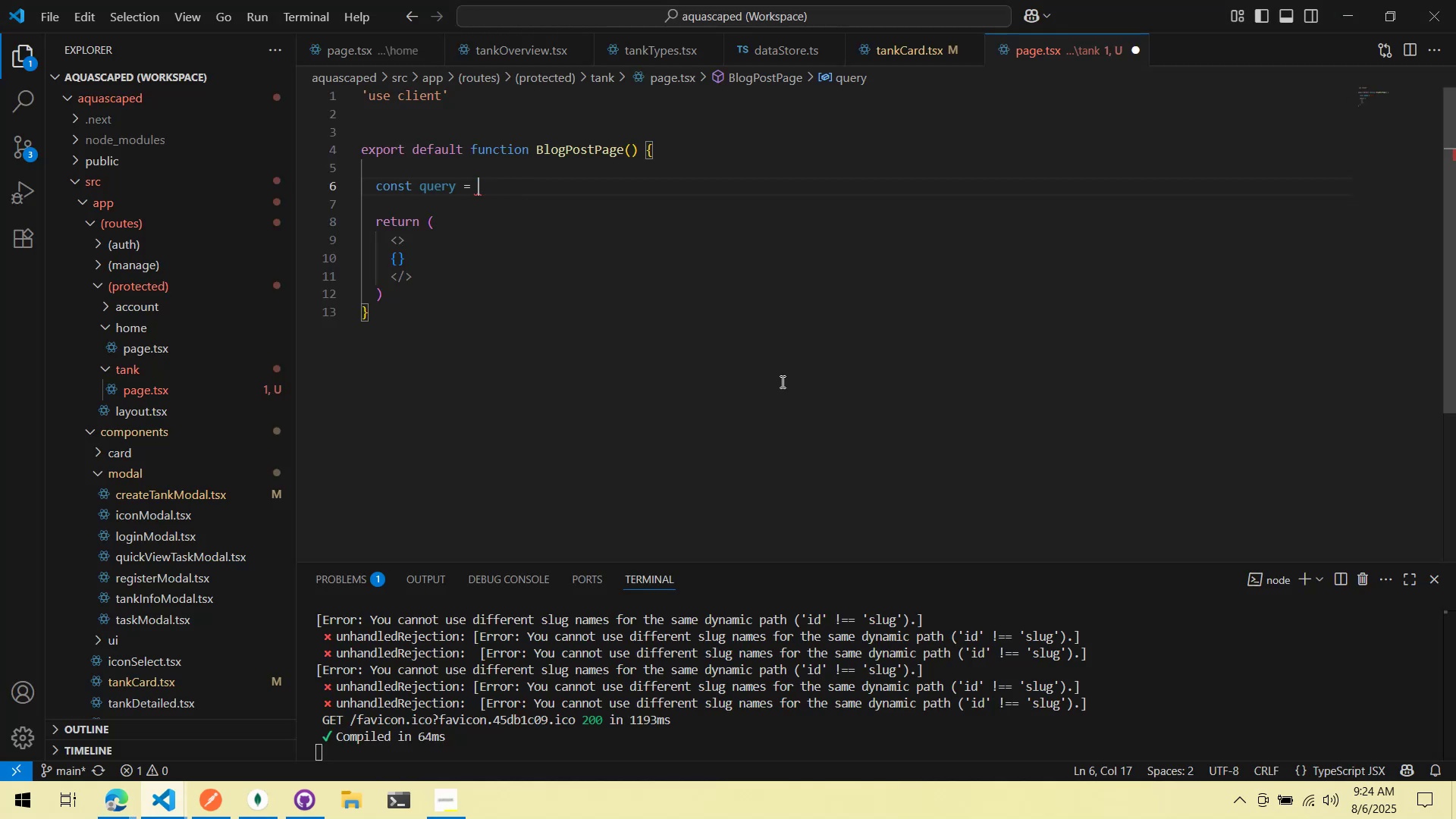 
type(U)
key(Backspace)
type(useParams)
 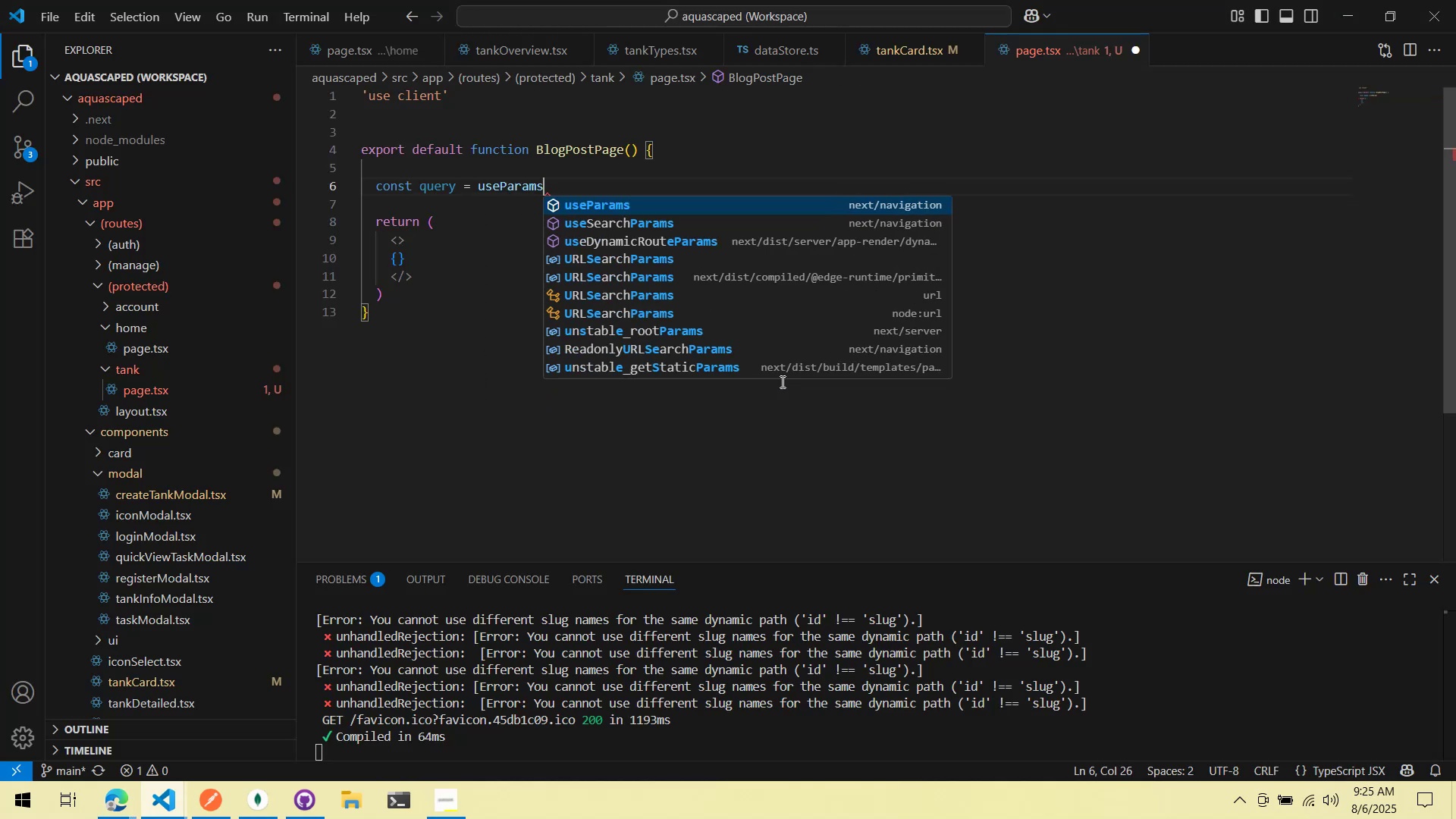 
hold_key(key=ShiftLeft, duration=0.3)
 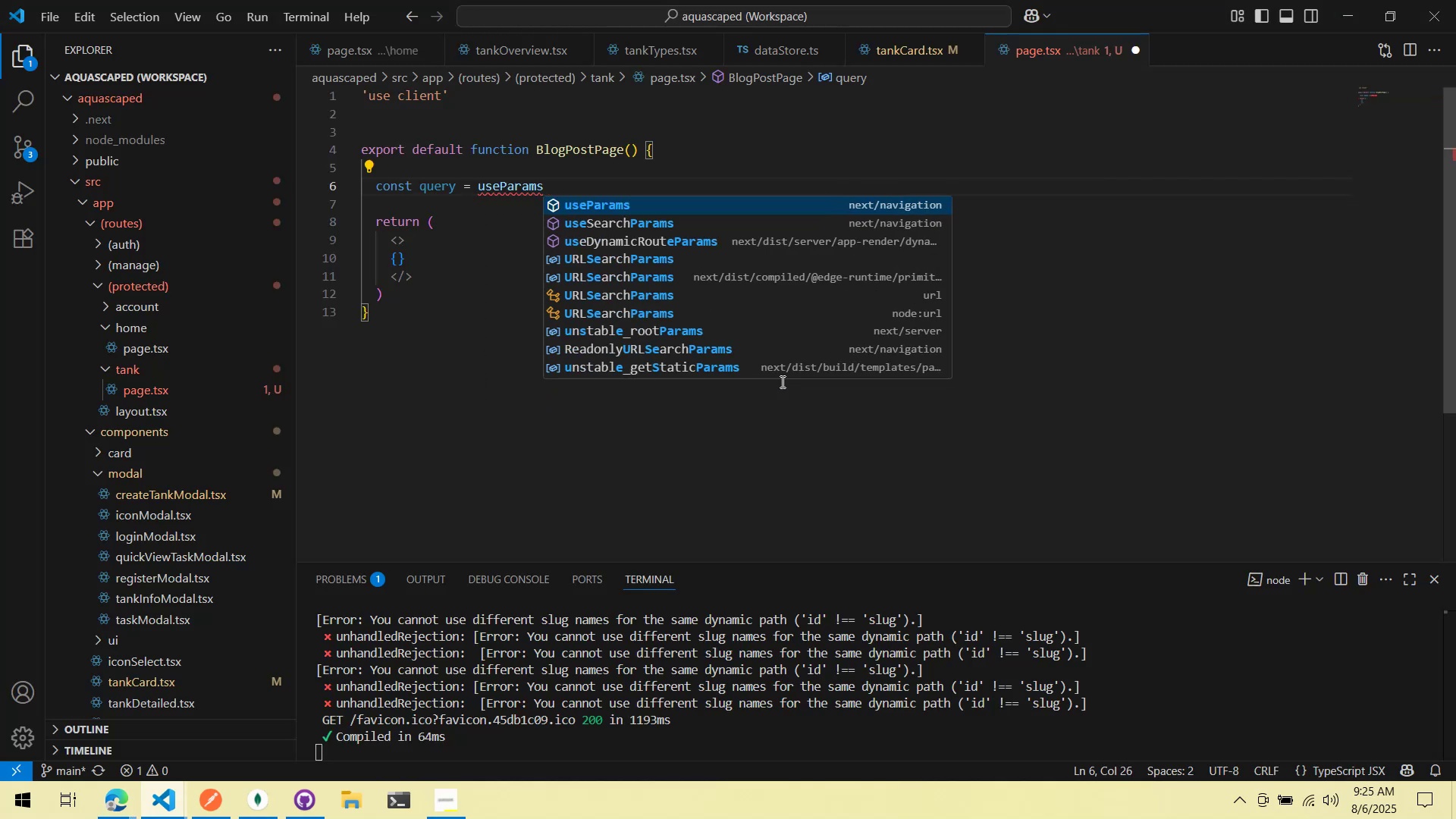 
key(Enter)
 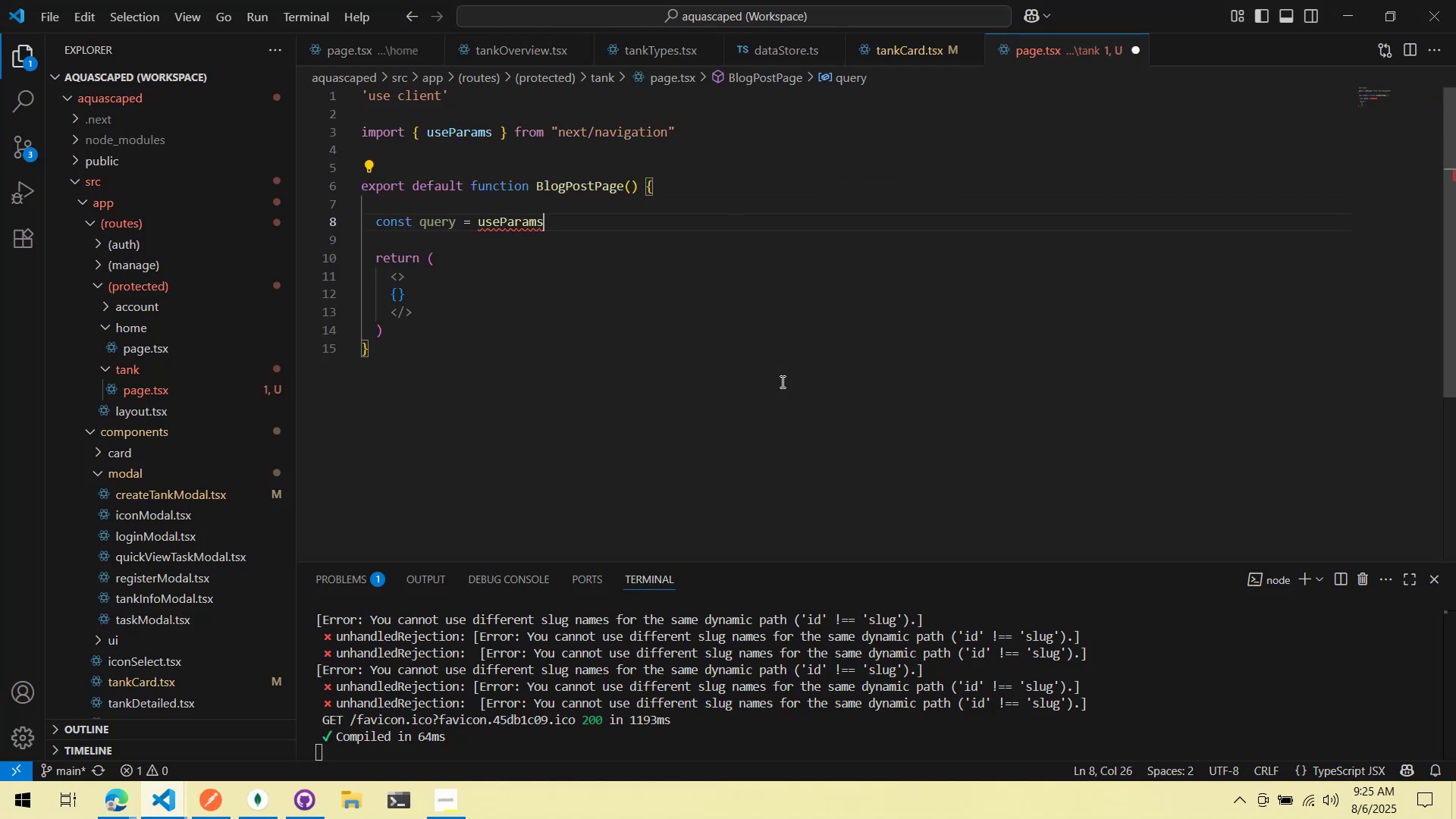 
key(Alt+AltLeft)
 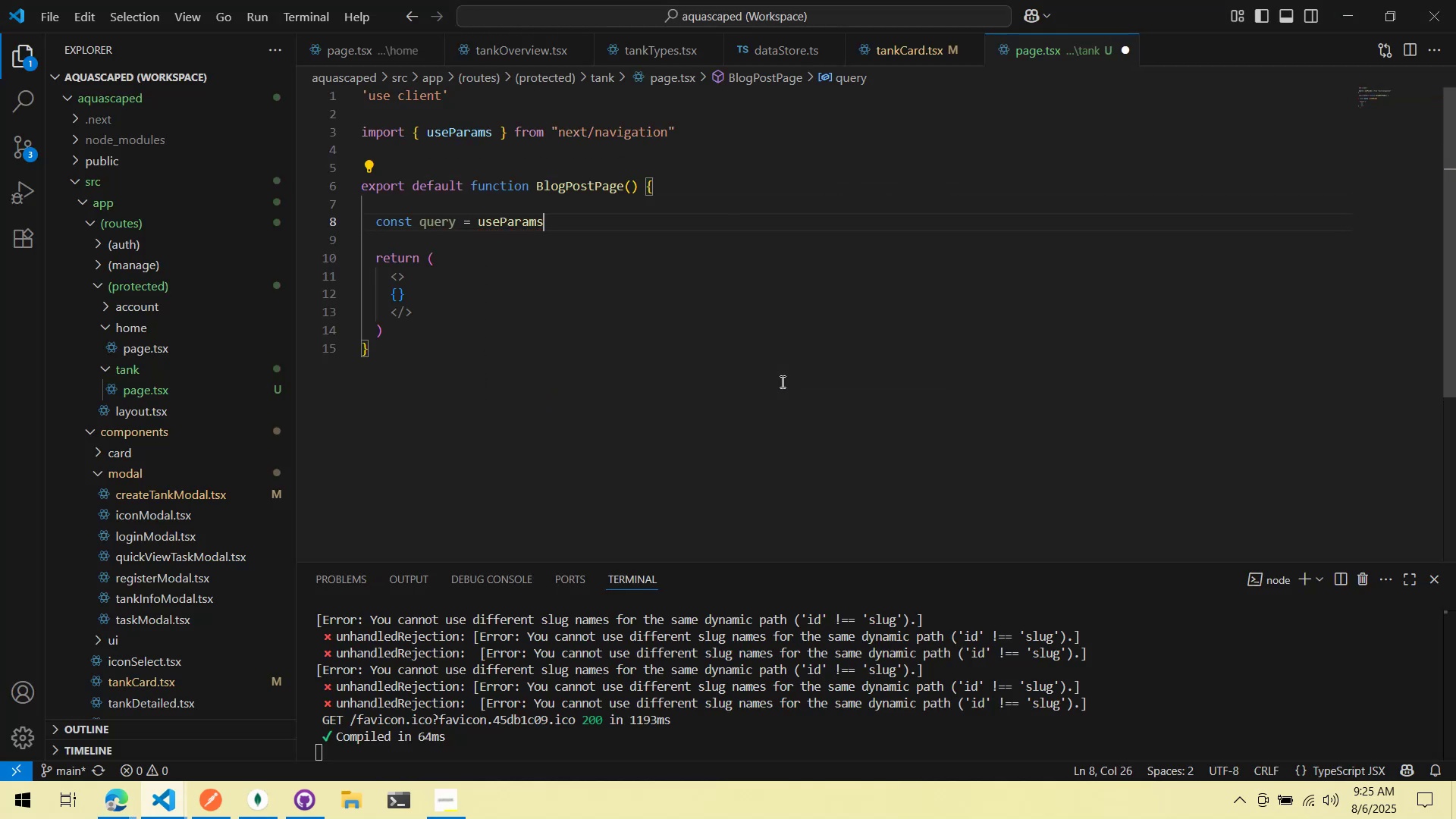 
key(Alt+Tab)
 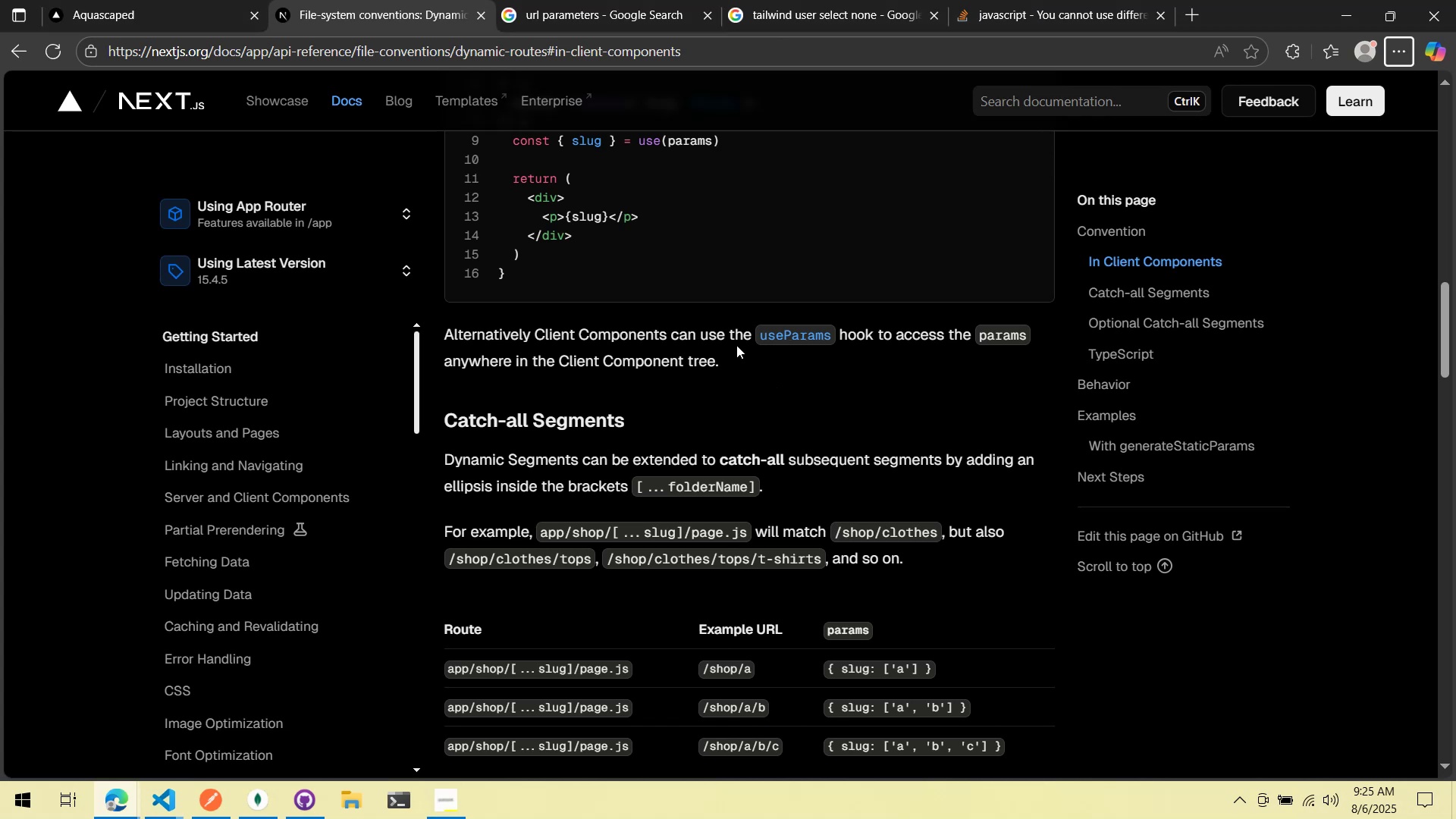 
left_click([770, 339])
 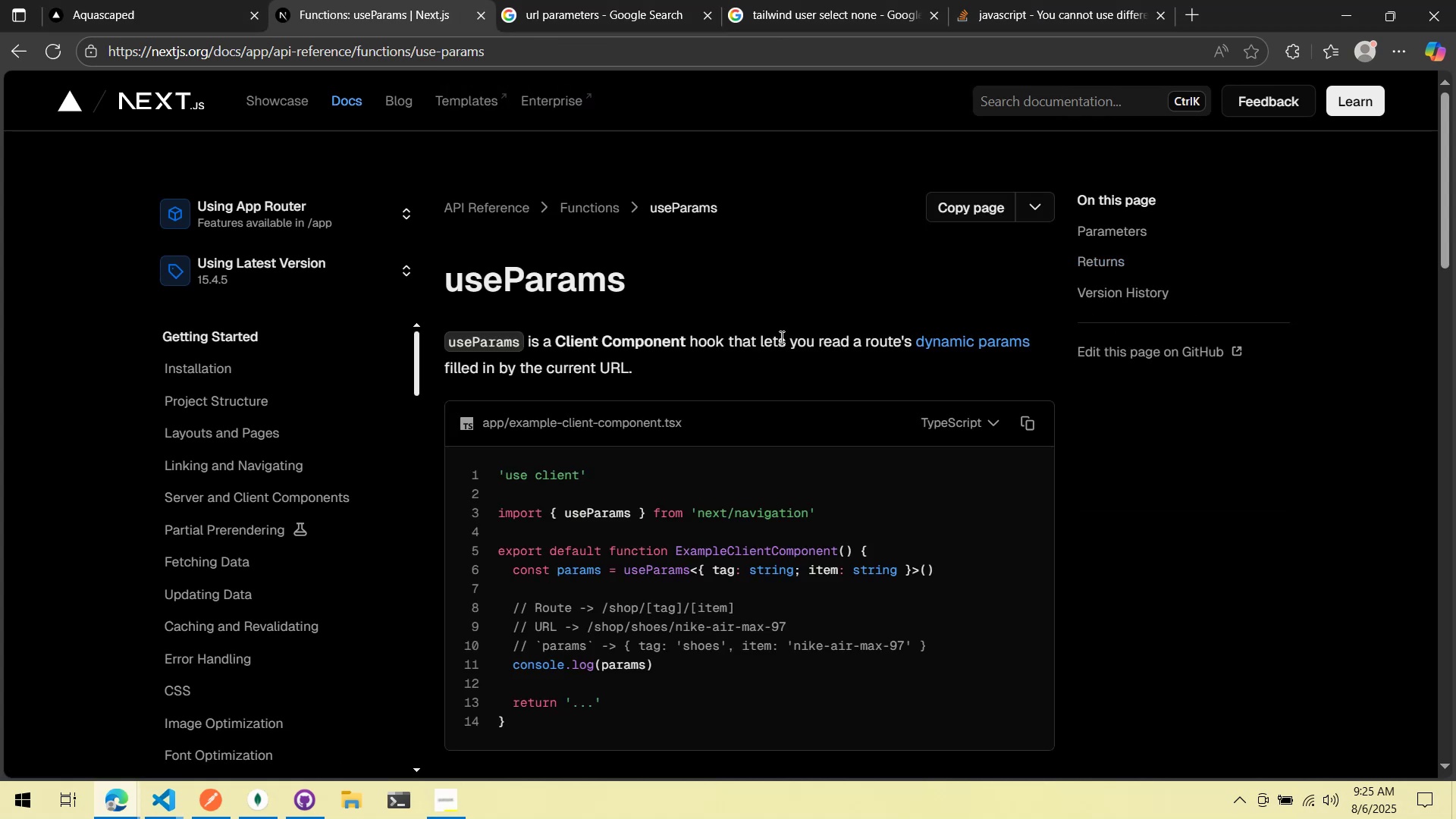 
scroll: coordinate [626, 365], scroll_direction: down, amount: 12.0
 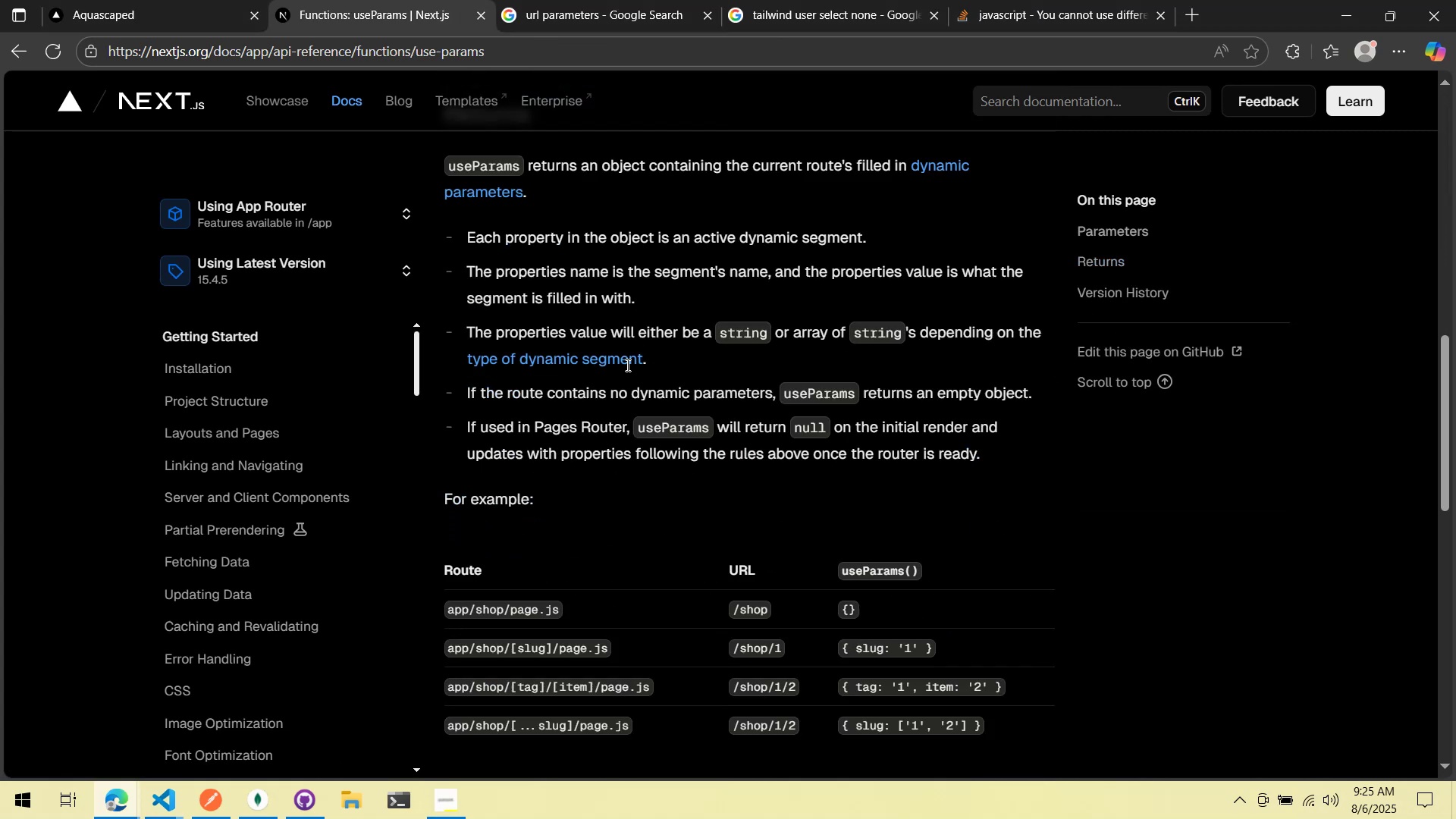 
key(Alt+AltLeft)
 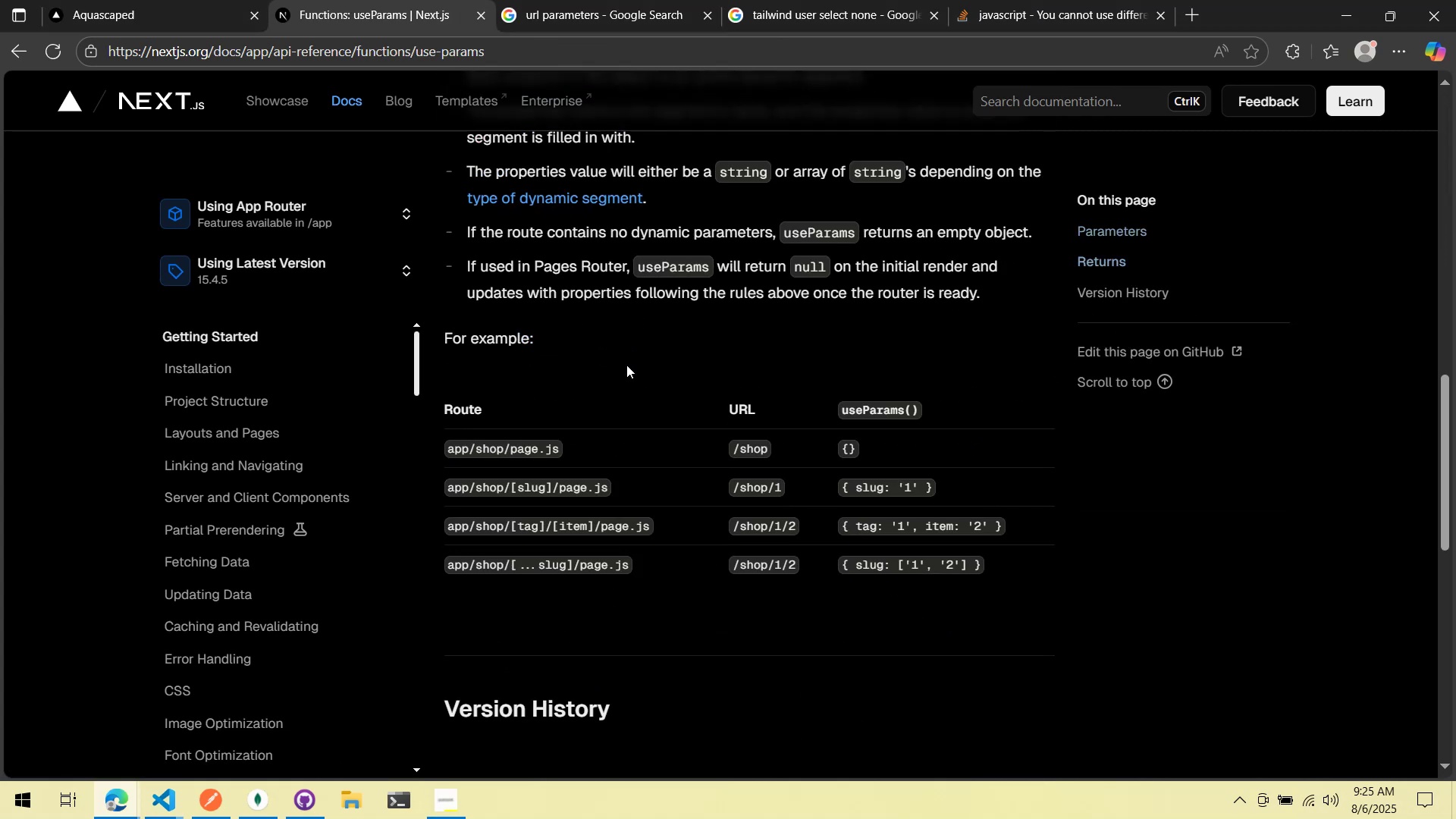 
key(Tab)
type(();)
 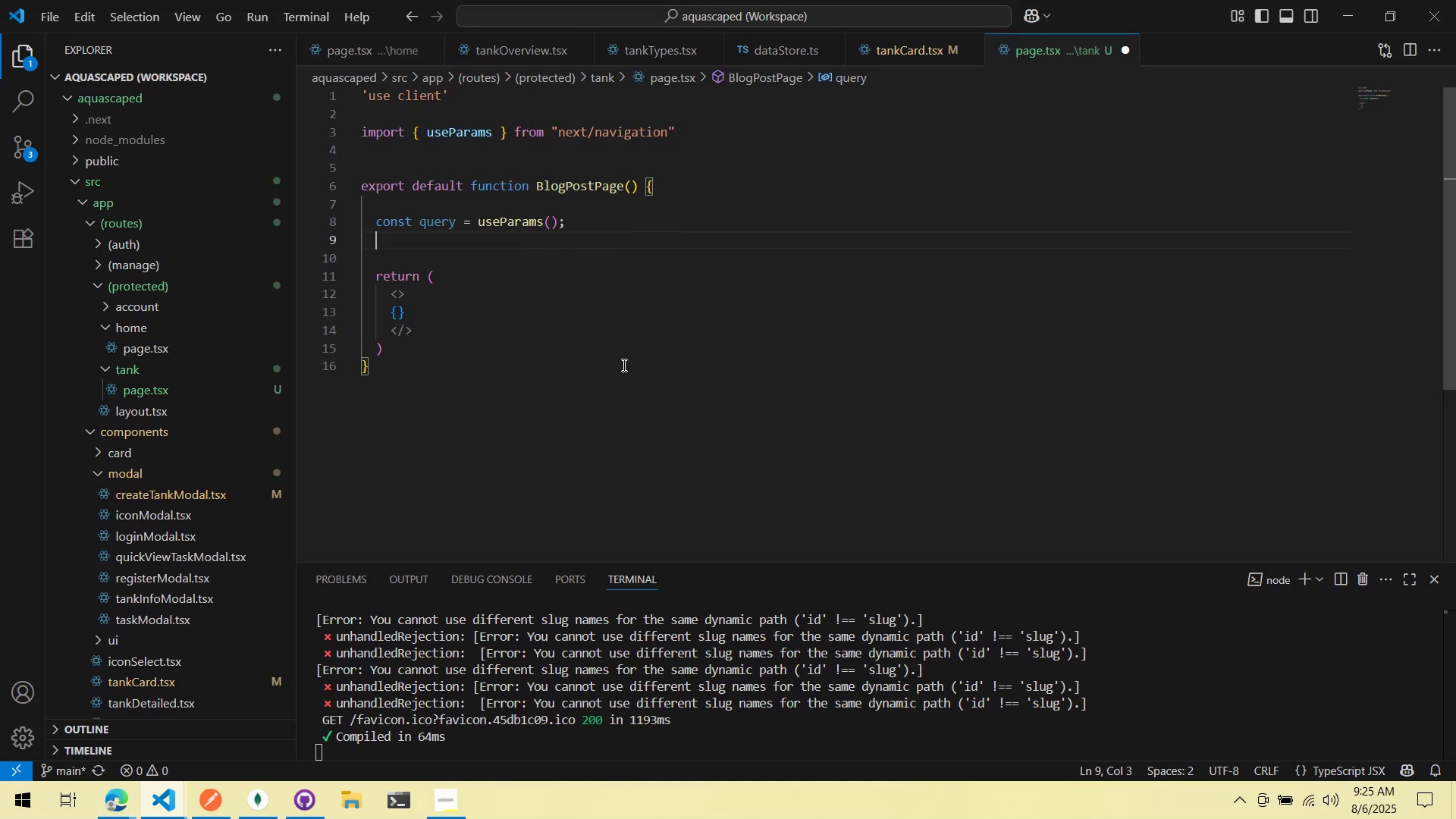 
 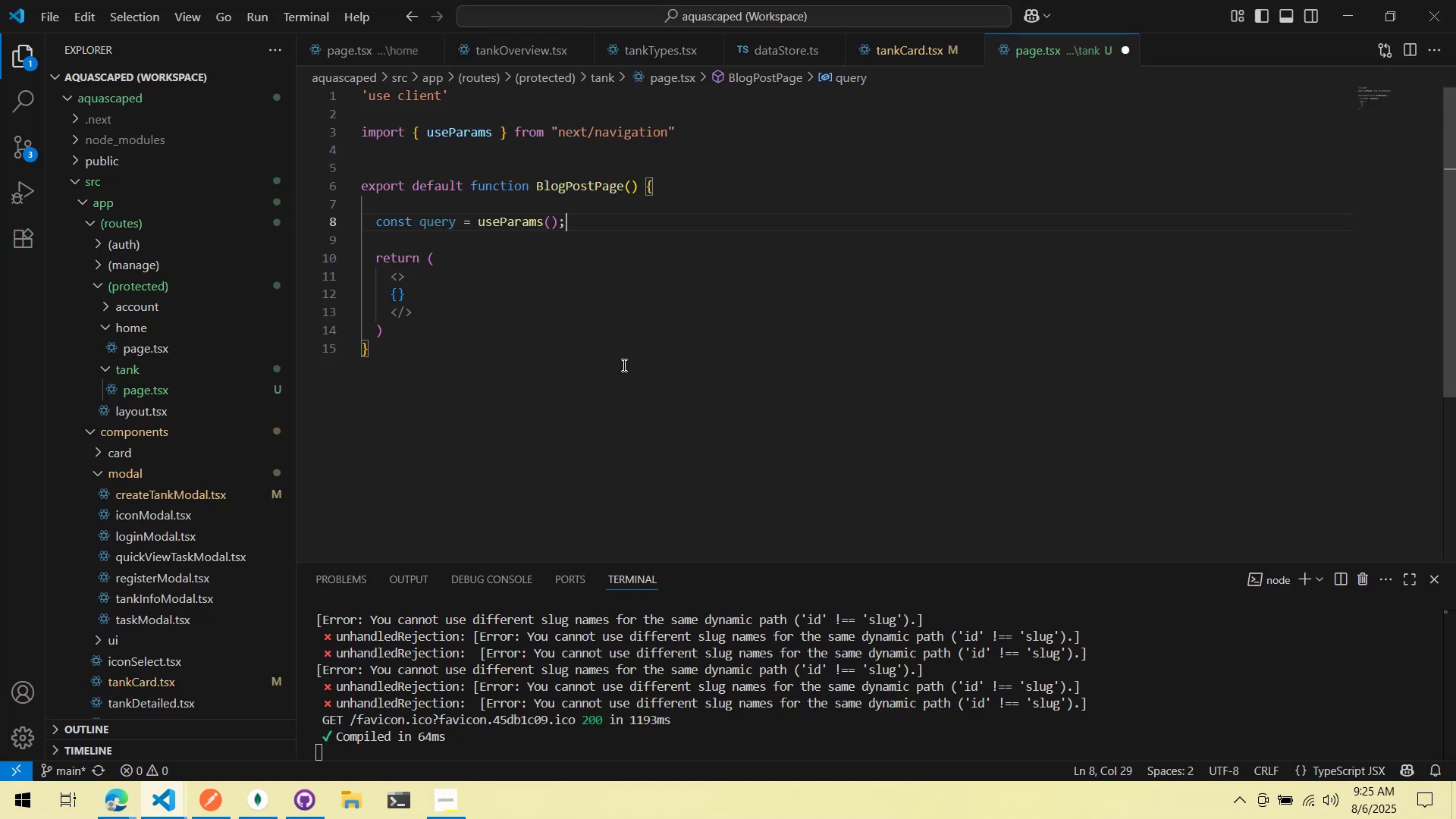 
key(Enter)
 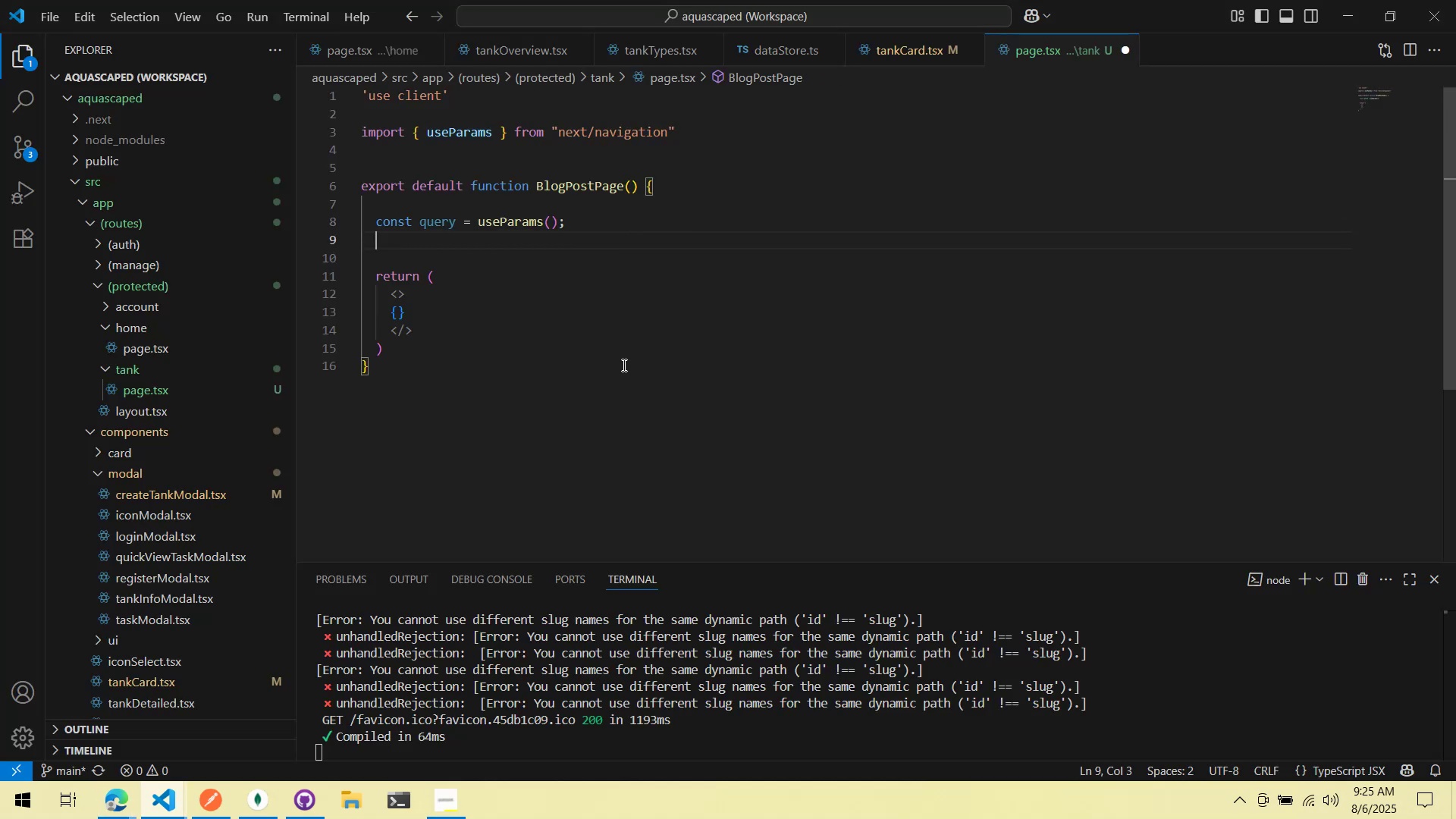 
key(Alt+AltLeft)
 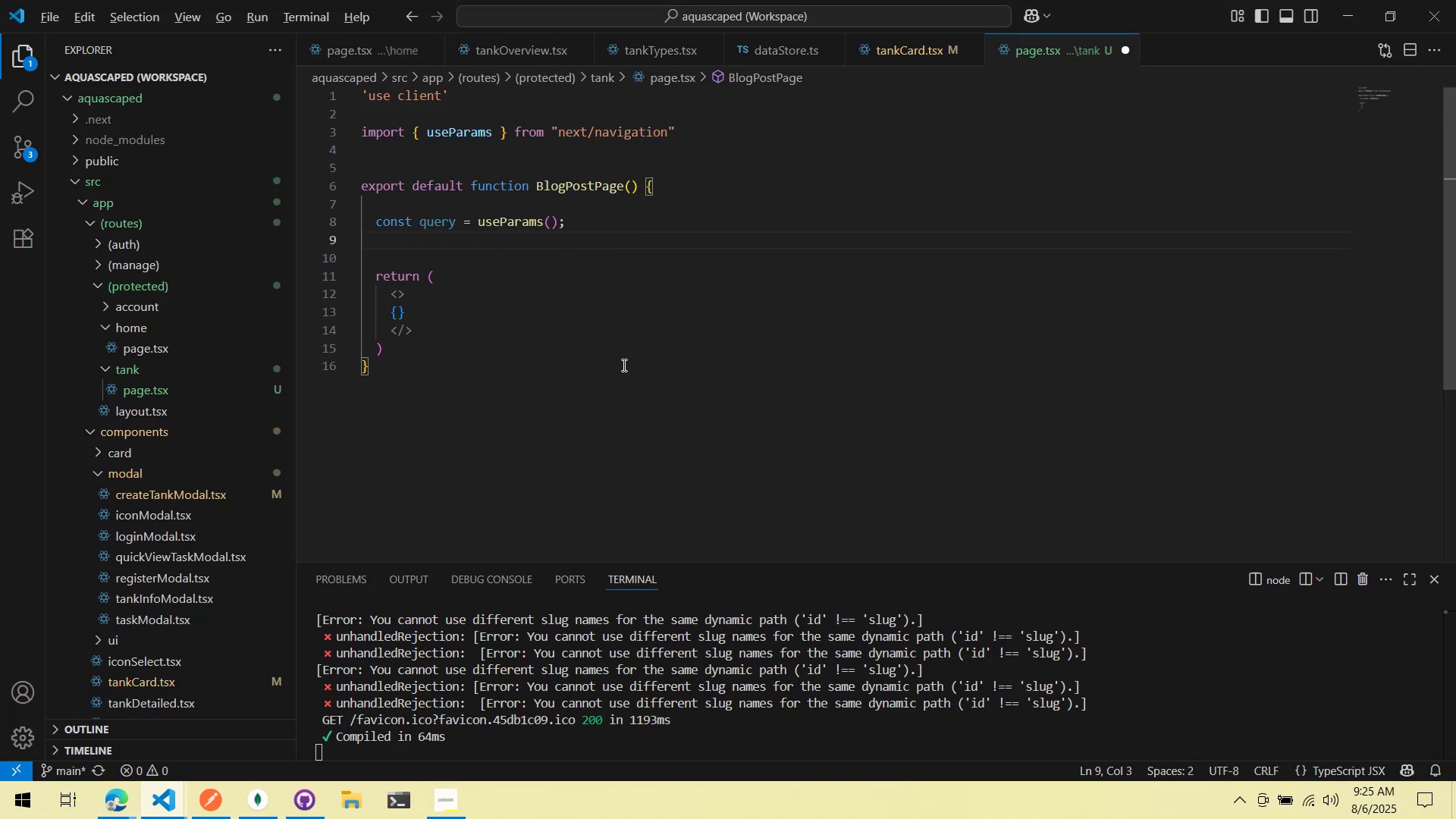 
key(Alt+Tab)
 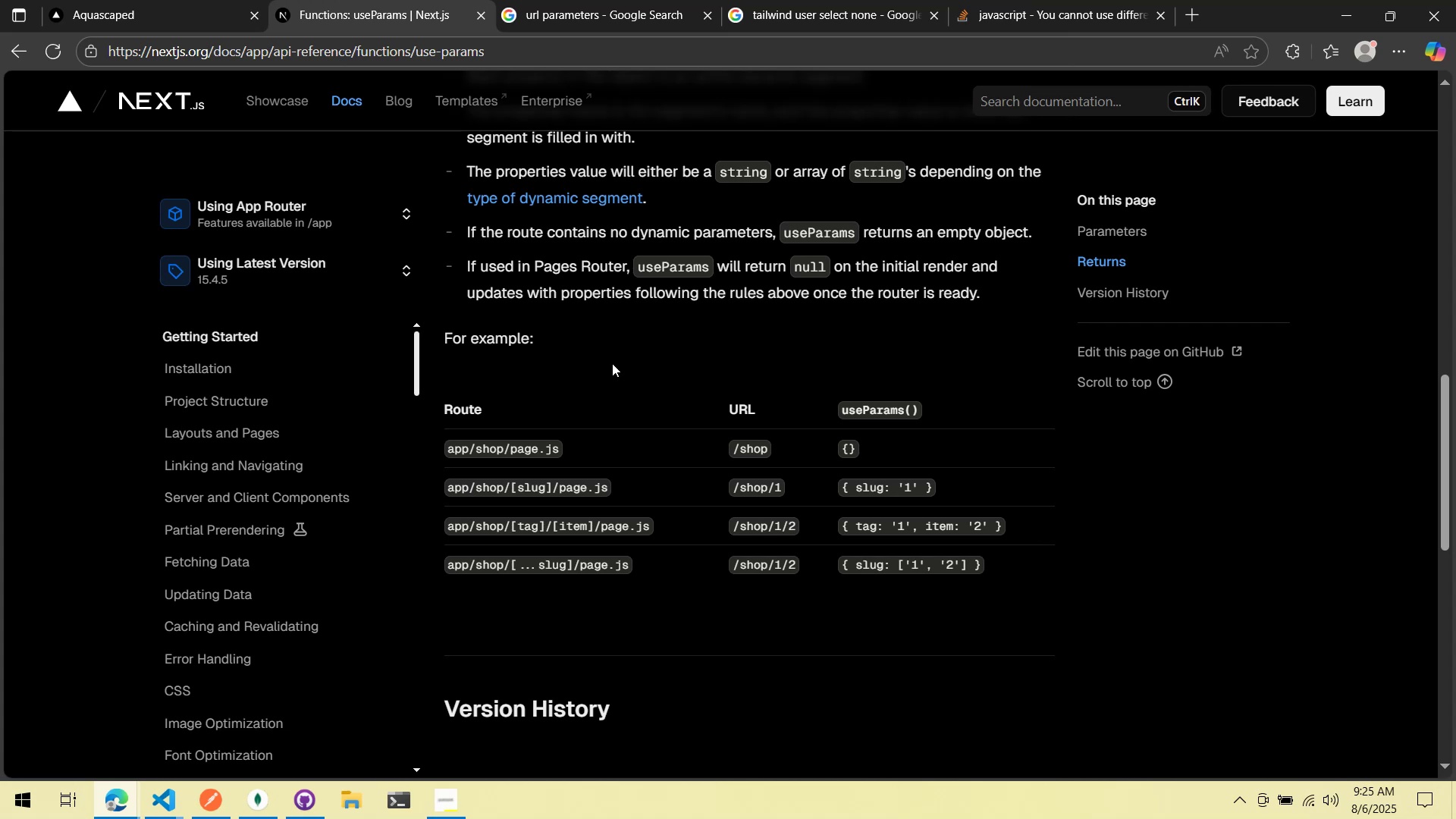 
scroll: coordinate [606, 369], scroll_direction: up, amount: 4.0
 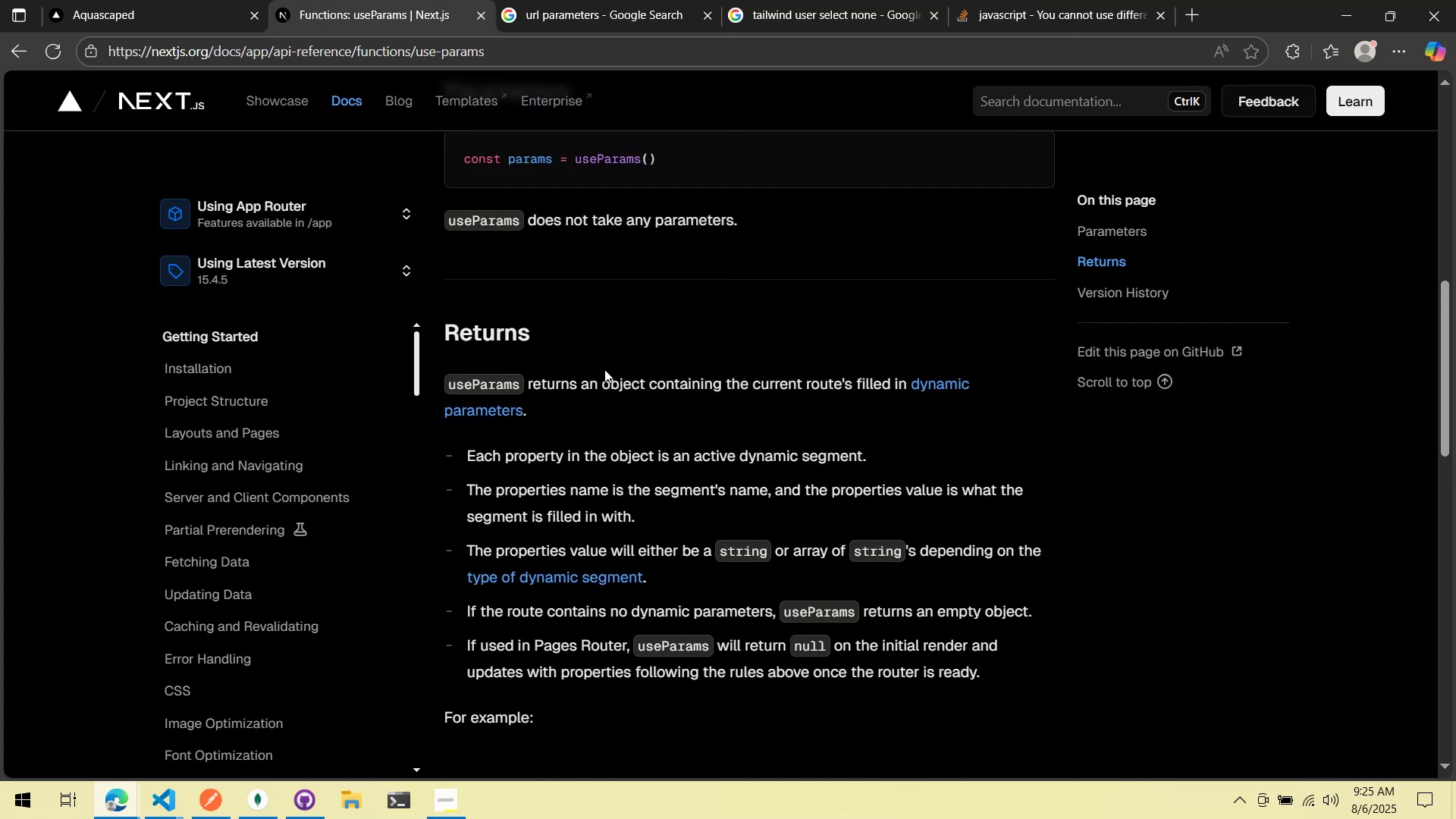 
scroll: coordinate [604, 369], scroll_direction: down, amount: 3.0
 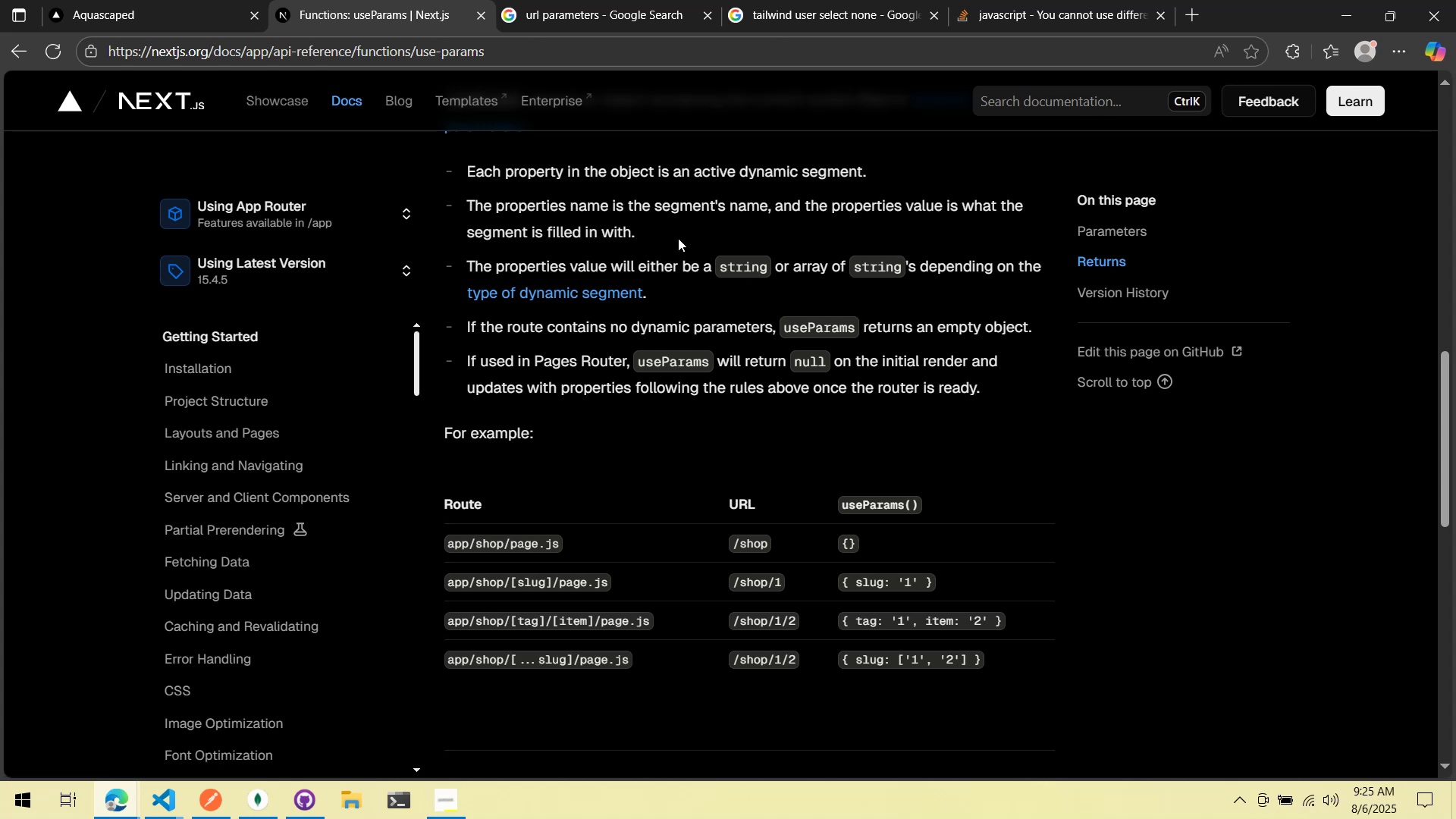 
wait(47.26)
 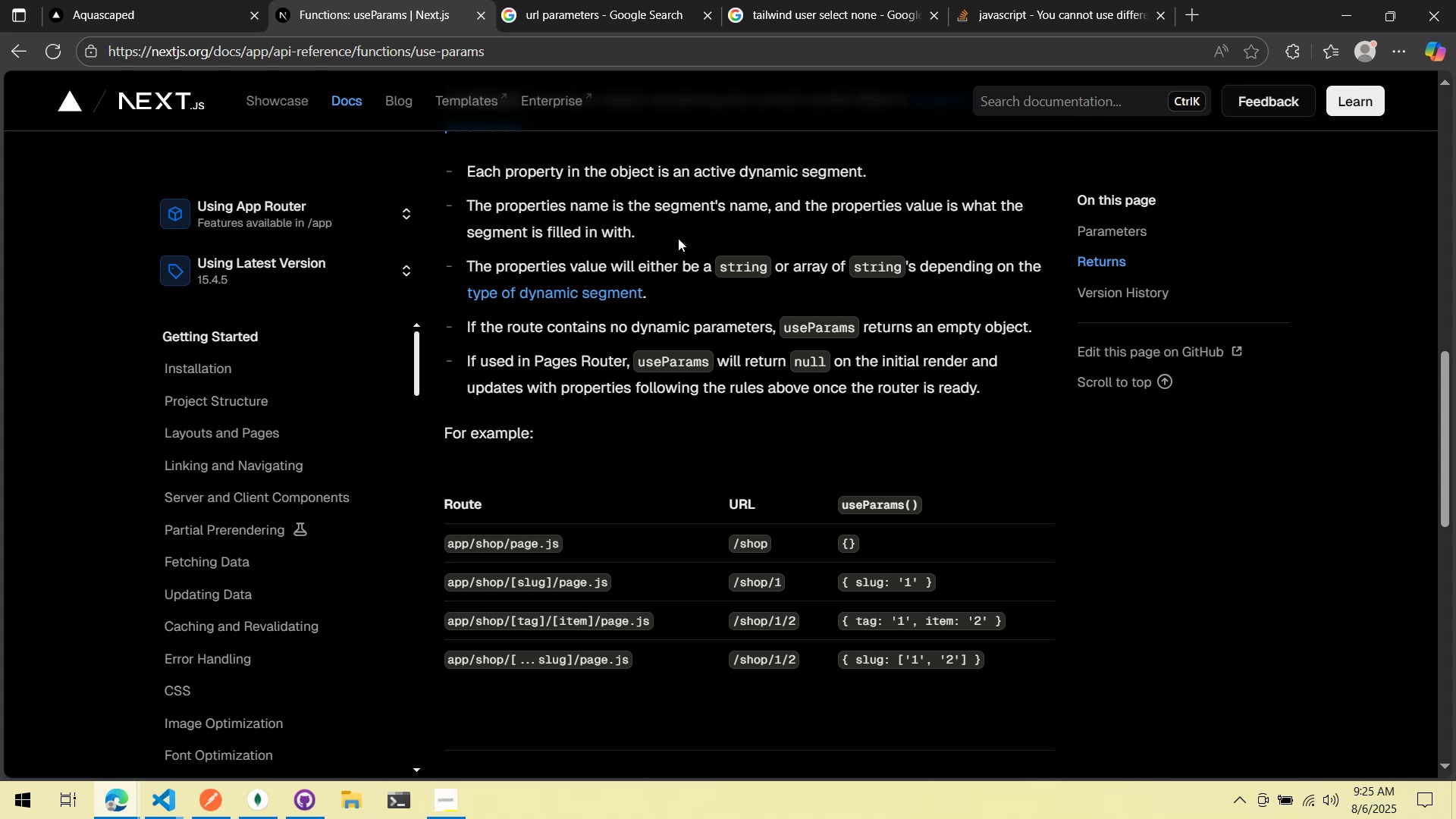 
scroll: coordinate [730, 469], scroll_direction: up, amount: 4.0
 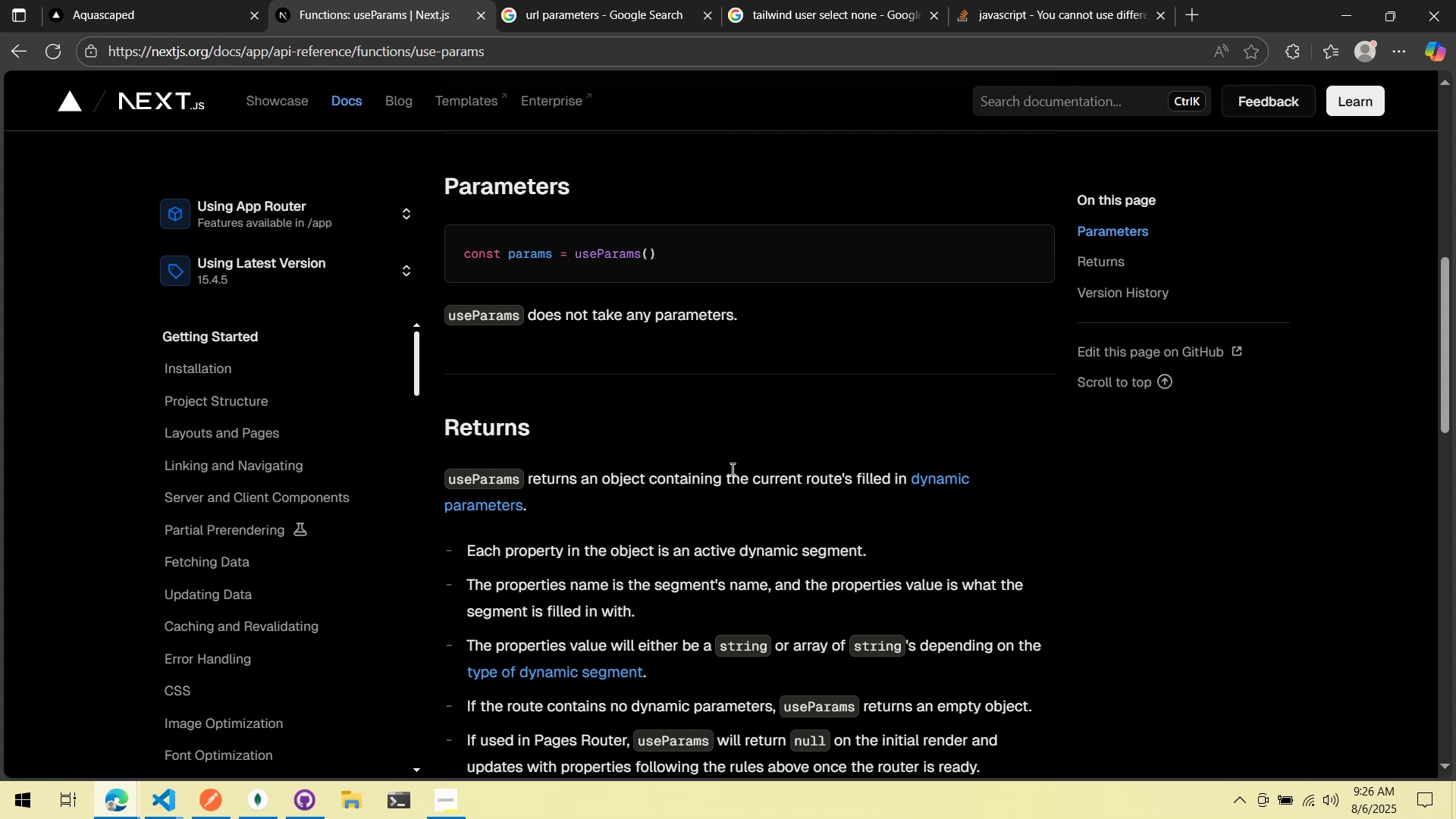 
wait(9.14)
 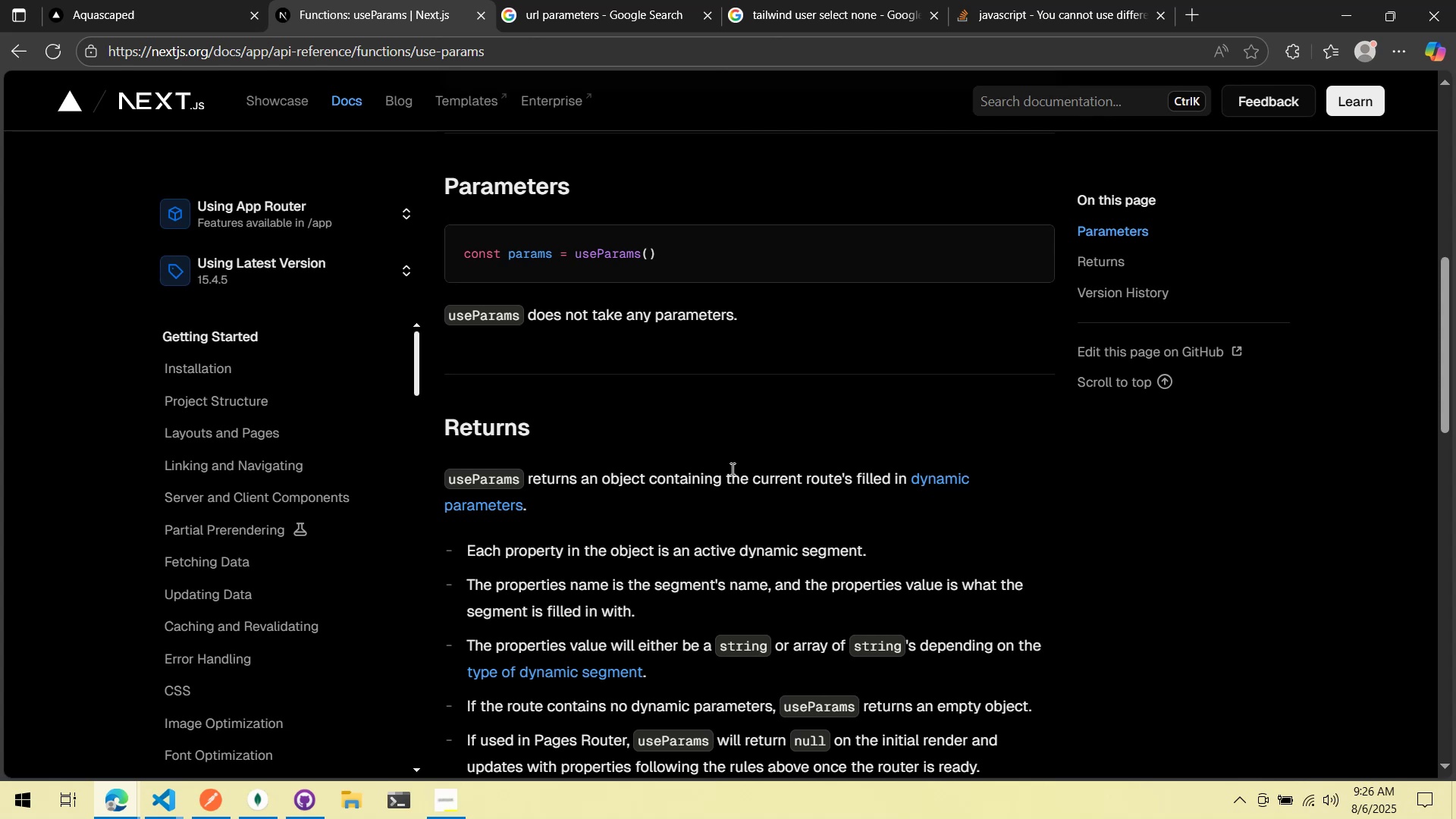 
scroll: coordinate [730, 424], scroll_direction: down, amount: 7.0
 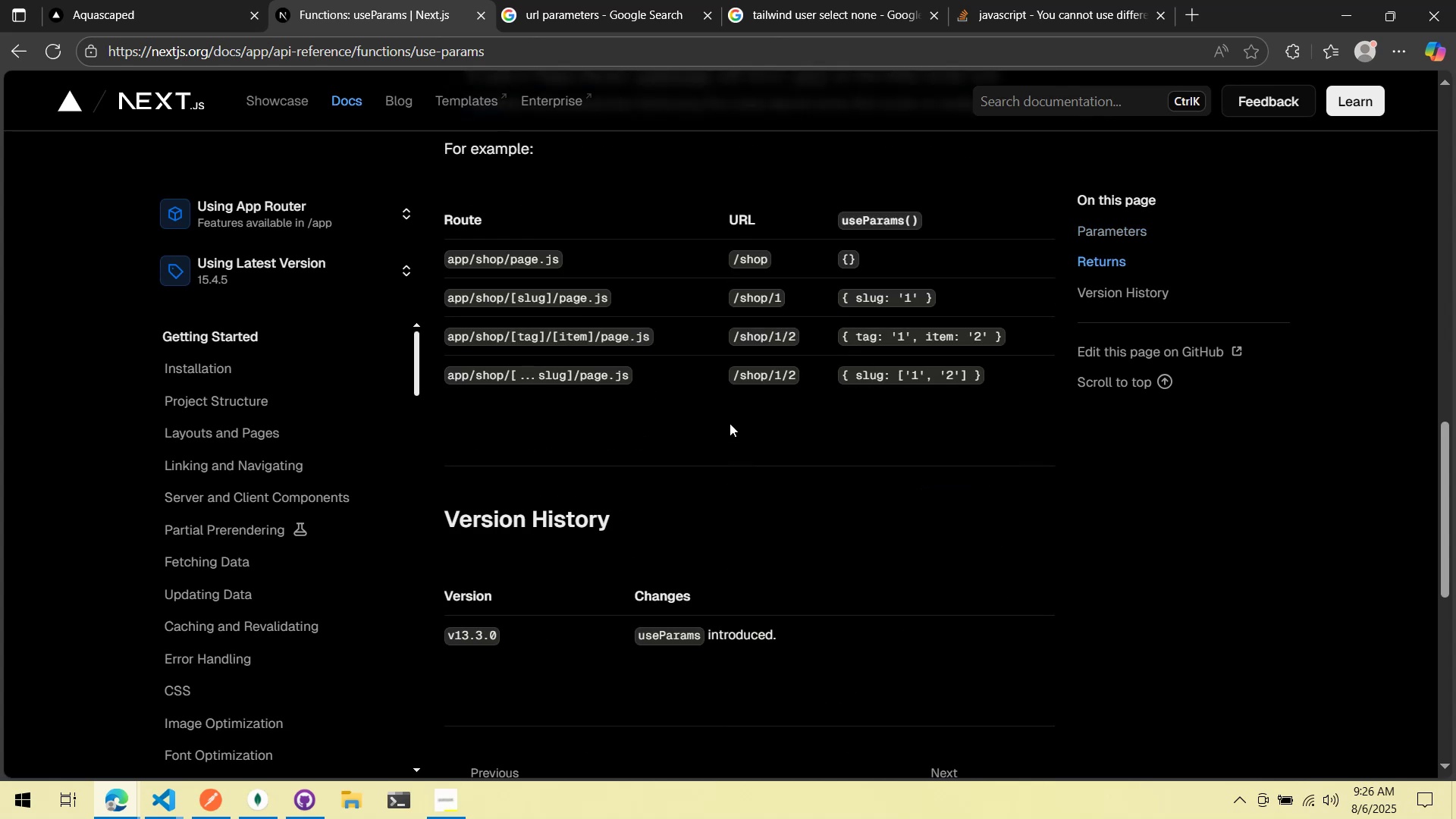 
scroll: coordinate [726, 421], scroll_direction: up, amount: 2.0
 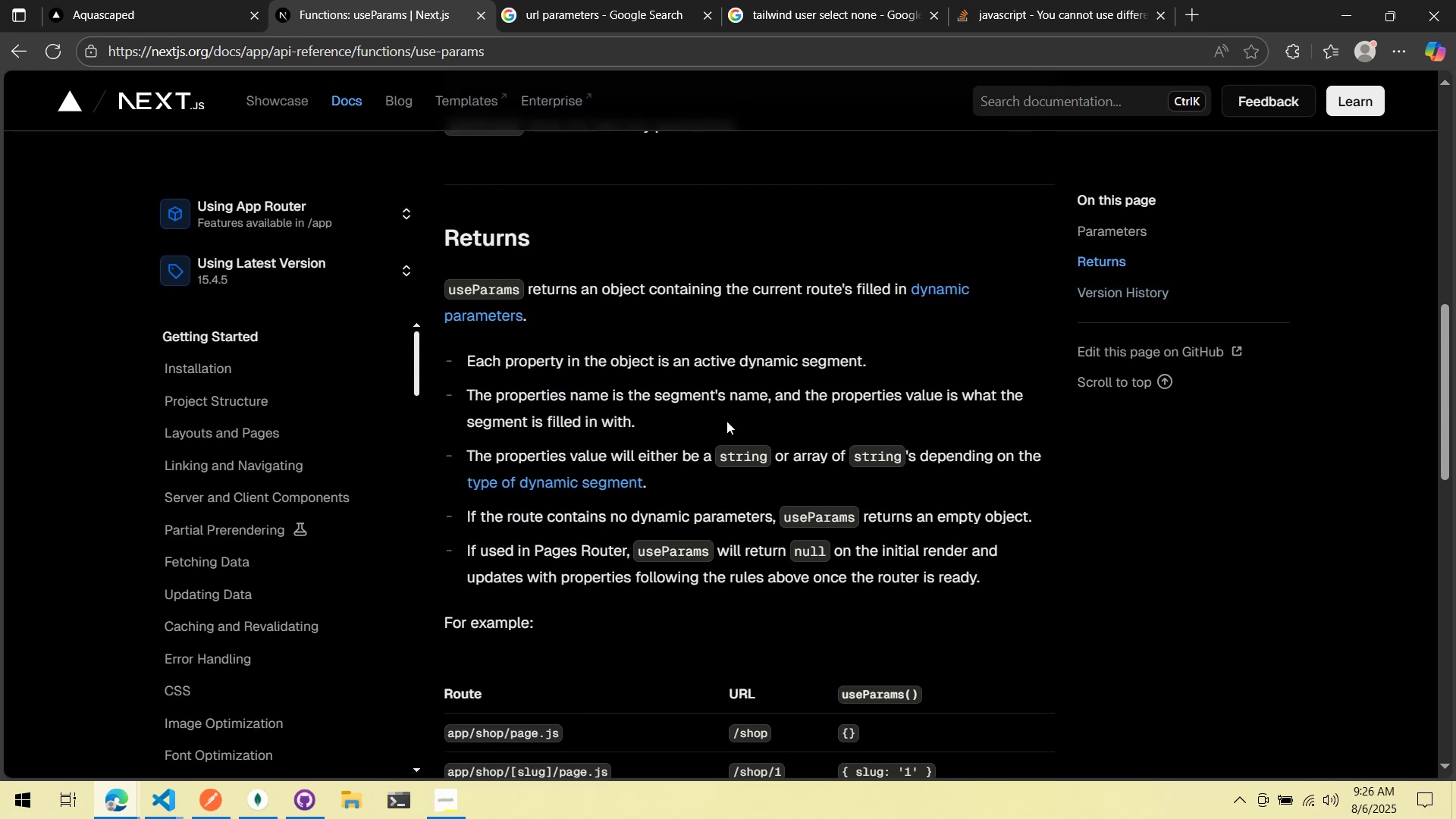 
left_click([131, 0])
 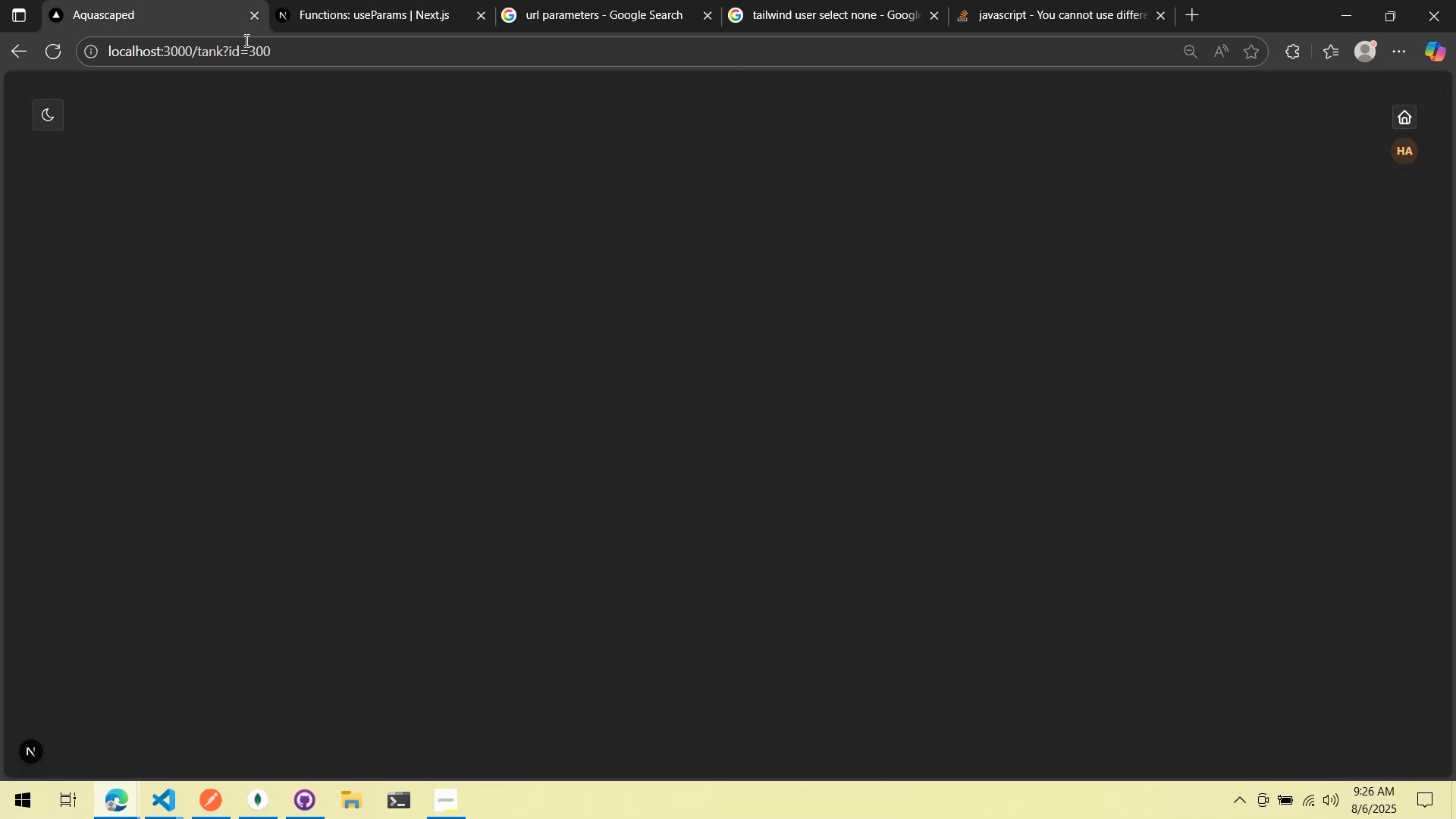 
key(Alt+AltLeft)
 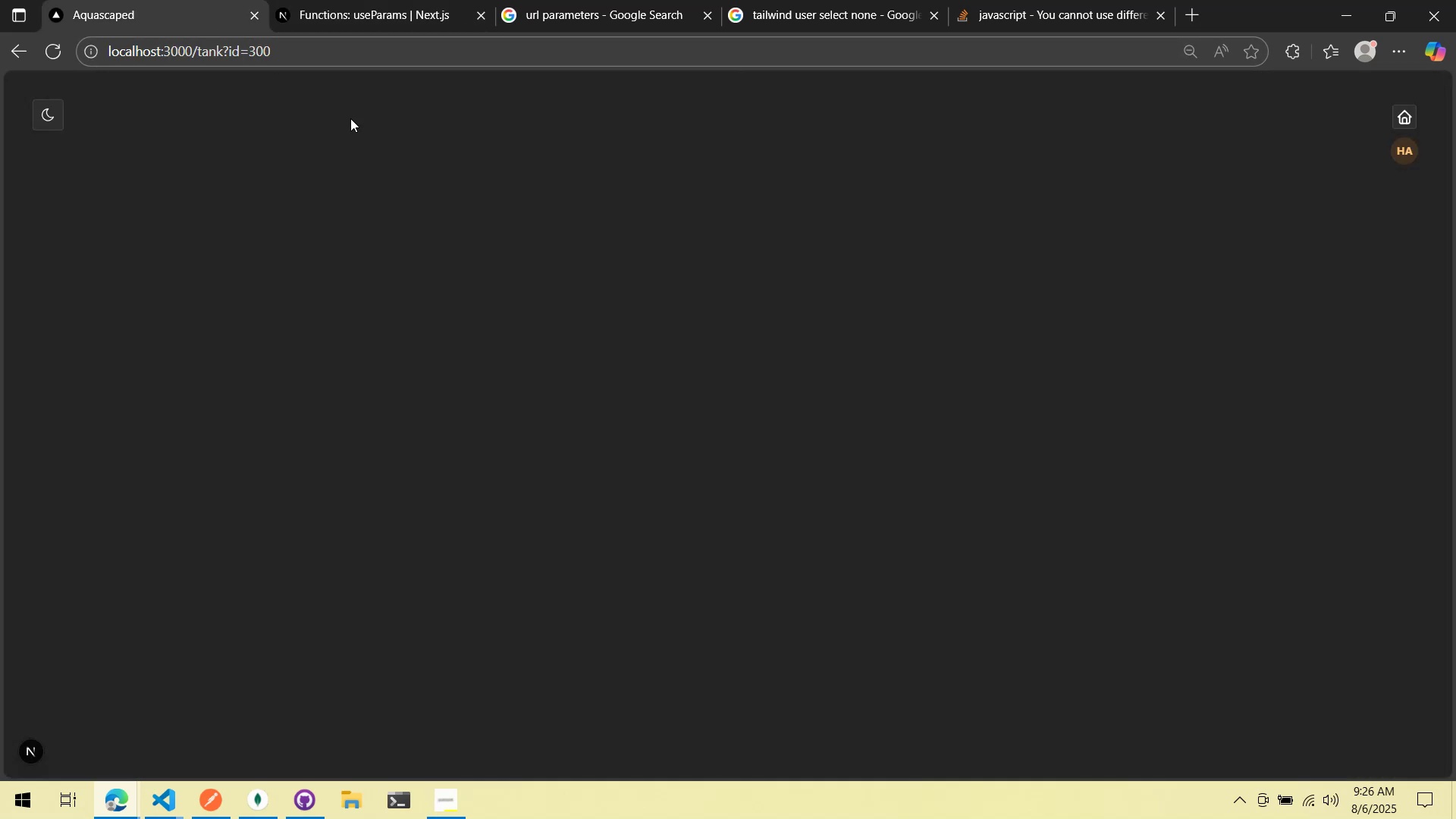 
key(Alt+Tab)
 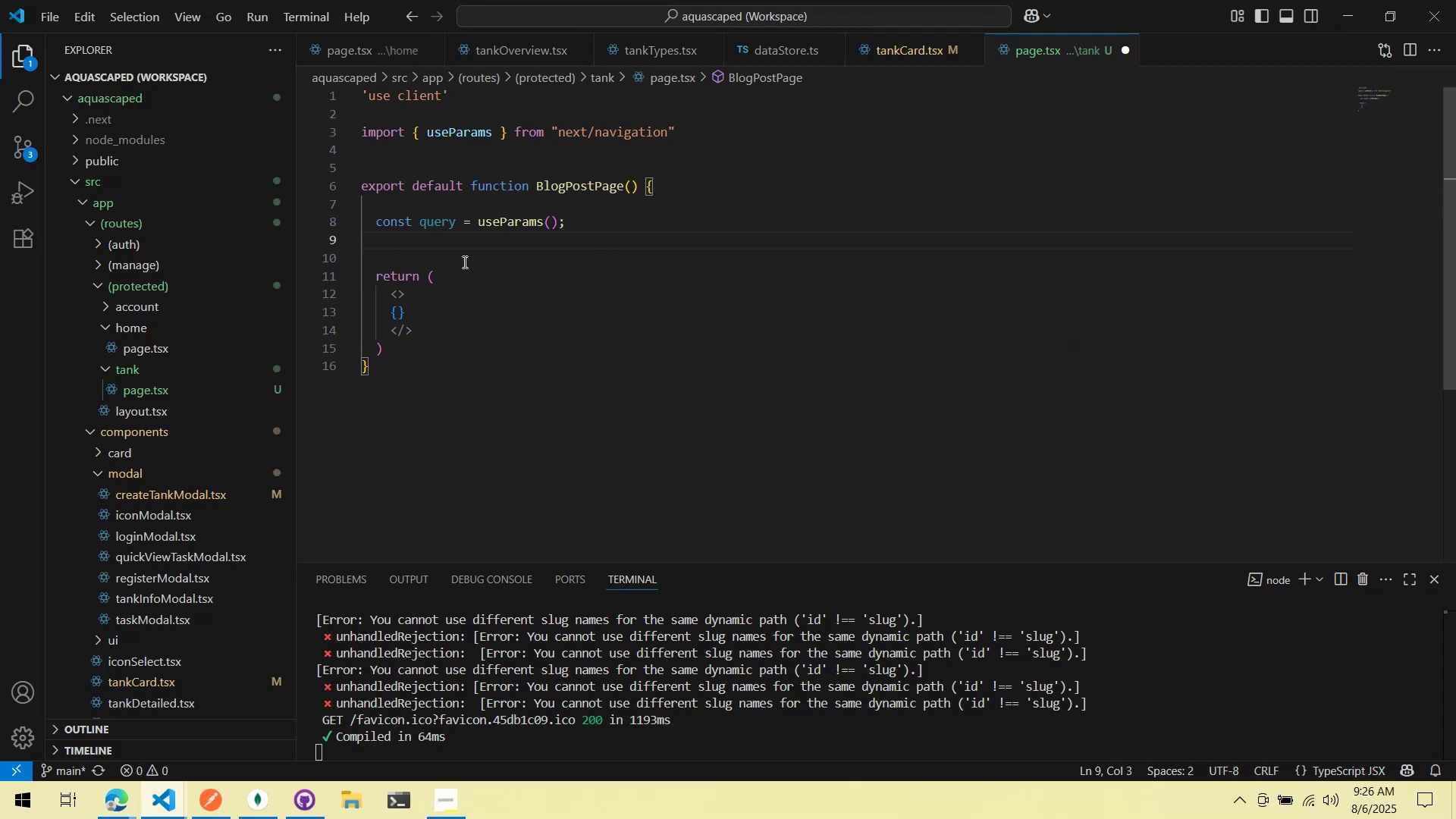 
key(C)
 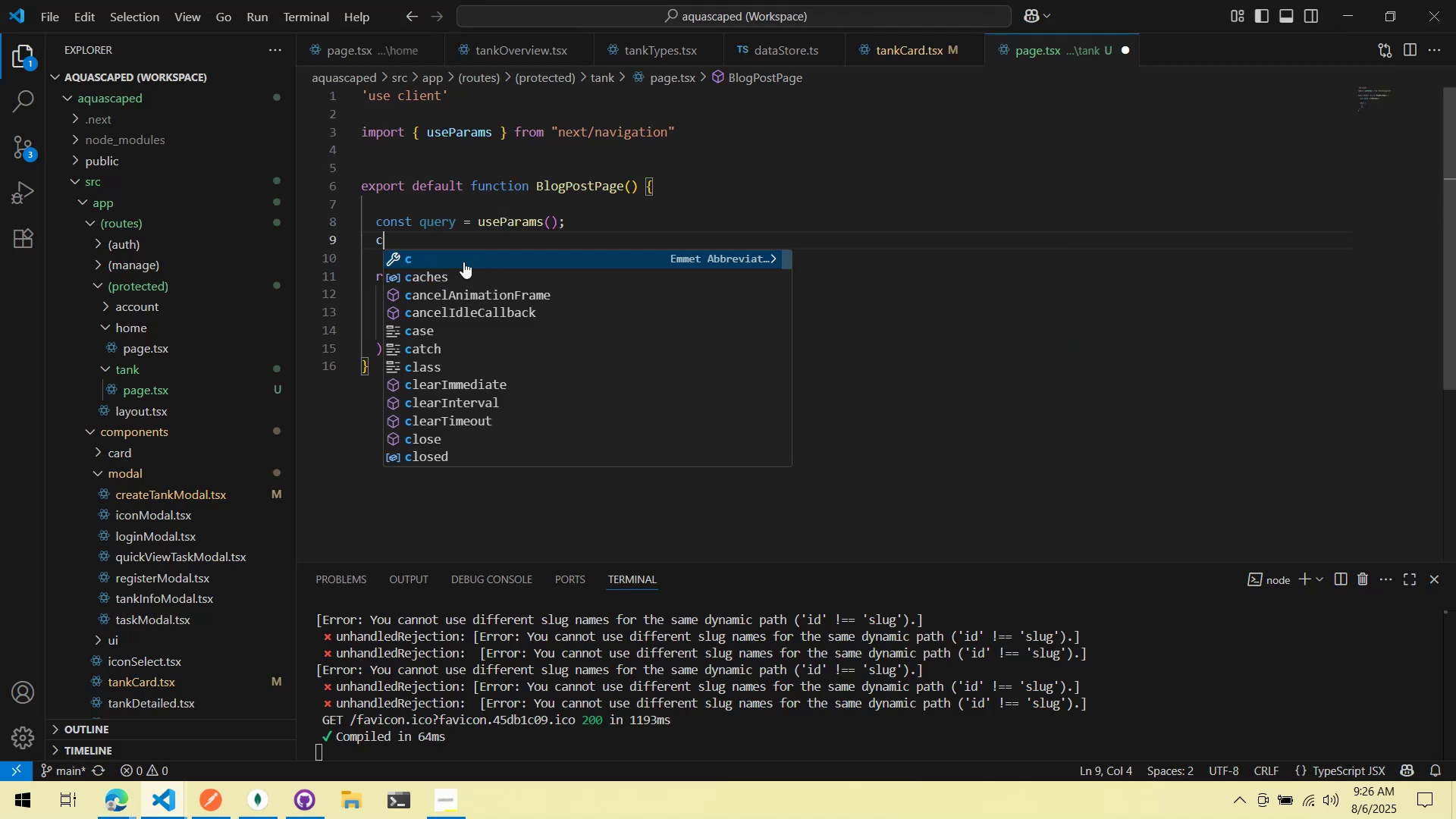 
key(Backspace)
 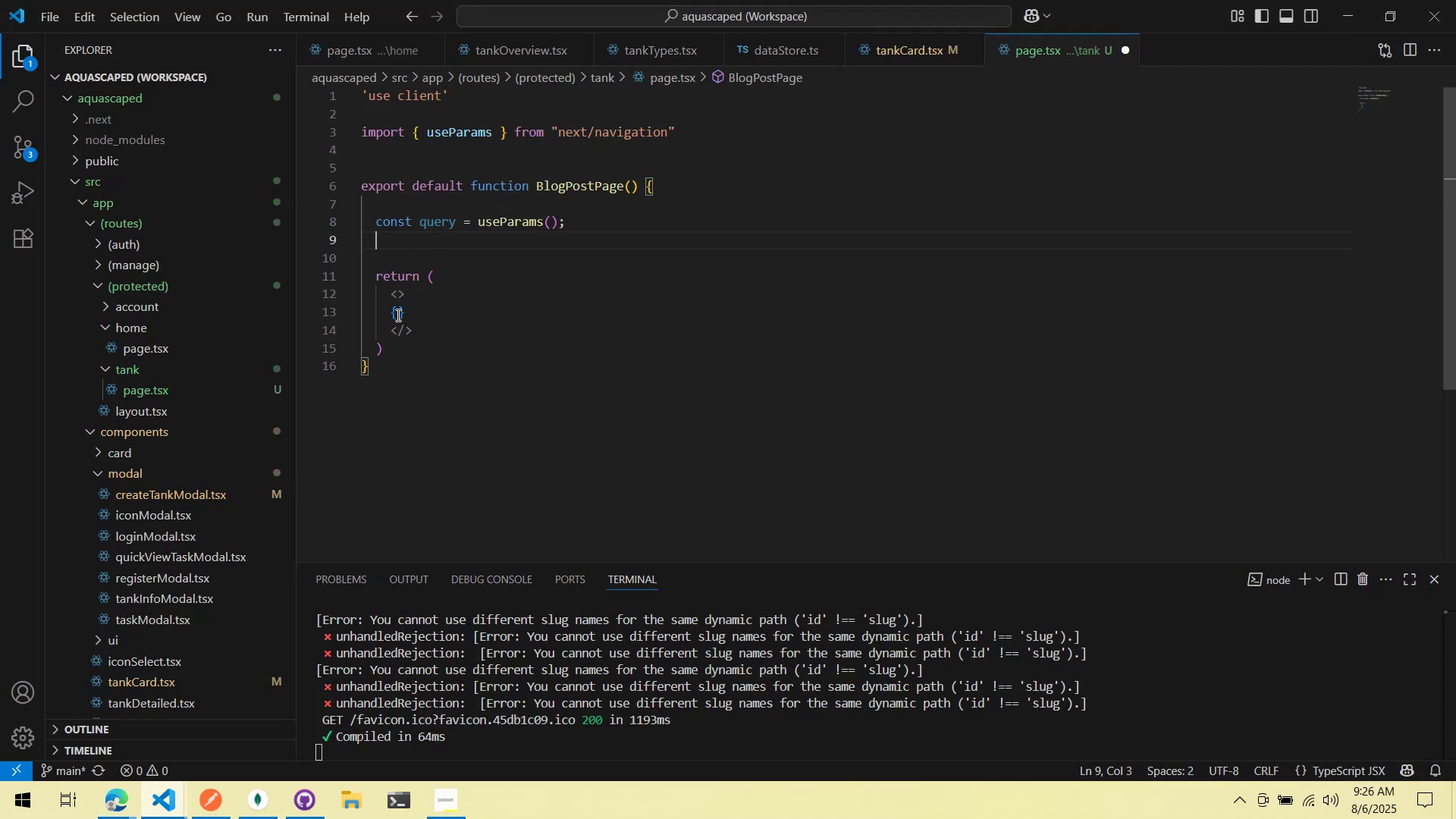 
double_click([399, 313])
 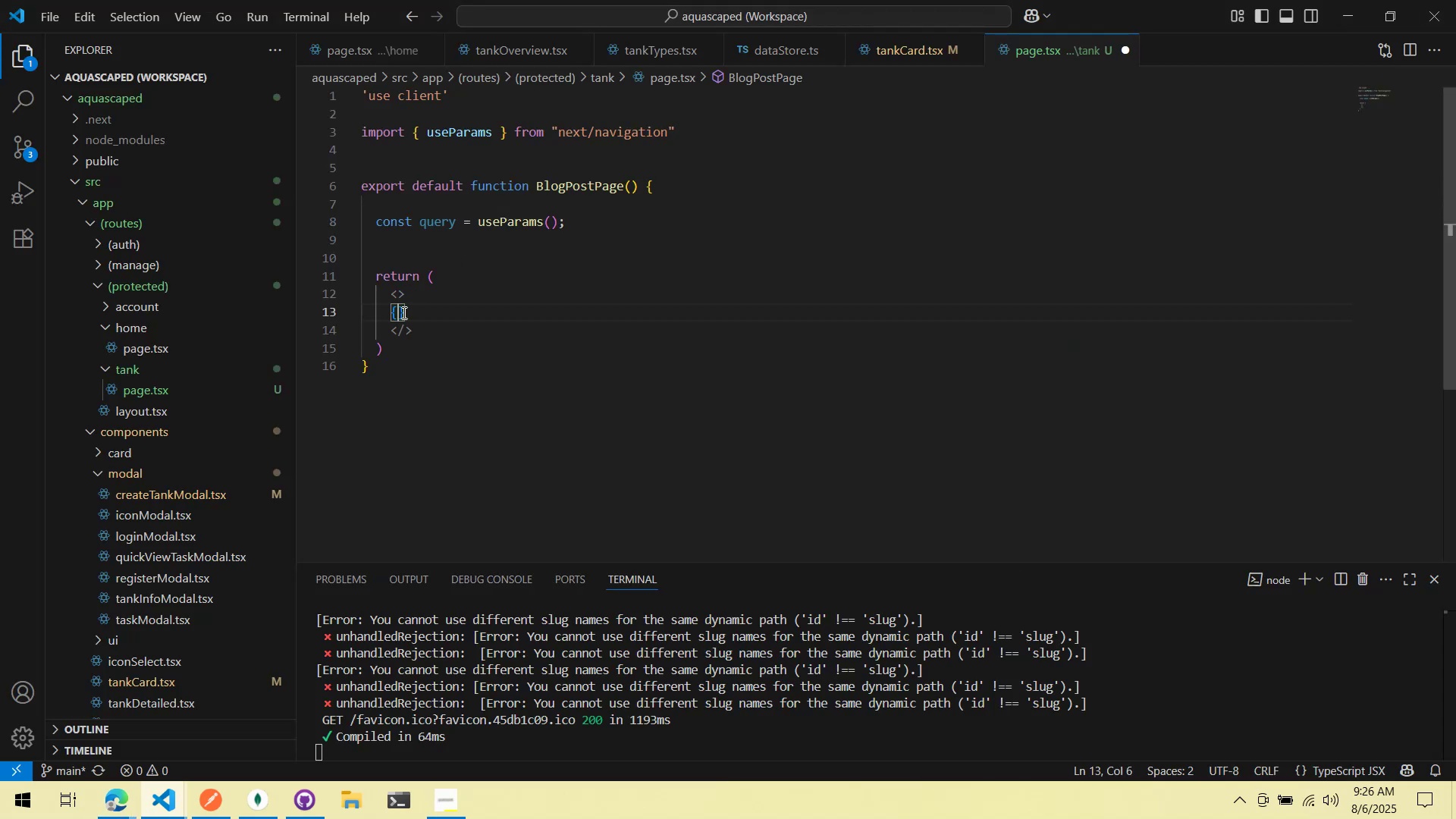 
type(query)
 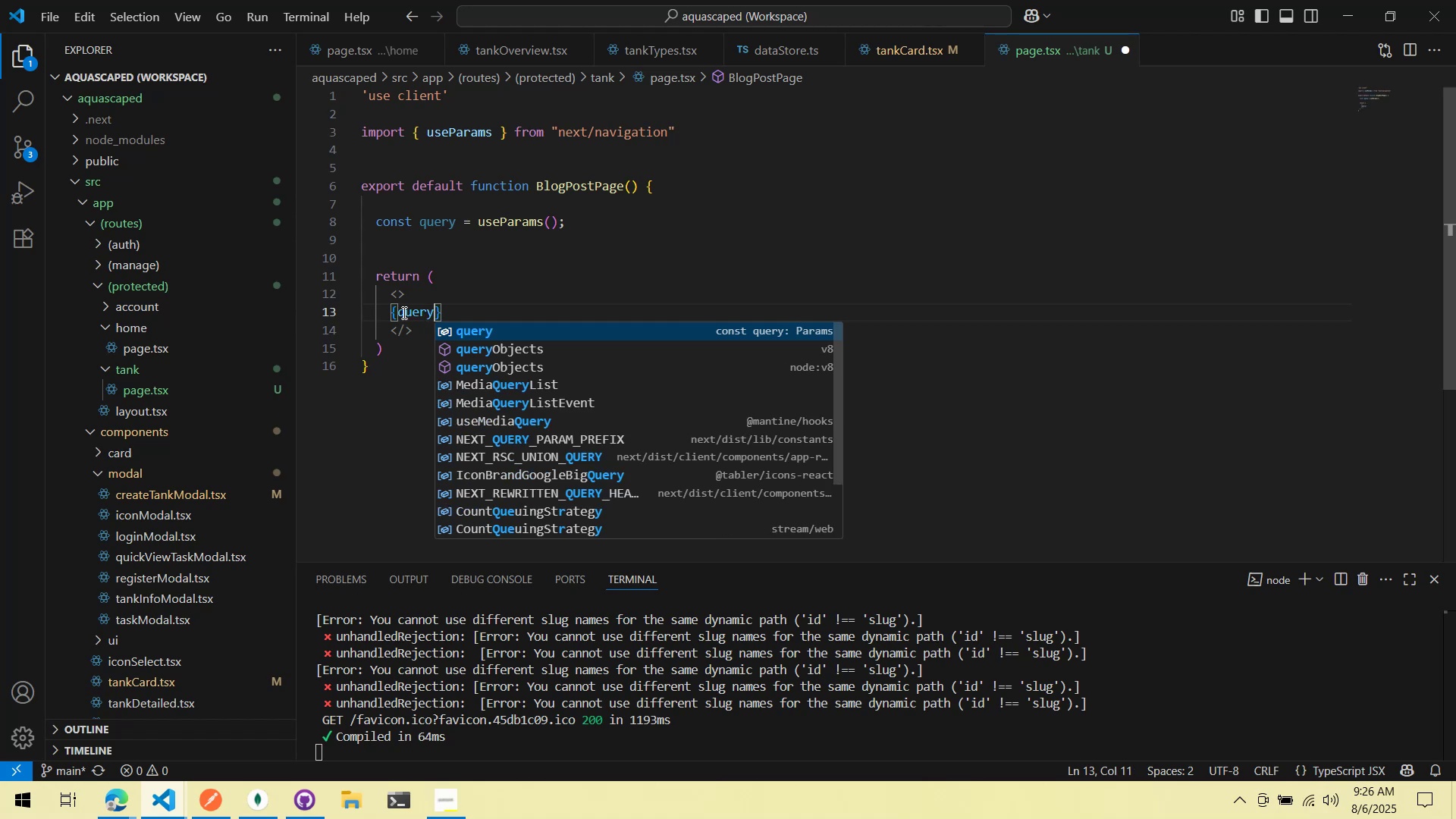 
key(Control+ControlLeft)
 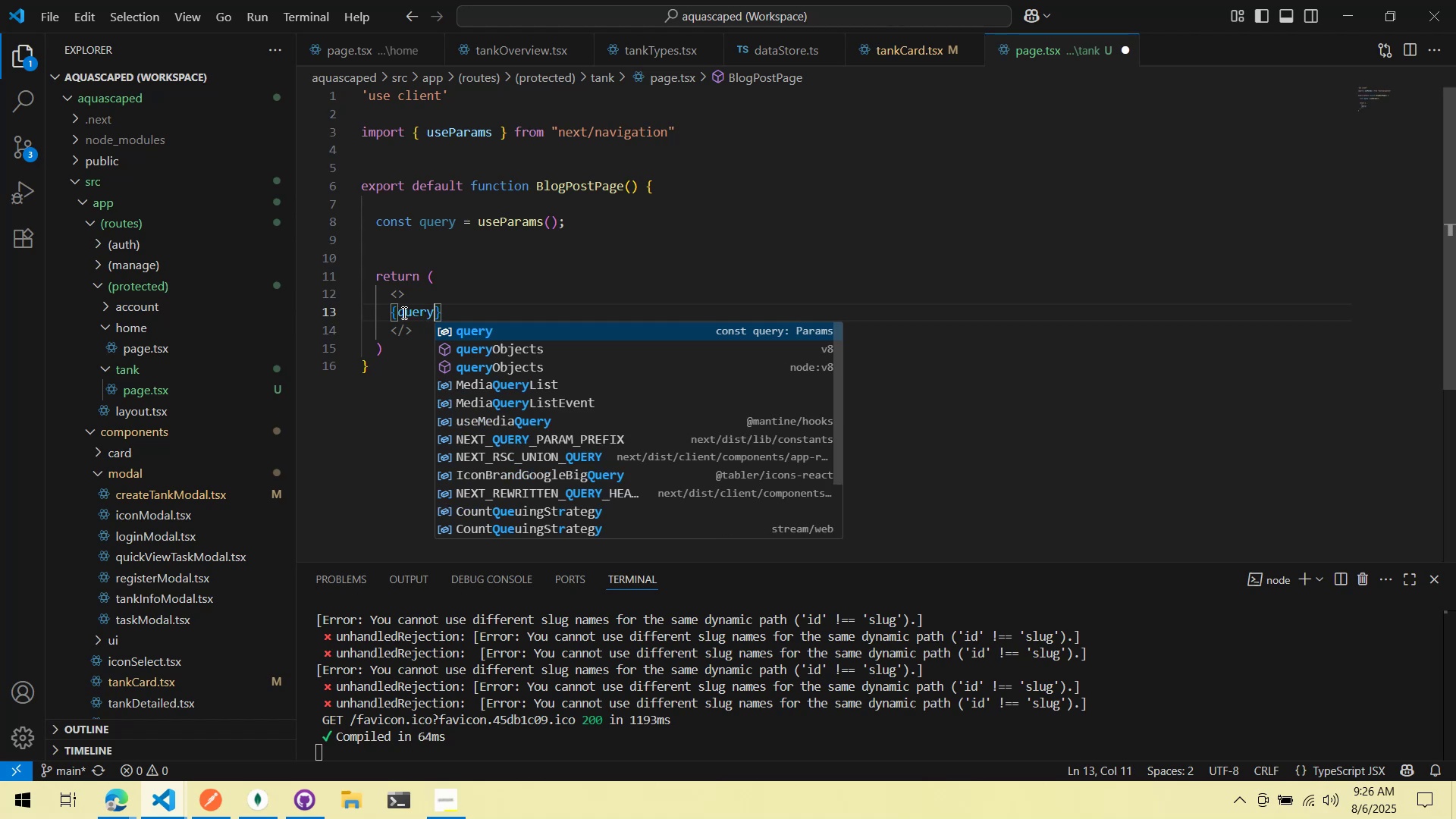 
key(Control+S)
 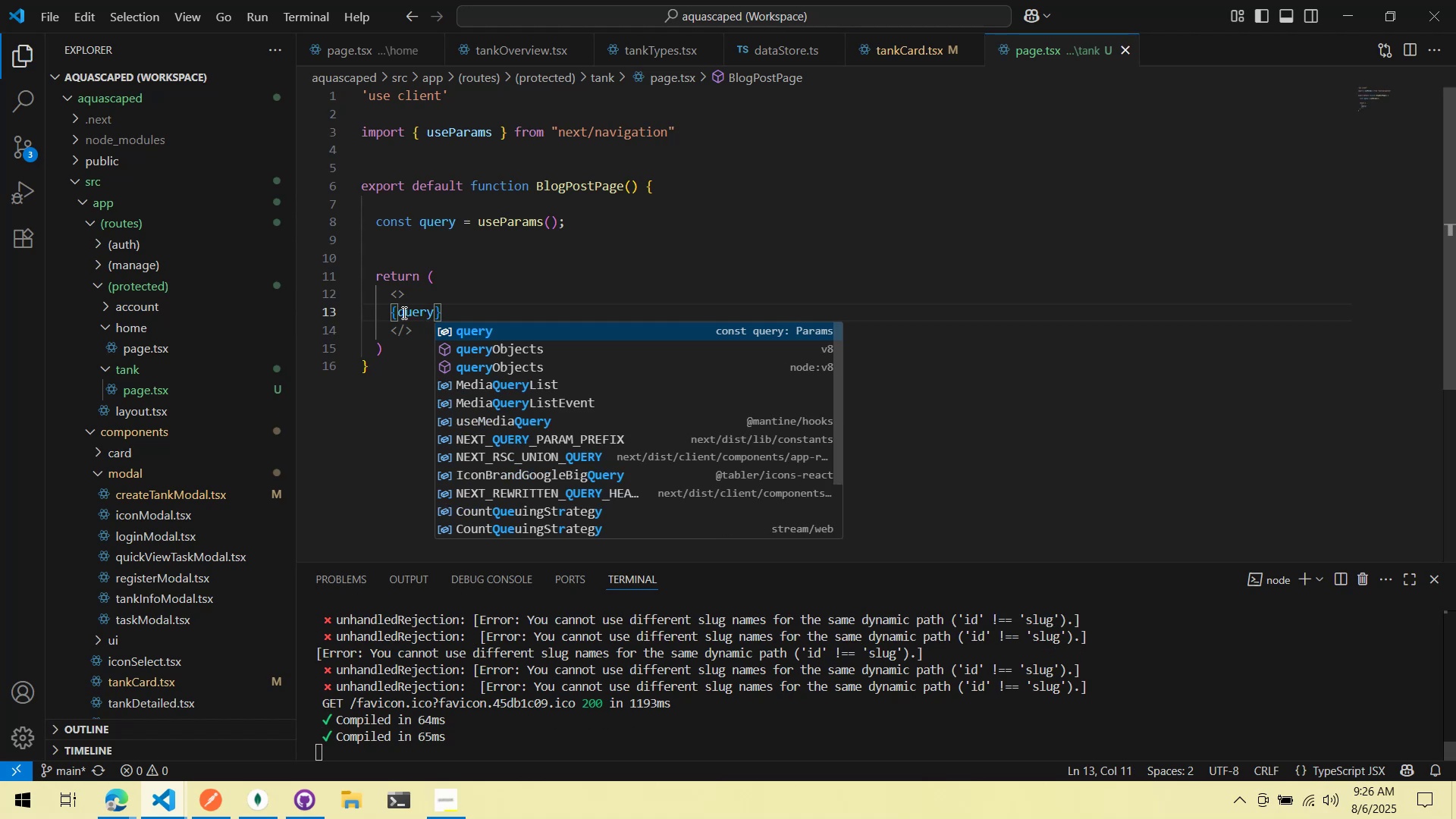 
key(Alt+AltLeft)
 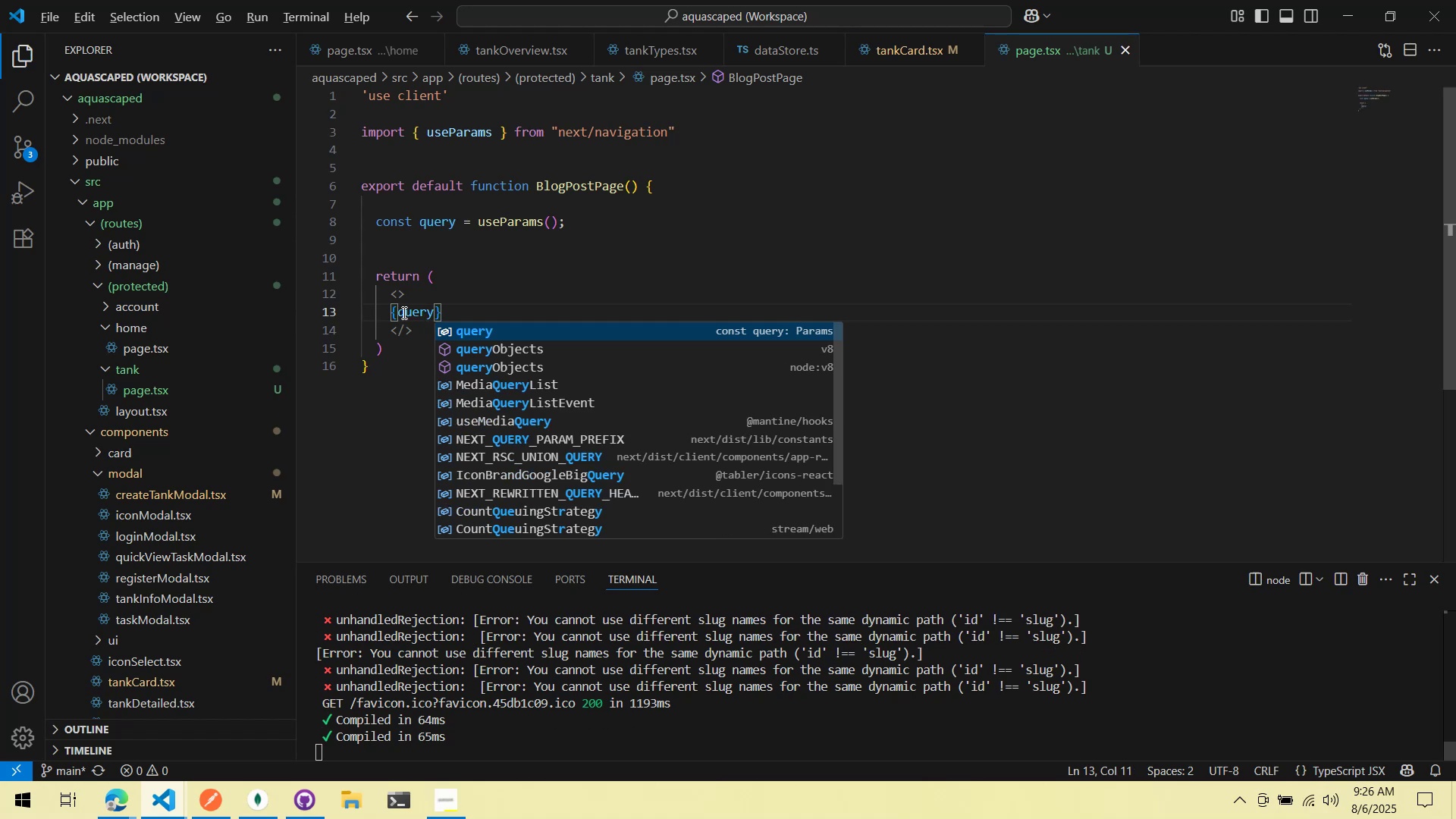 
key(Alt+Tab)
 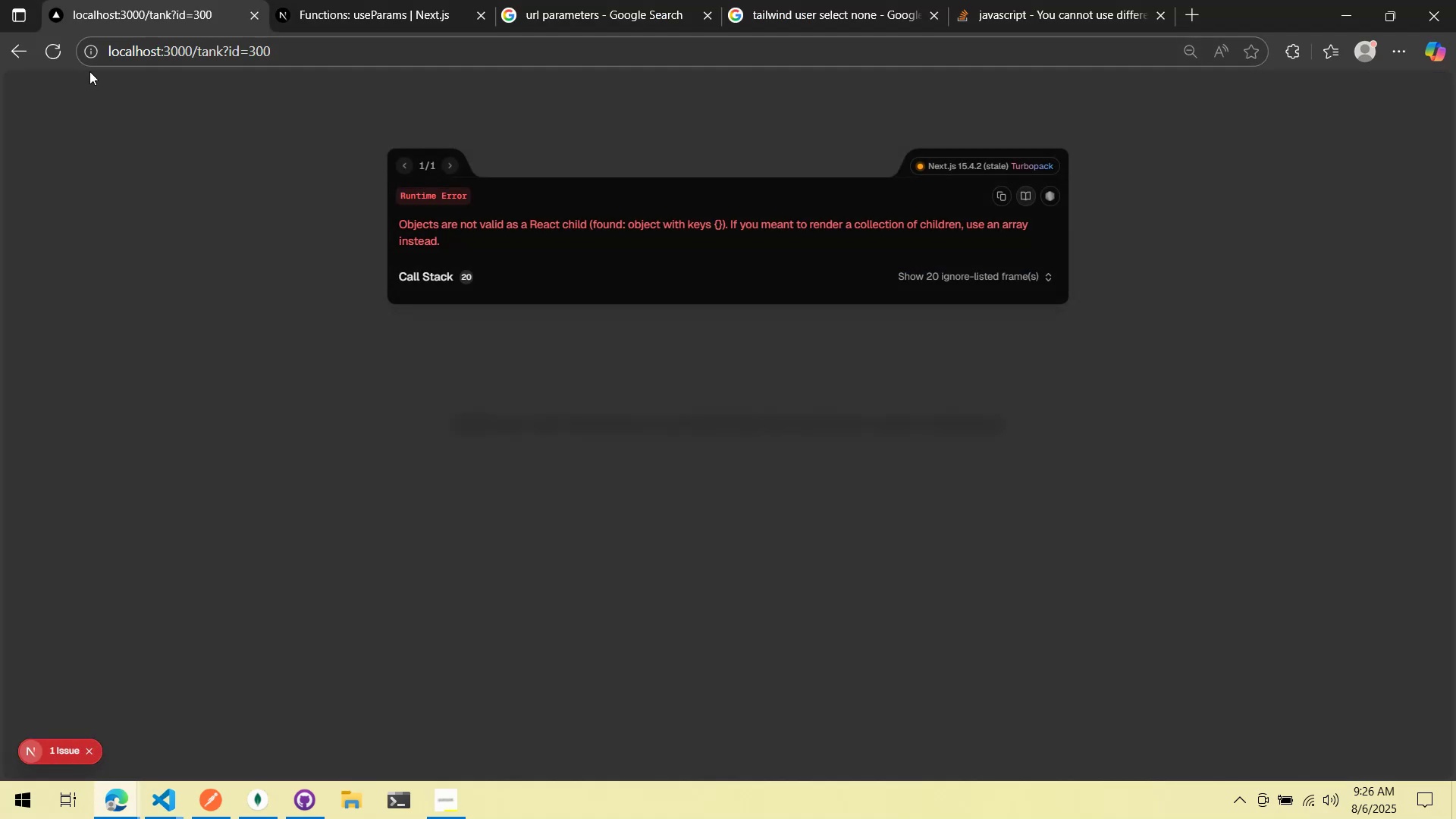 
left_click([66, 52])
 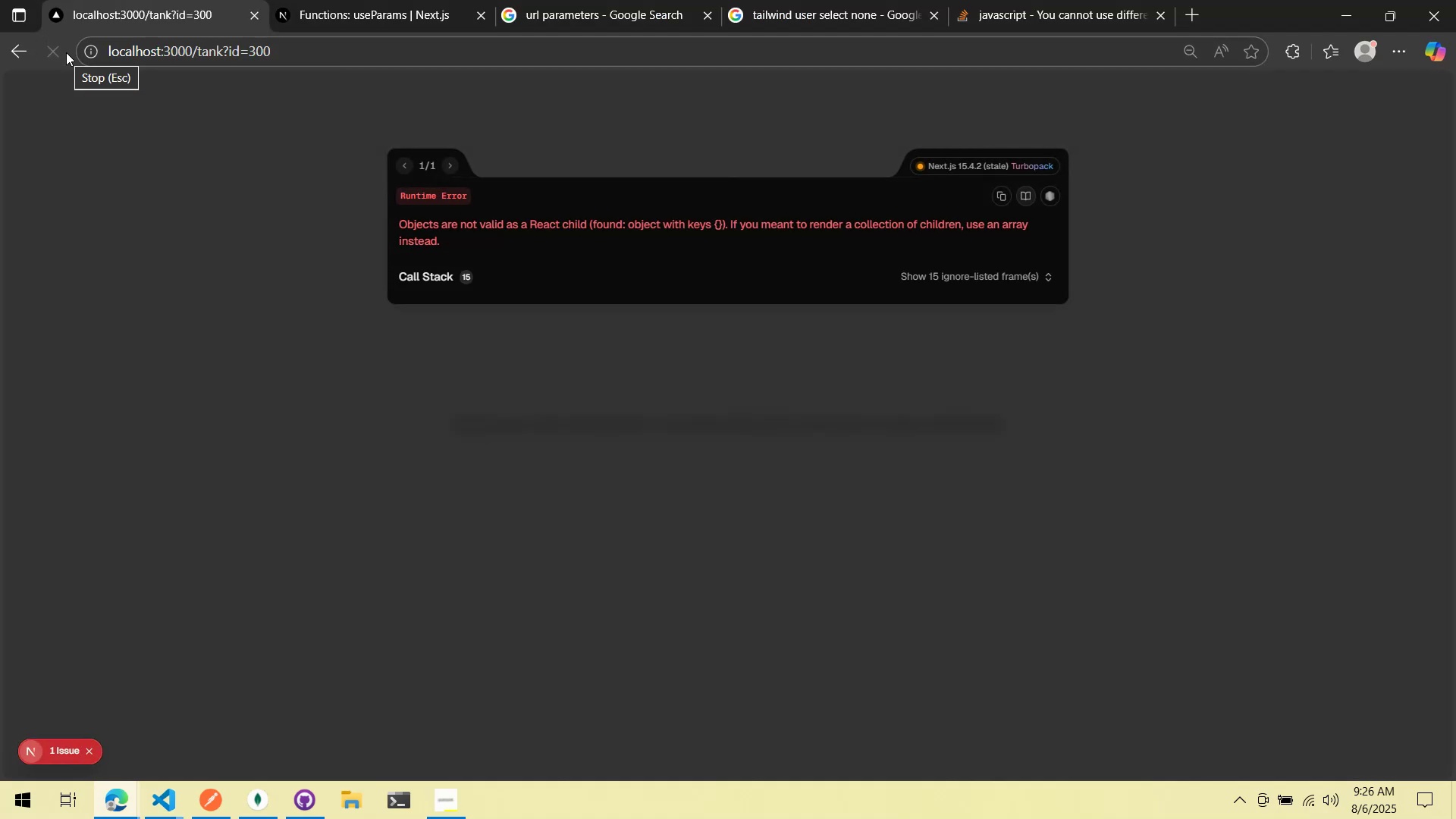 
key(Alt+AltLeft)
 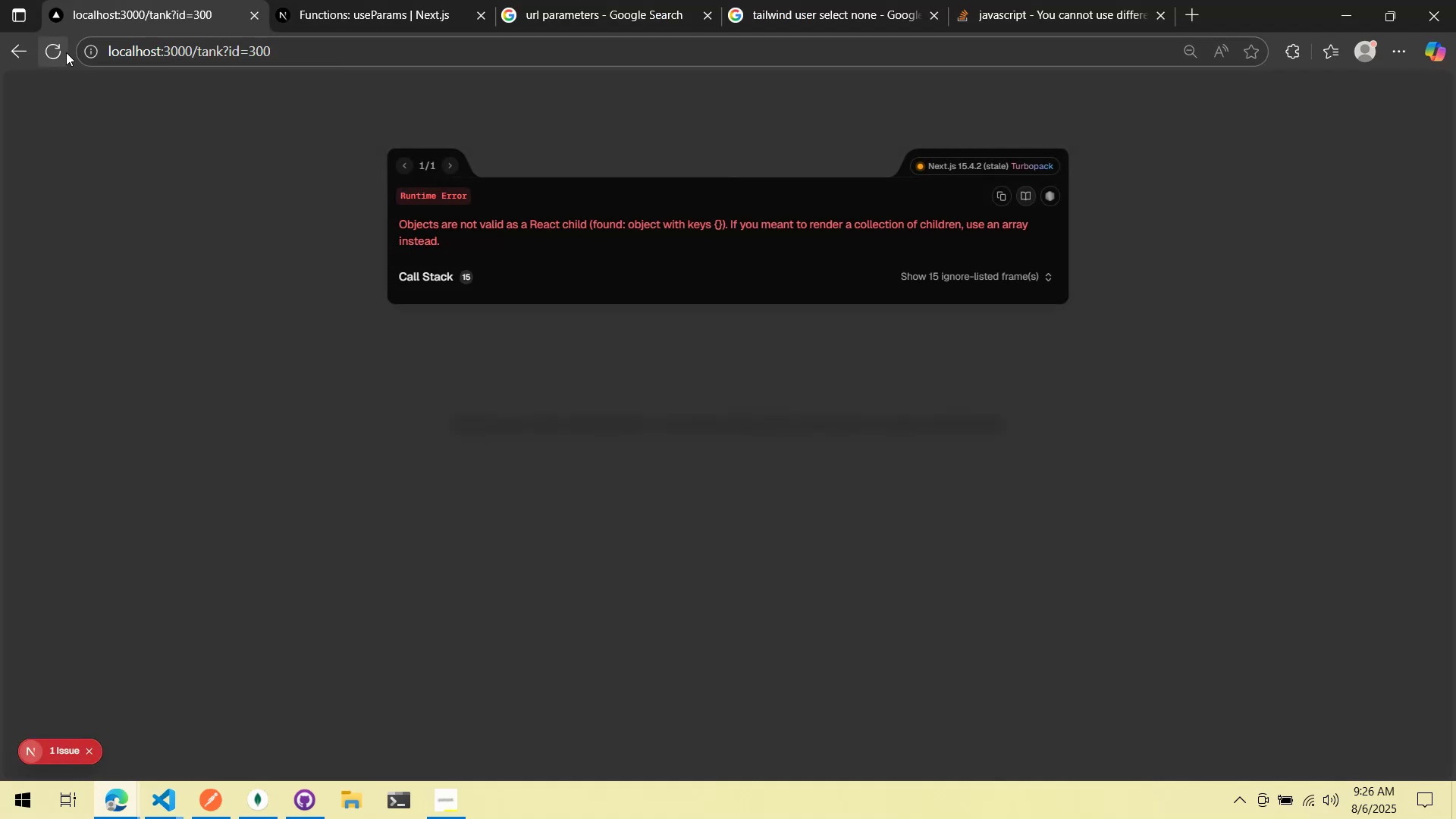 
key(Alt+Tab)
 